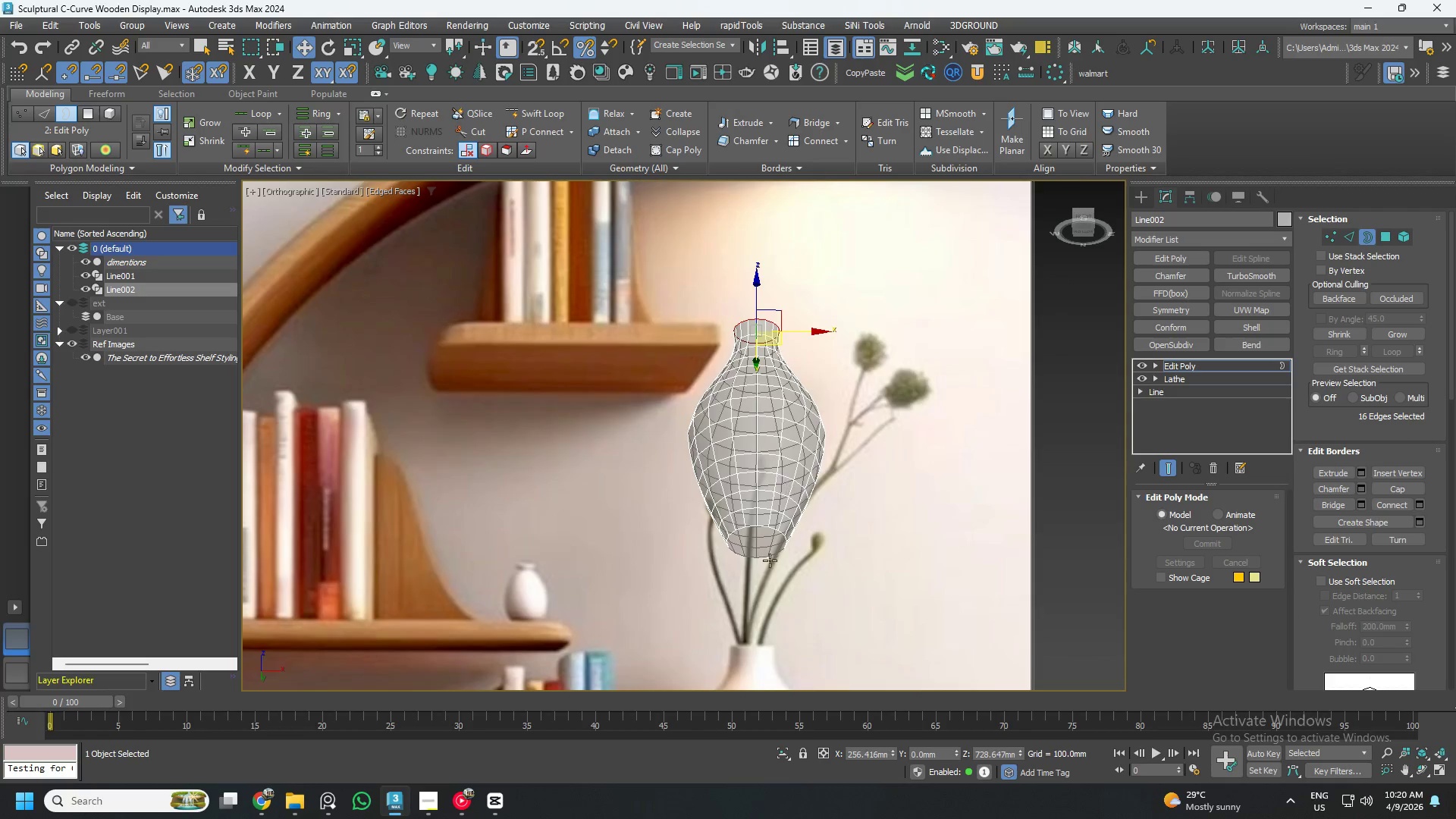 
scroll: coordinate [782, 372], scroll_direction: down, amount: 6.0
 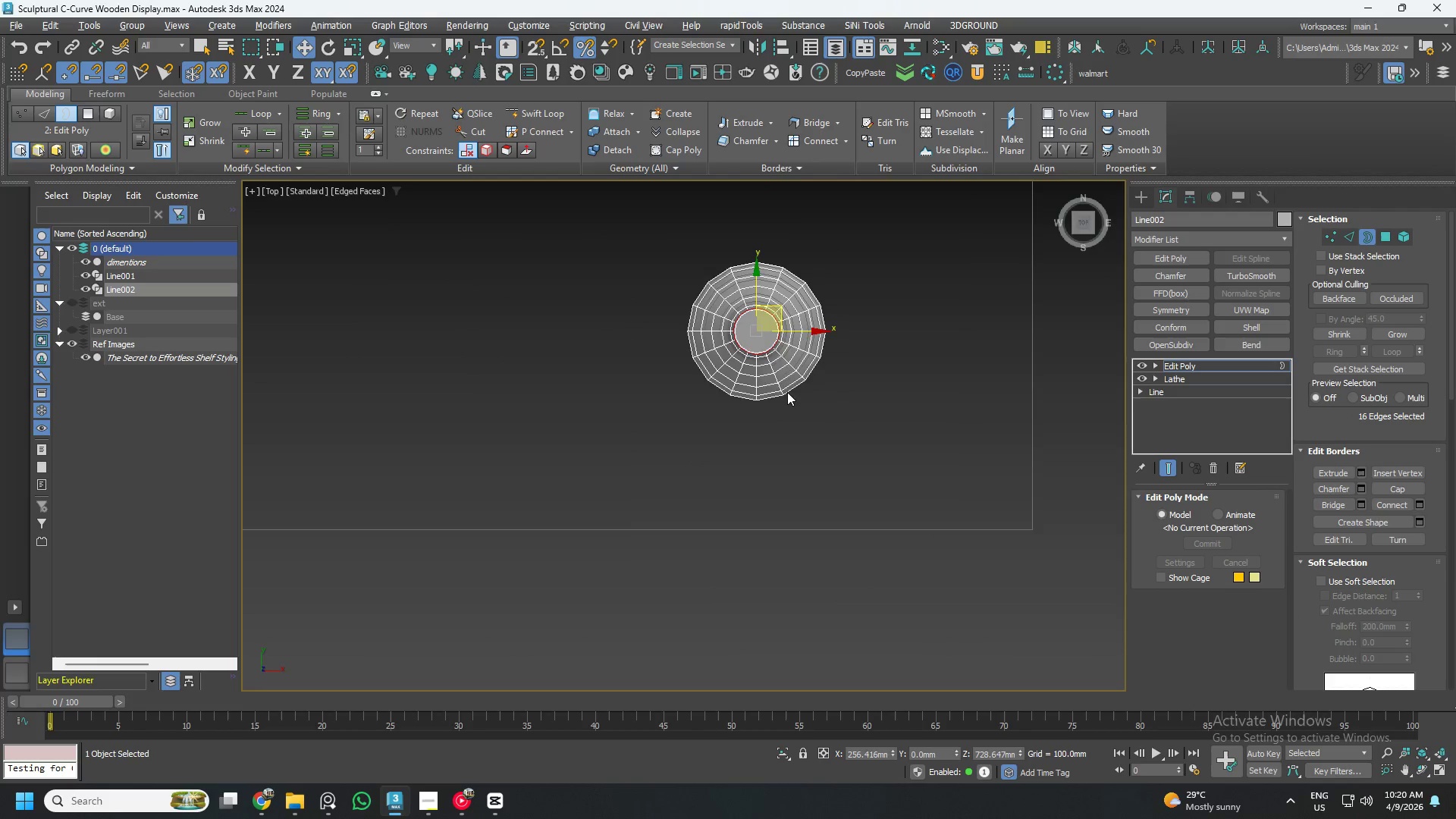 
scroll: coordinate [774, 545], scroll_direction: up, amount: 3.0
 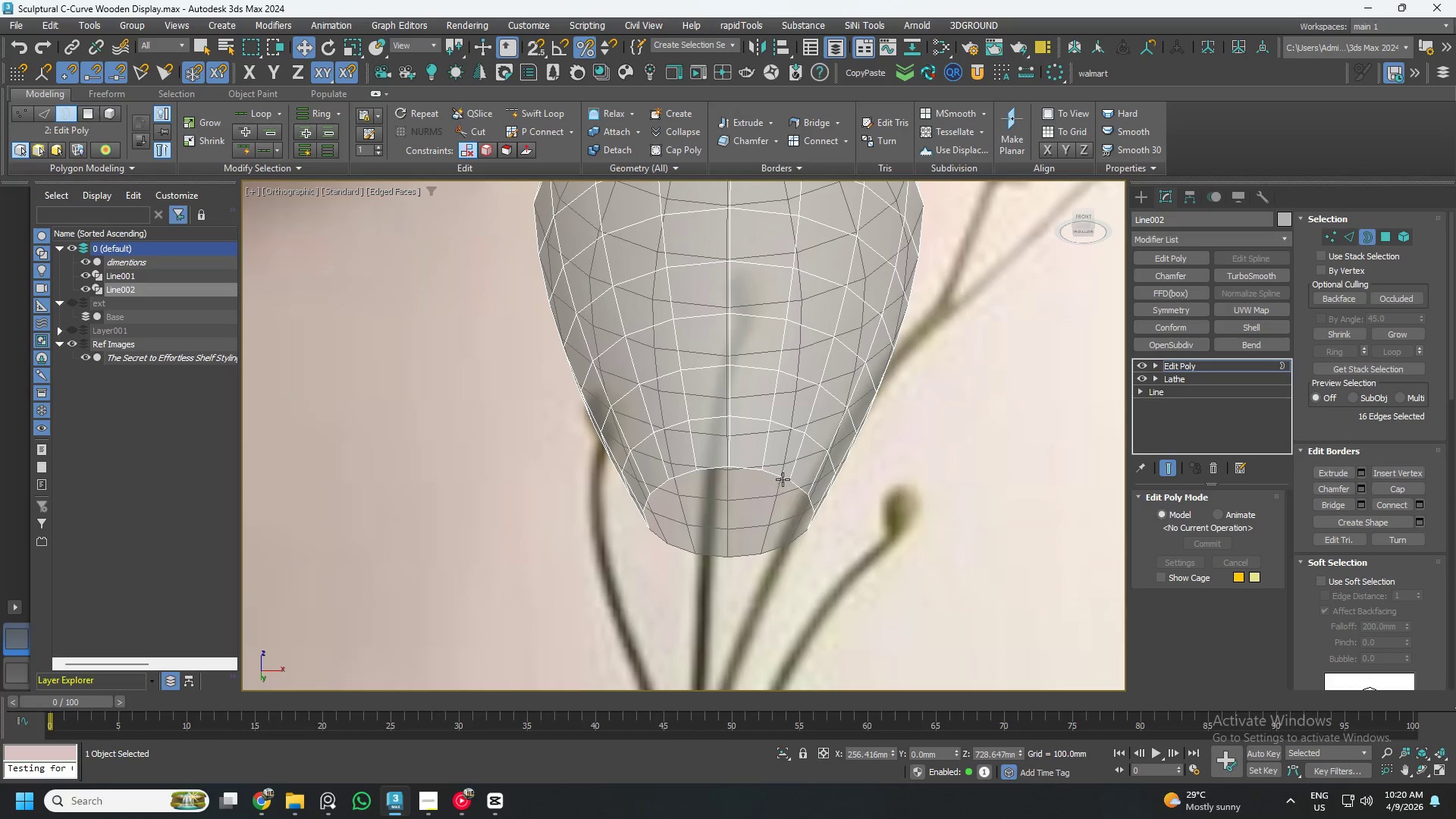 
left_click([783, 479])
 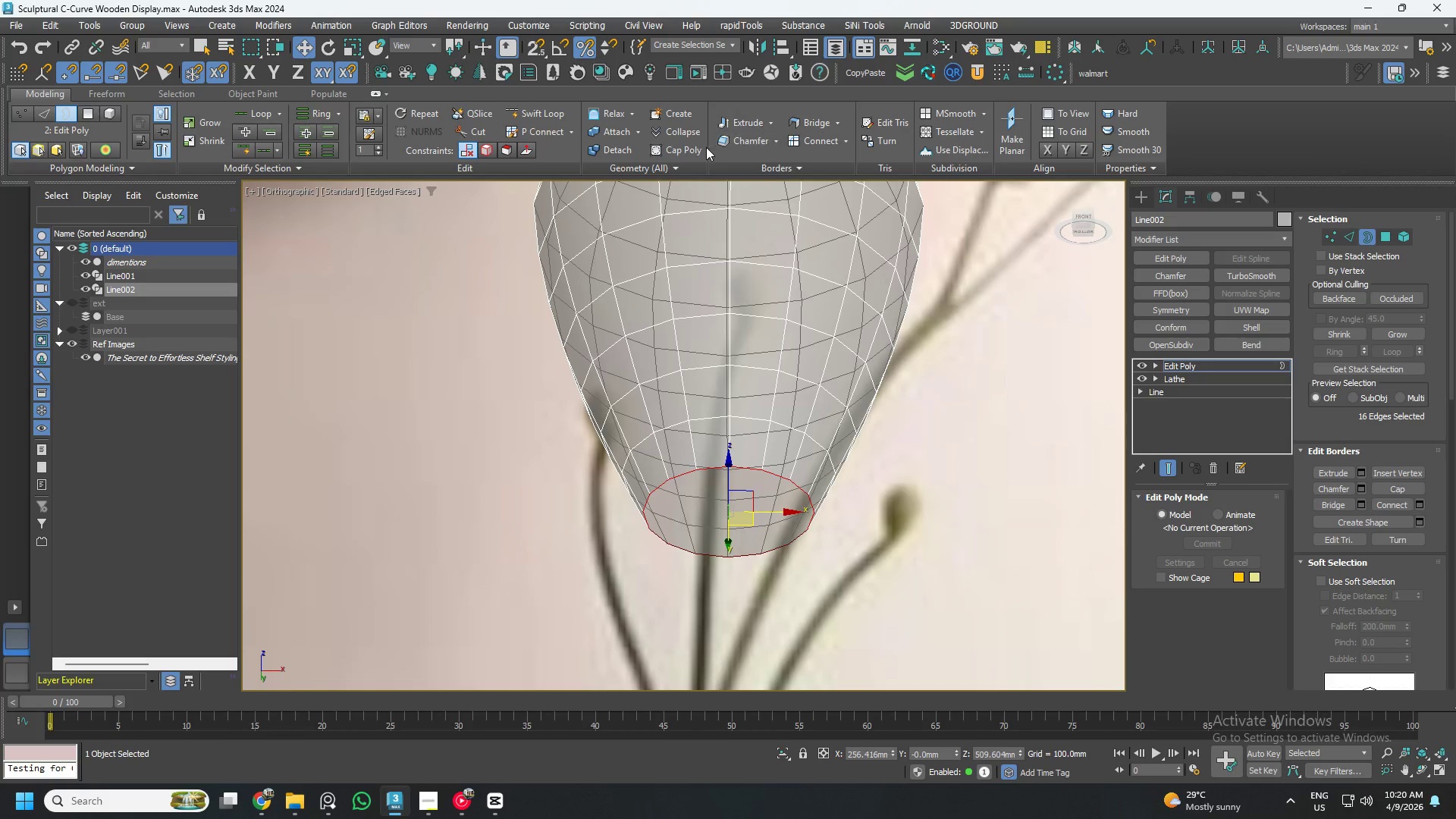 
left_click([692, 147])
 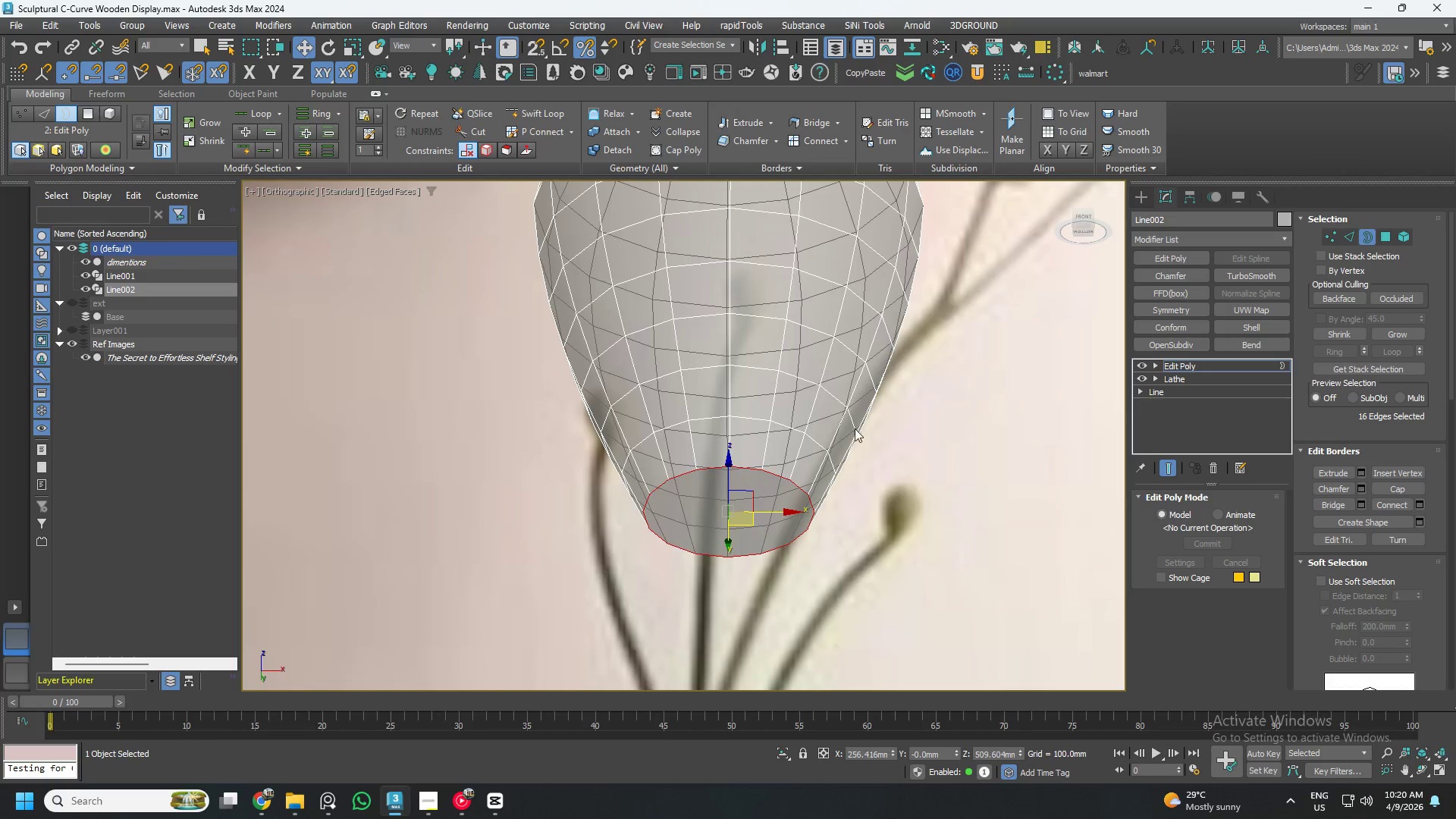 
scroll: coordinate [863, 466], scroll_direction: down, amount: 4.0
 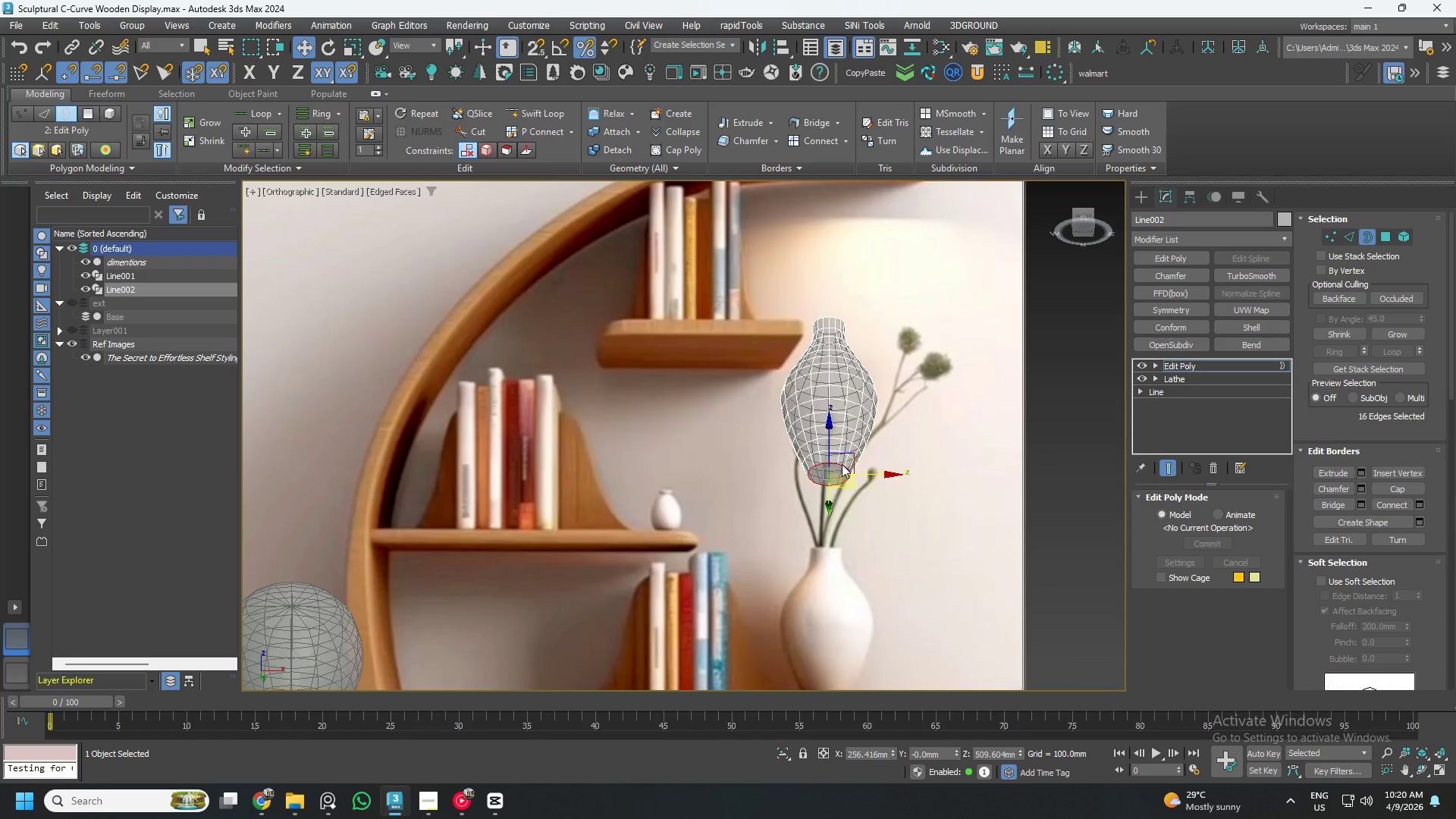 
scroll: coordinate [837, 467], scroll_direction: up, amount: 6.0
 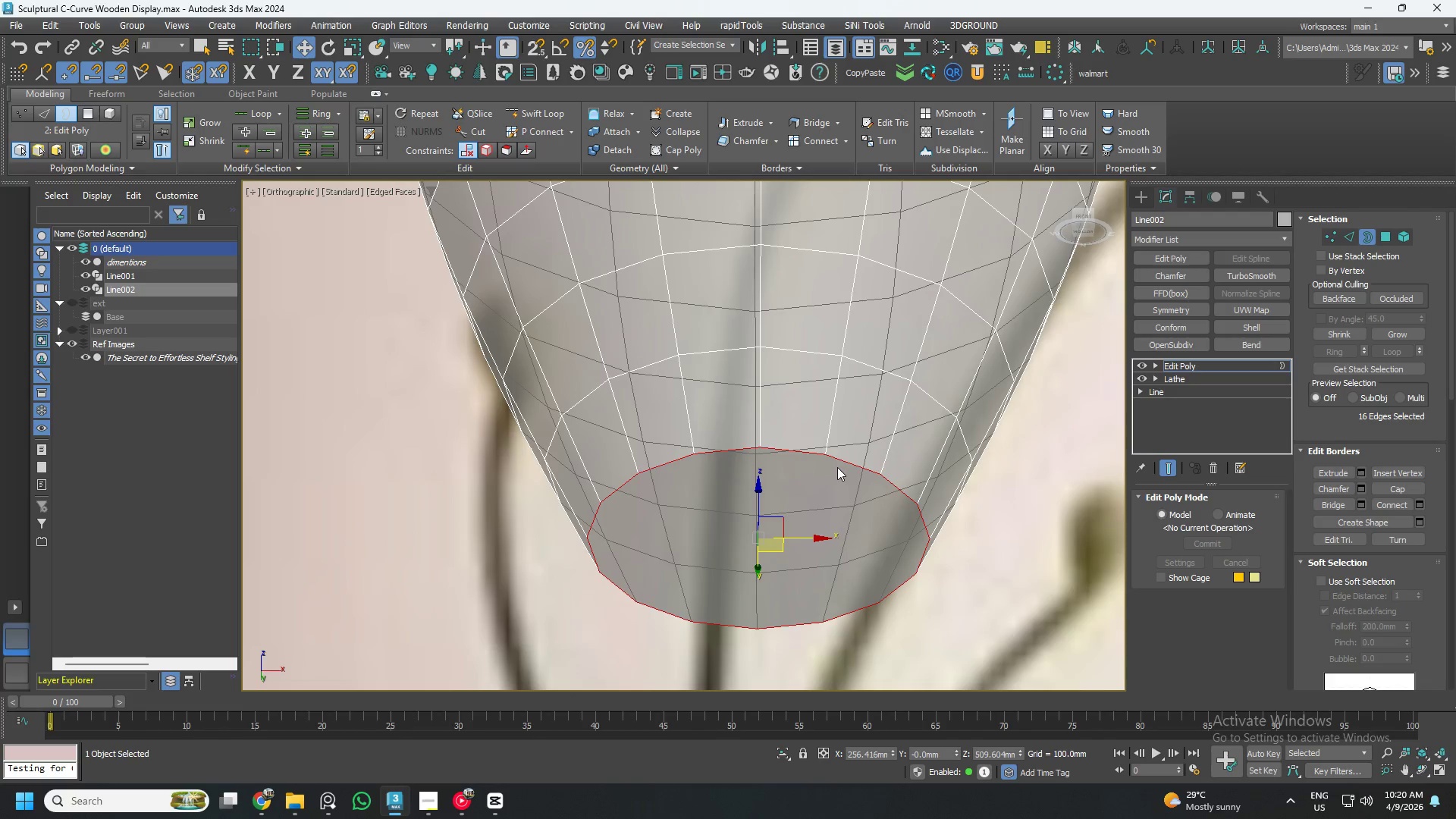 
key(4)
 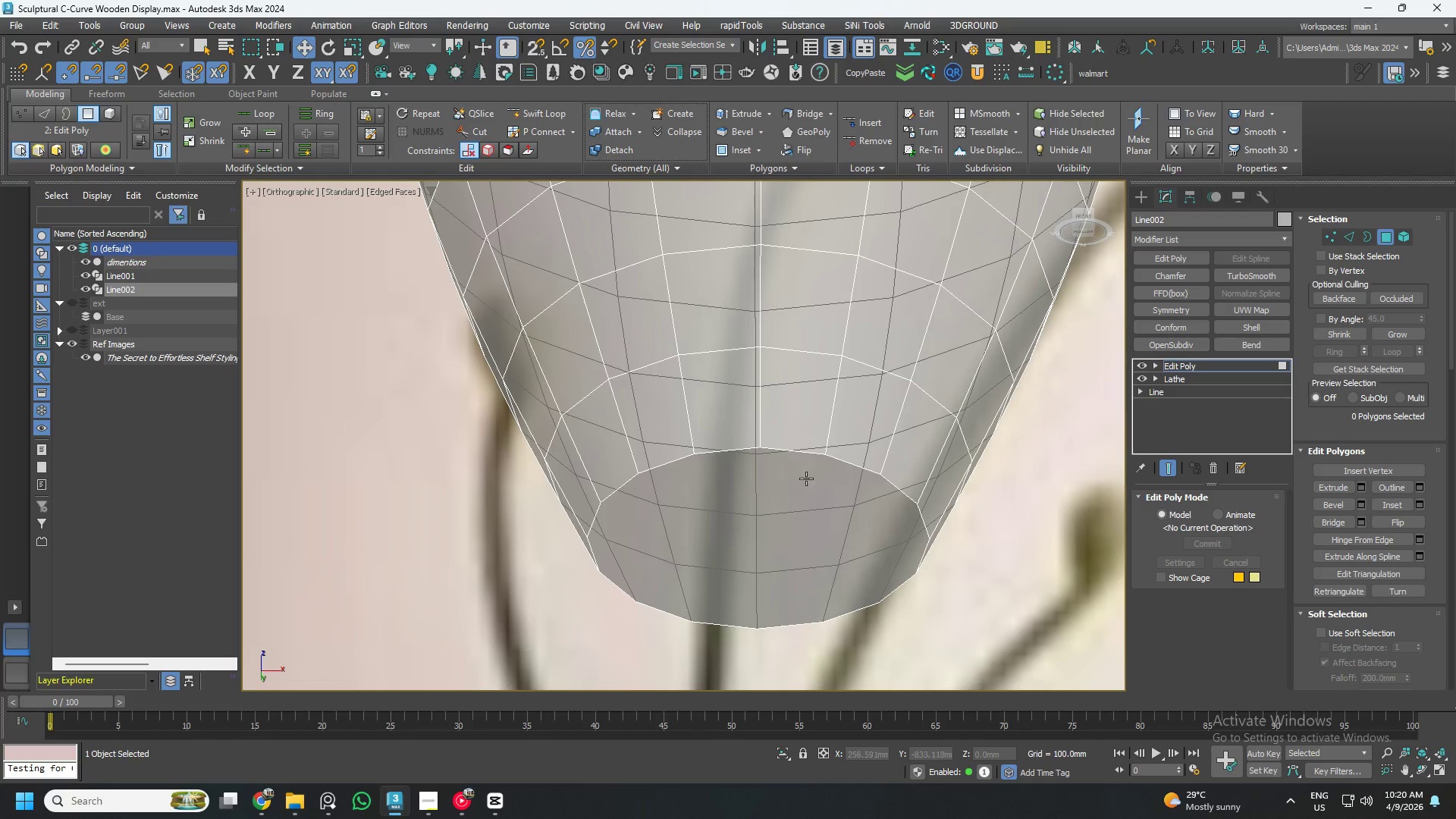 
left_click([806, 479])
 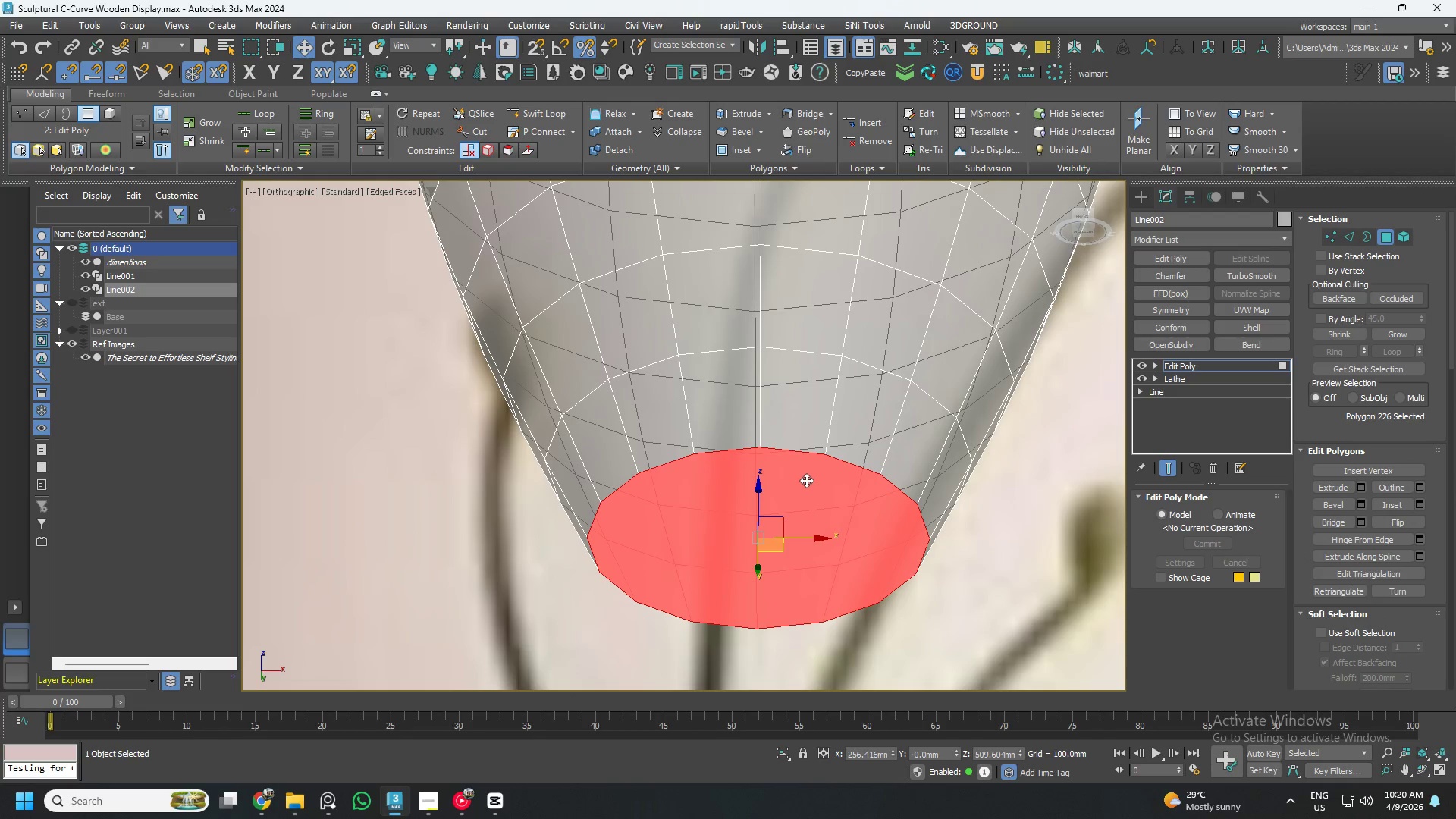 
hold_key(key=AltLeft, duration=0.92)
 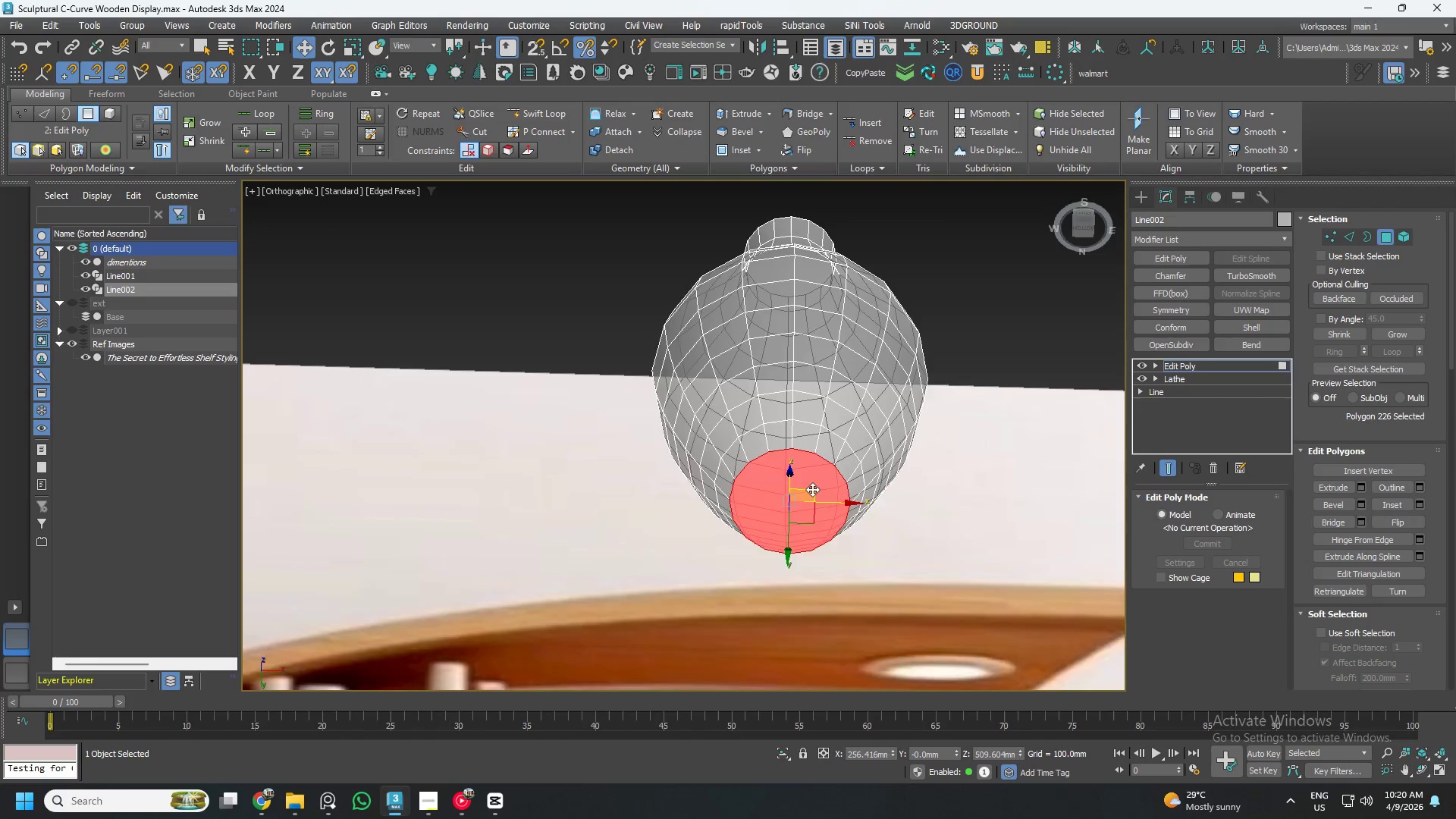 
scroll: coordinate [808, 482], scroll_direction: down, amount: 3.0
 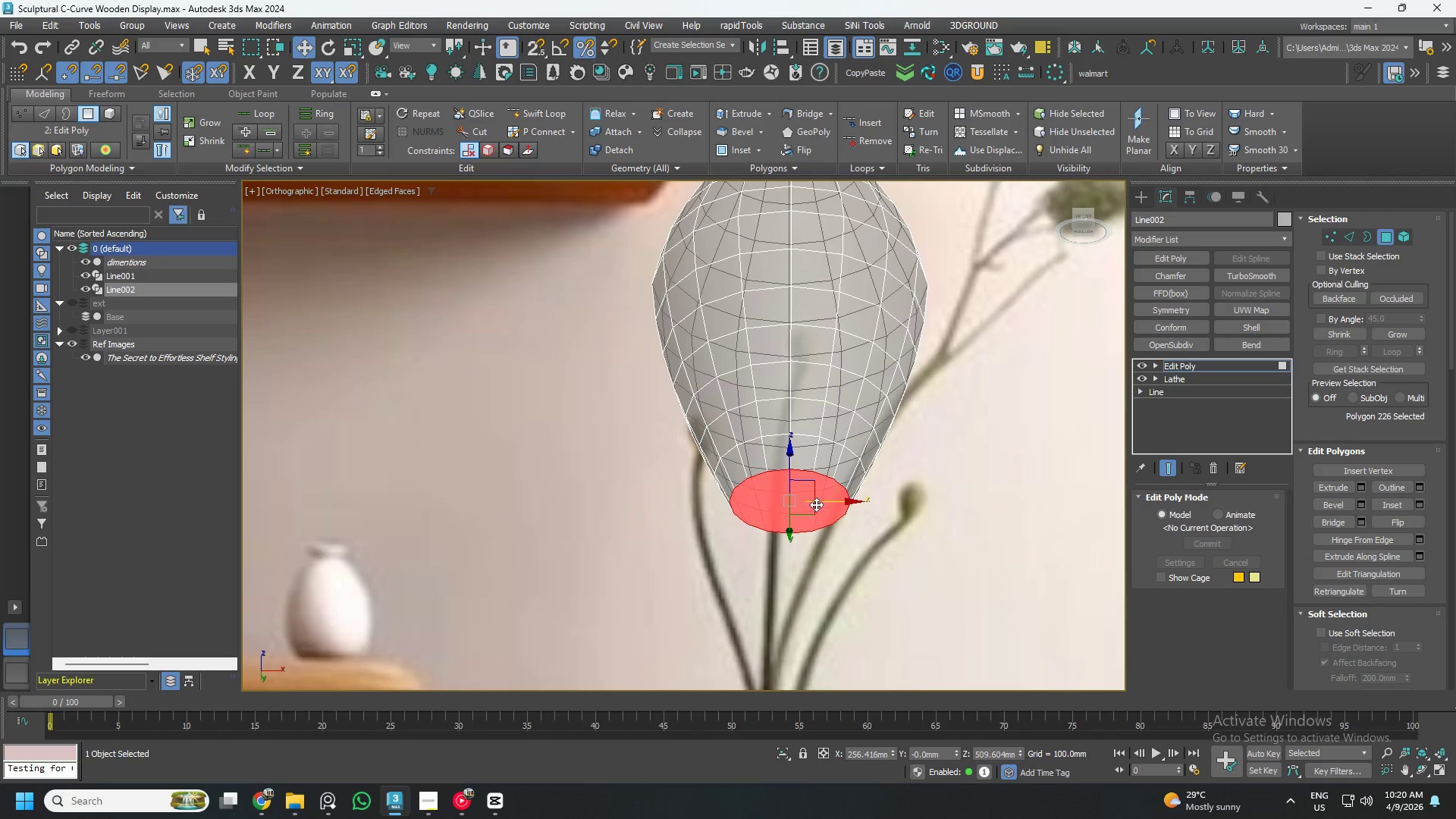 
scroll: coordinate [811, 498], scroll_direction: up, amount: 2.0
 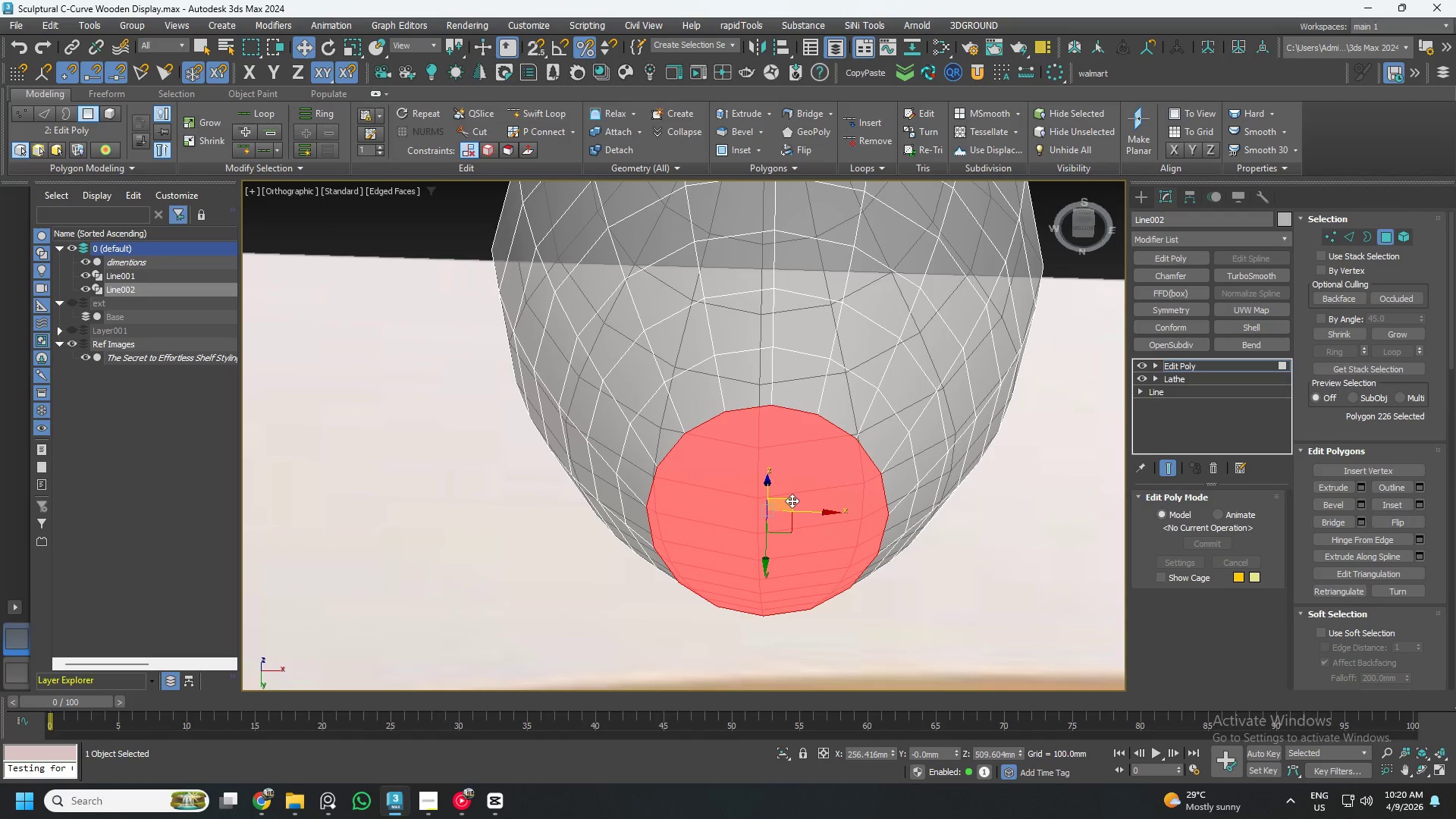 
key(R)
 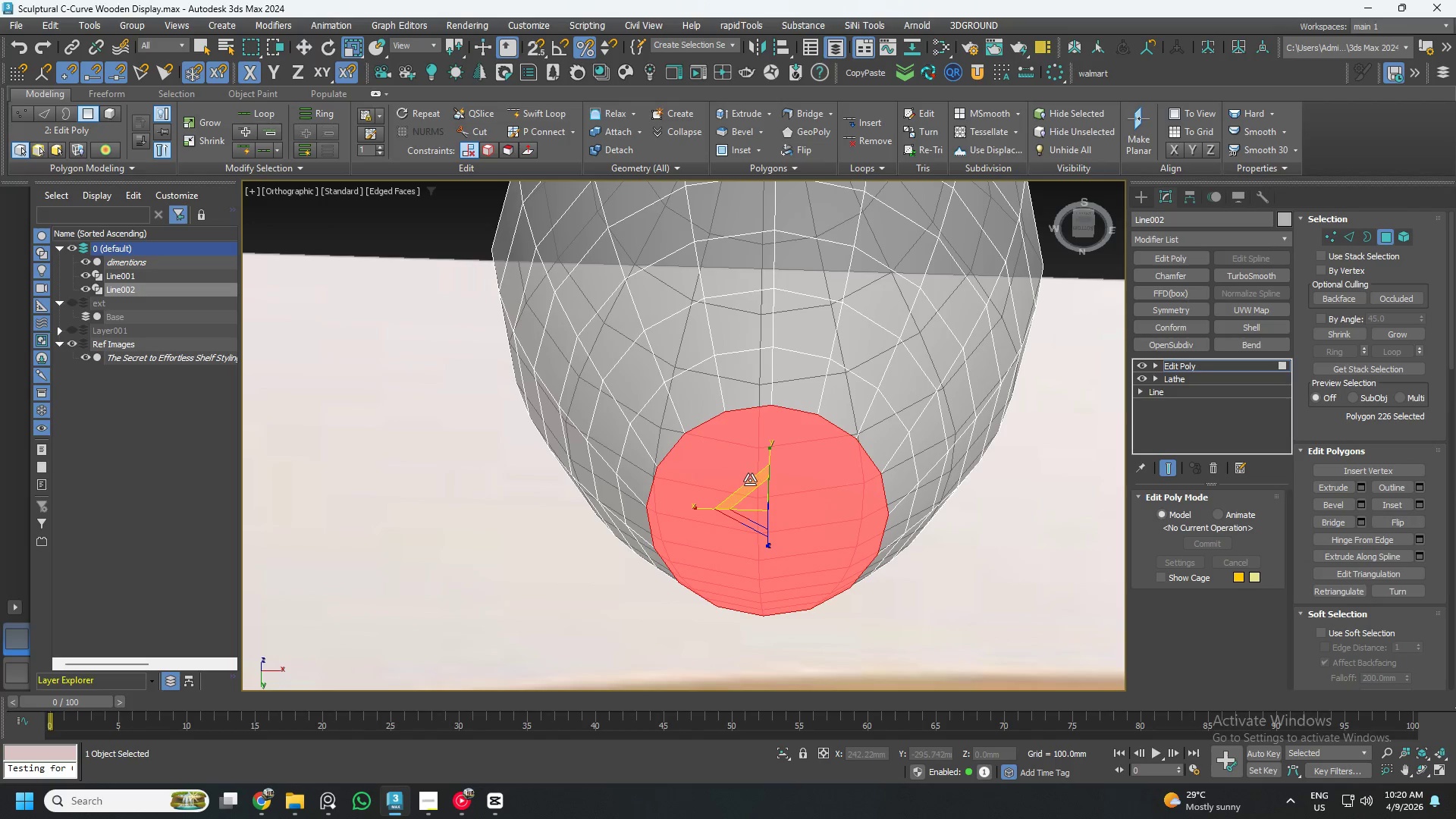 
hold_key(key=ShiftLeft, duration=1.5)
left_click_drag(start_coordinate=[750, 480], to_coordinate=[785, 554])
 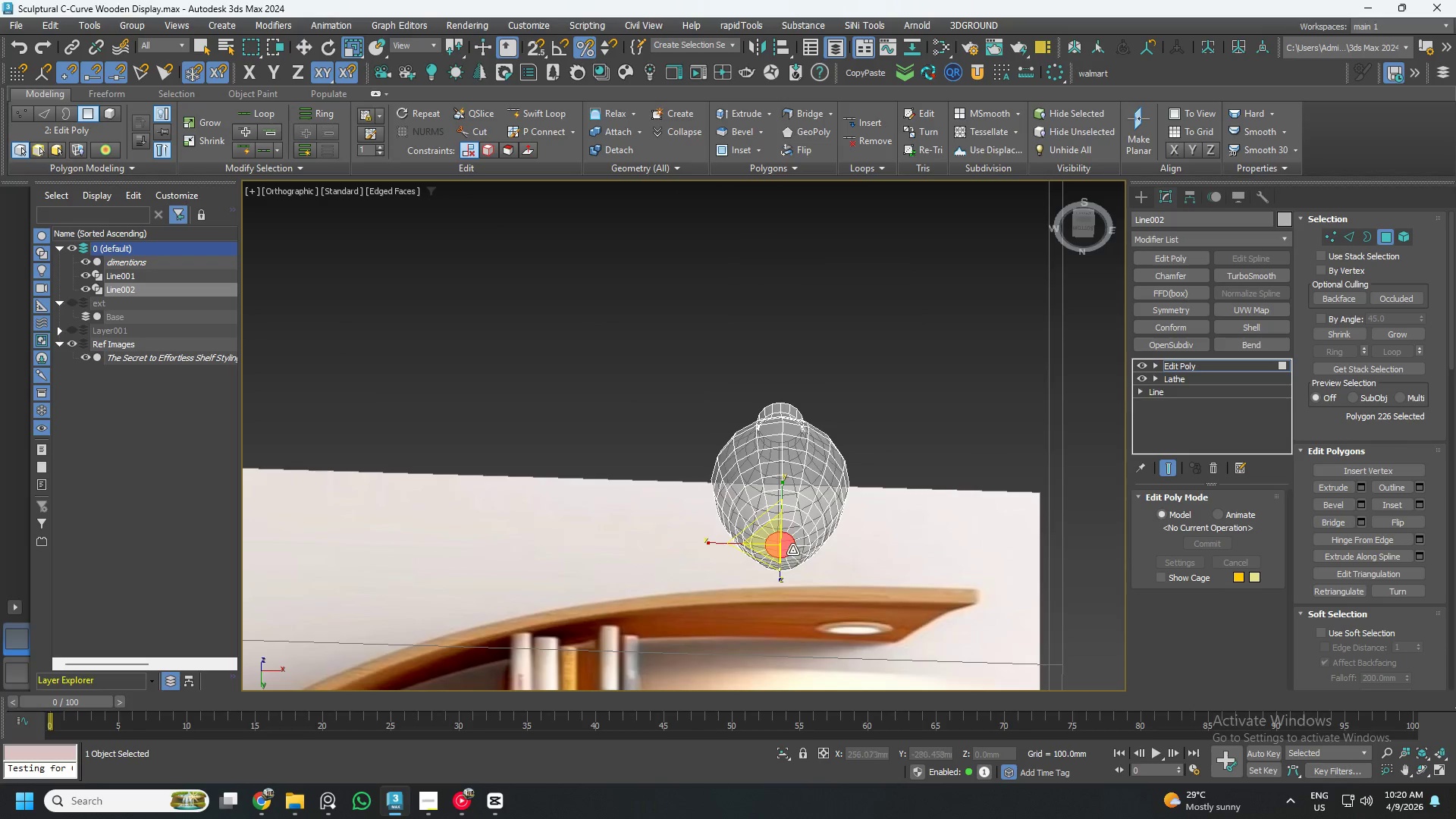 
hold_key(key=ShiftLeft, duration=1.5)
 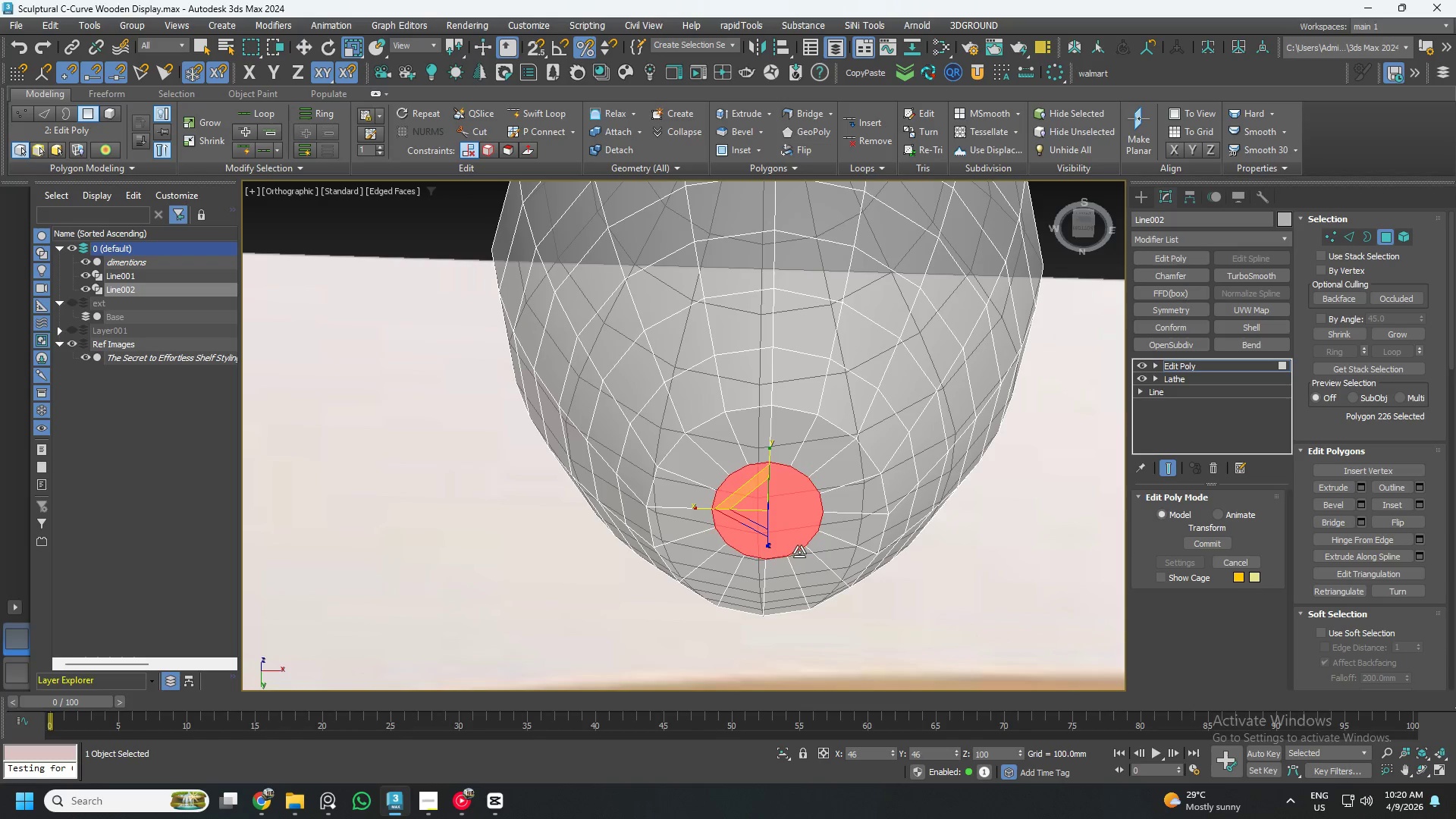 
hold_key(key=ShiftLeft, duration=1.5)
 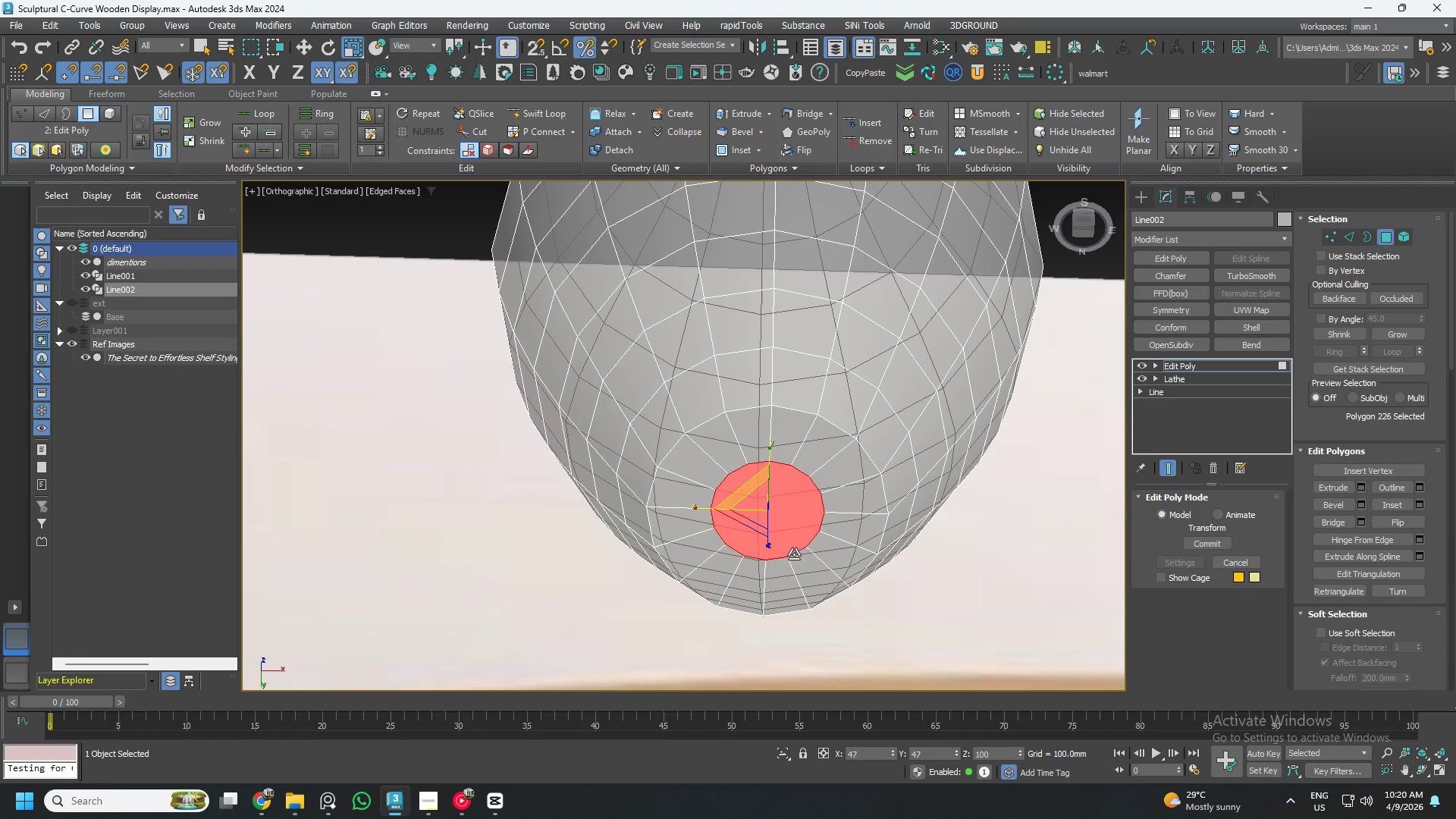 
hold_key(key=ShiftLeft, duration=1.53)
 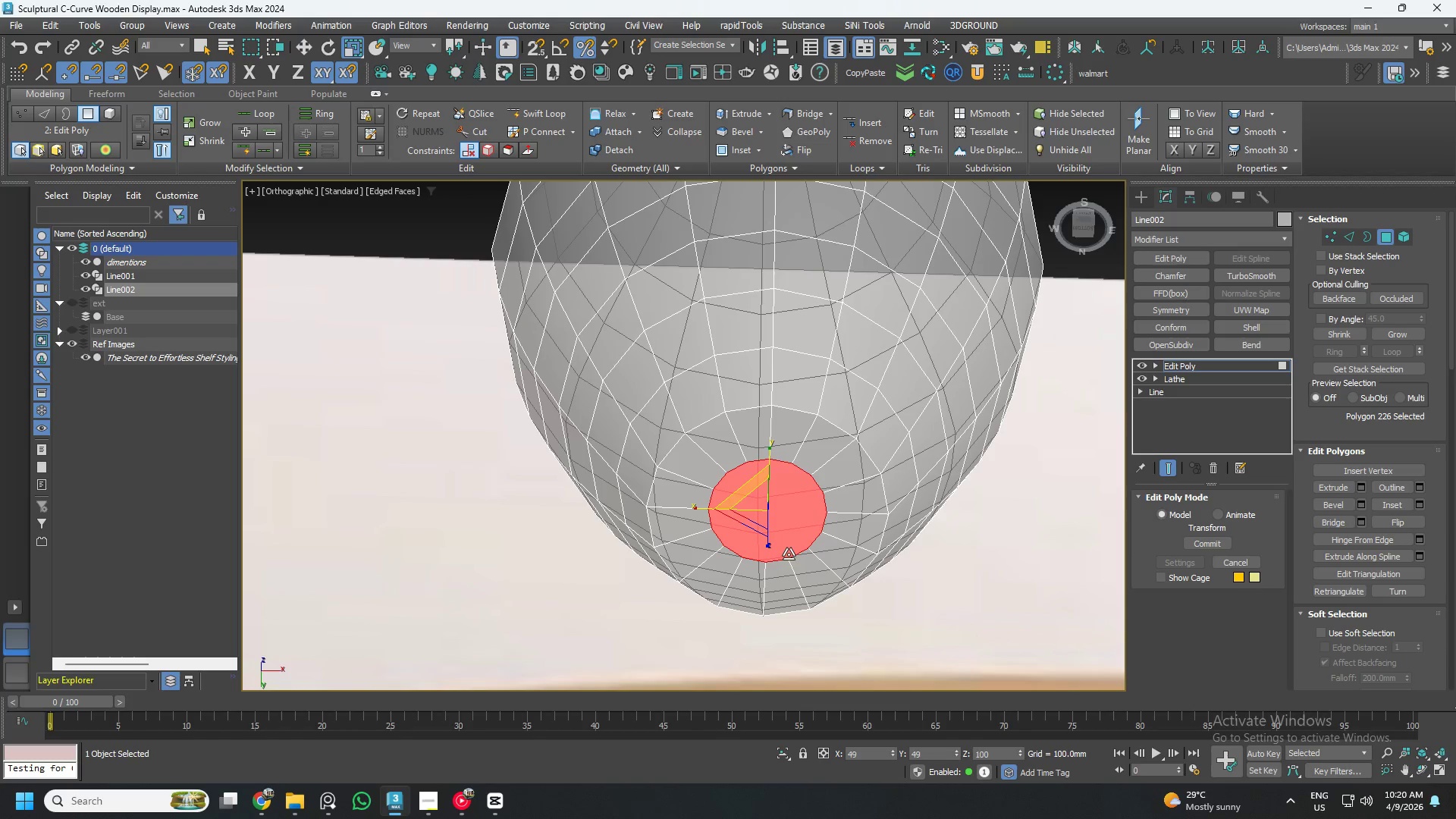 
hold_key(key=ShiftLeft, duration=1.24)
 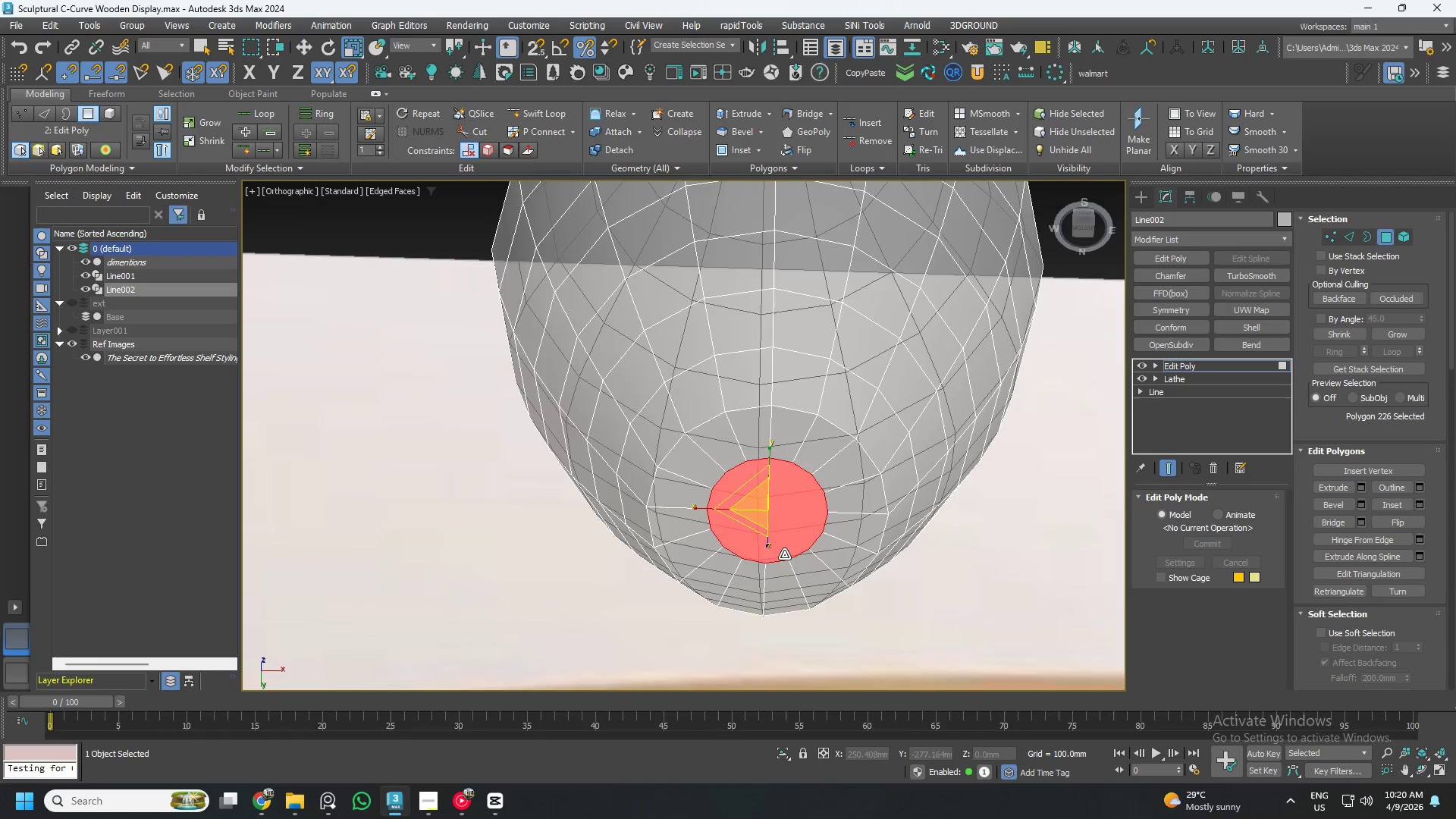 
hold_key(key=AltLeft, duration=0.56)
 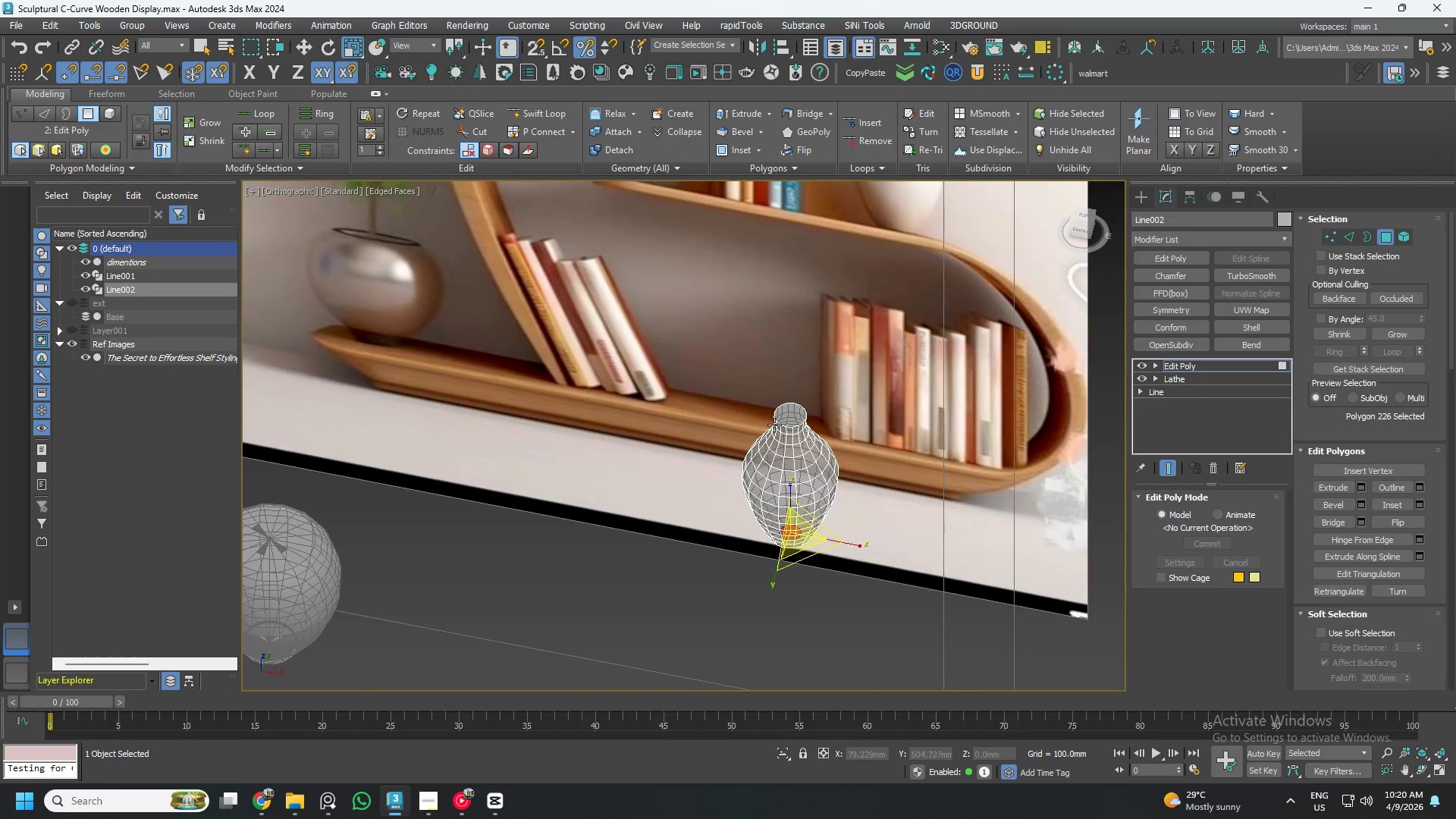 
scroll: coordinate [814, 502], scroll_direction: down, amount: 5.0
 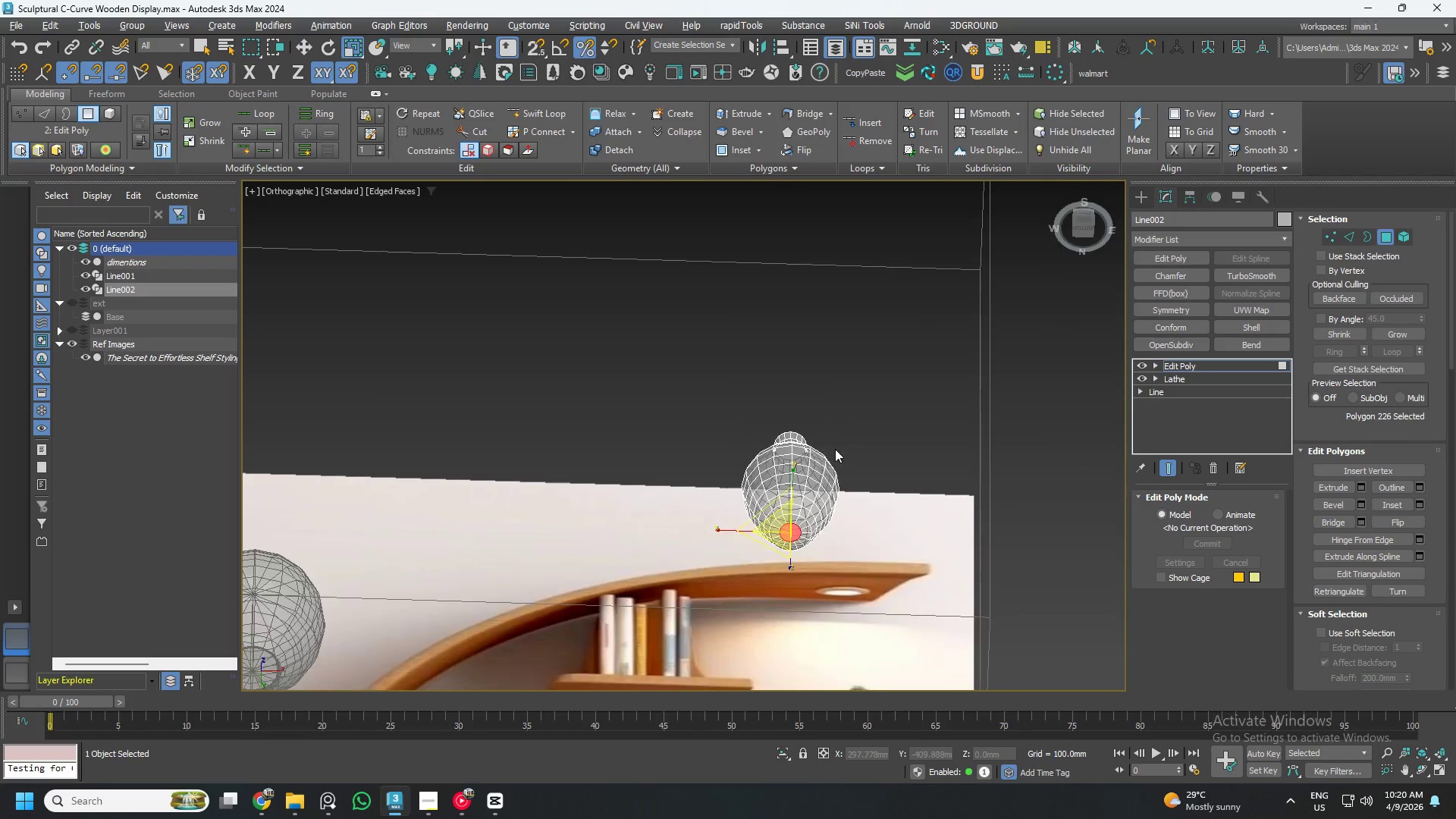 
left_click([824, 391])
 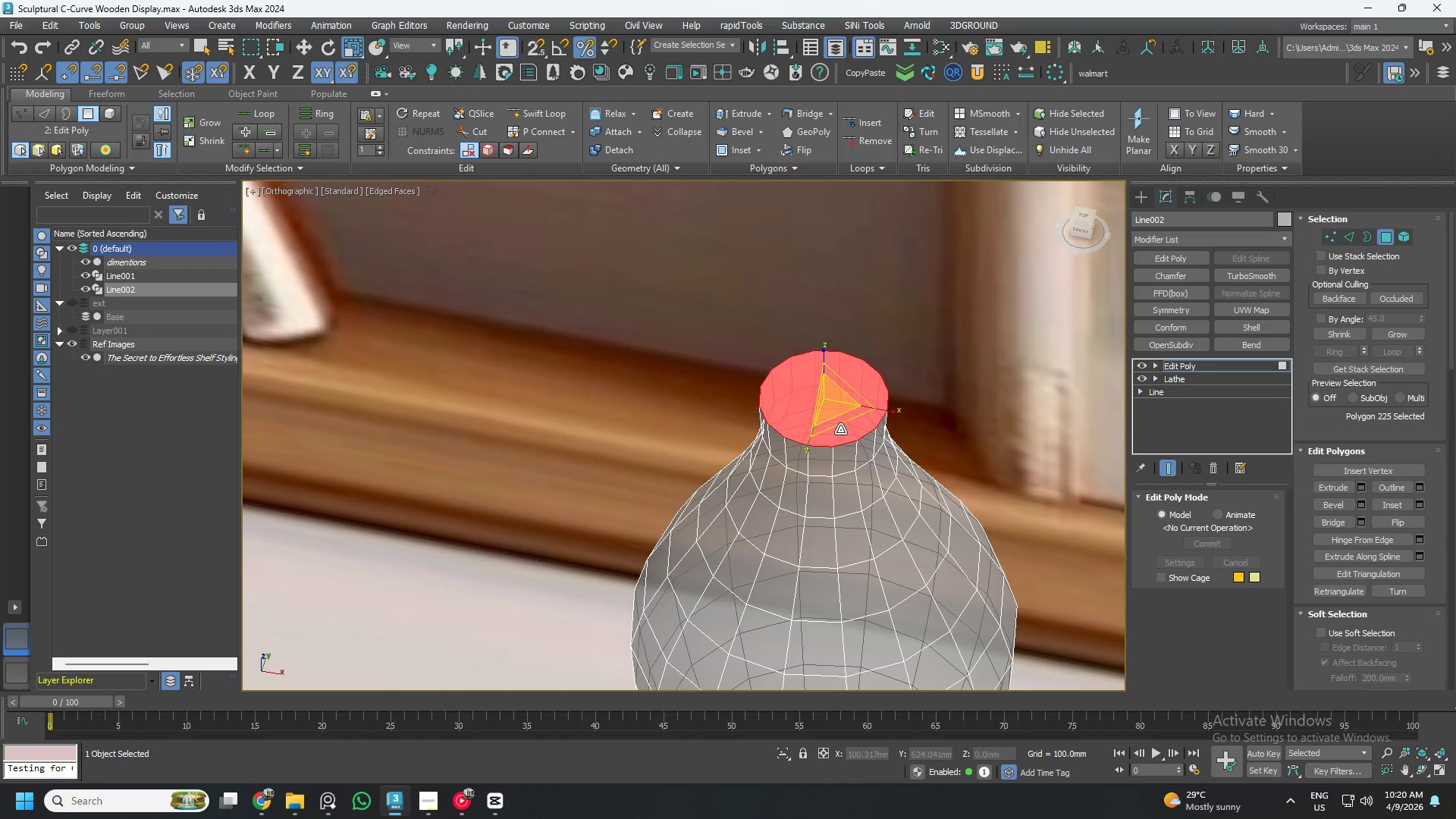 
scroll: coordinate [789, 416], scroll_direction: up, amount: 4.0
 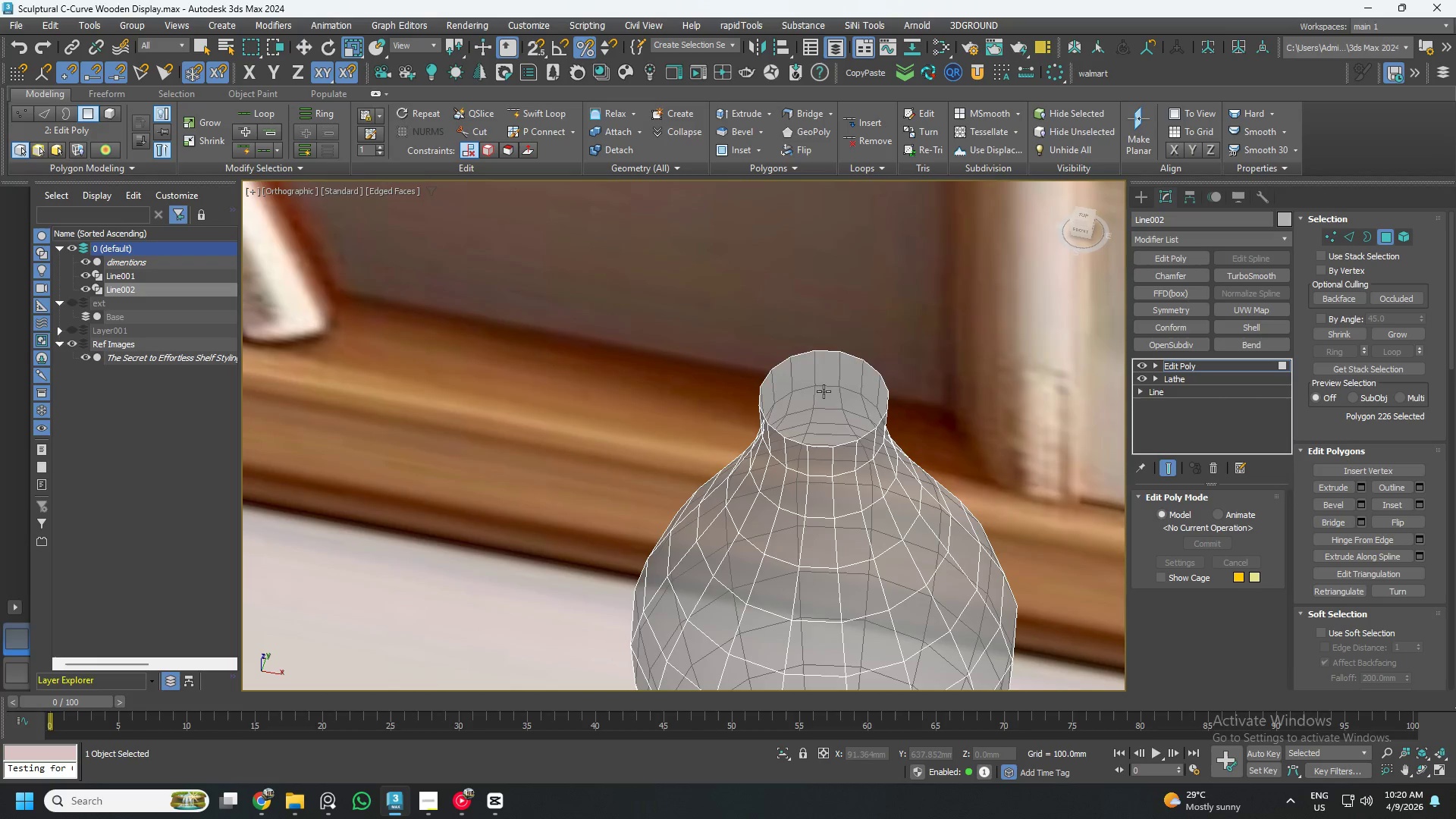 
hold_key(key=ShiftLeft, duration=1.5)
left_click_drag(start_coordinate=[836, 421], to_coordinate=[817, 358])
 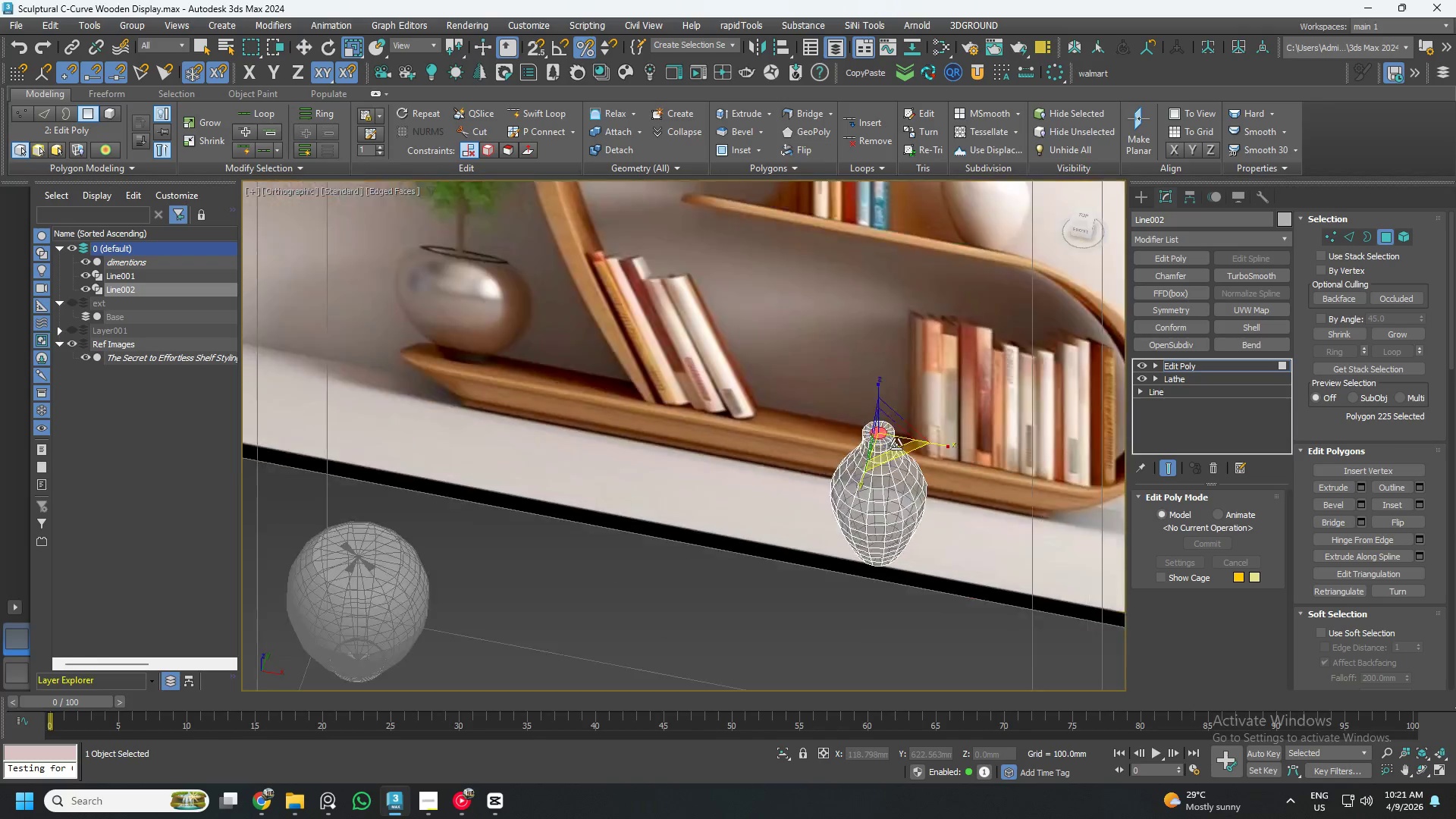 
hold_key(key=ShiftLeft, duration=1.53)
 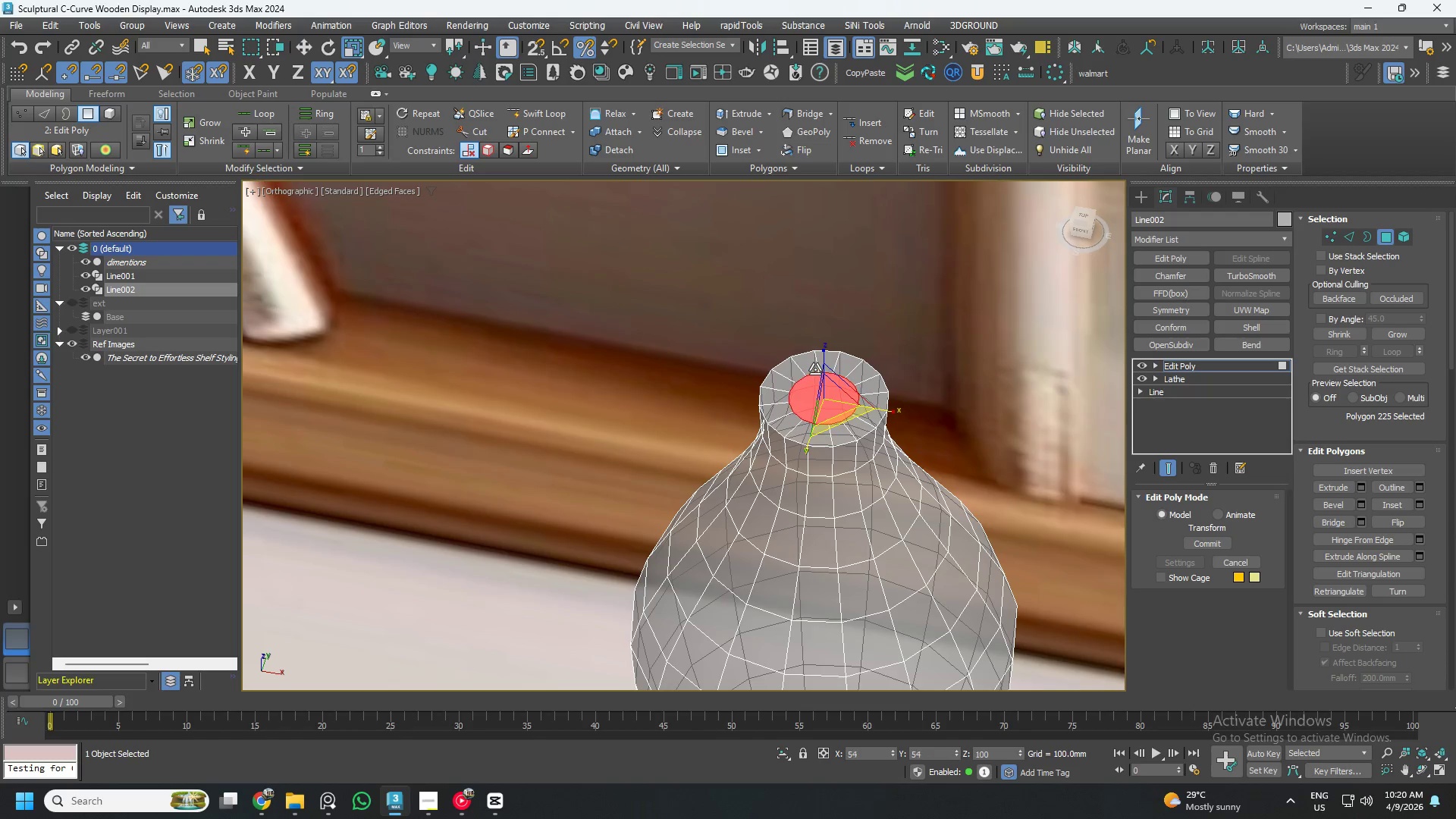 
hold_key(key=ShiftLeft, duration=1.5)
 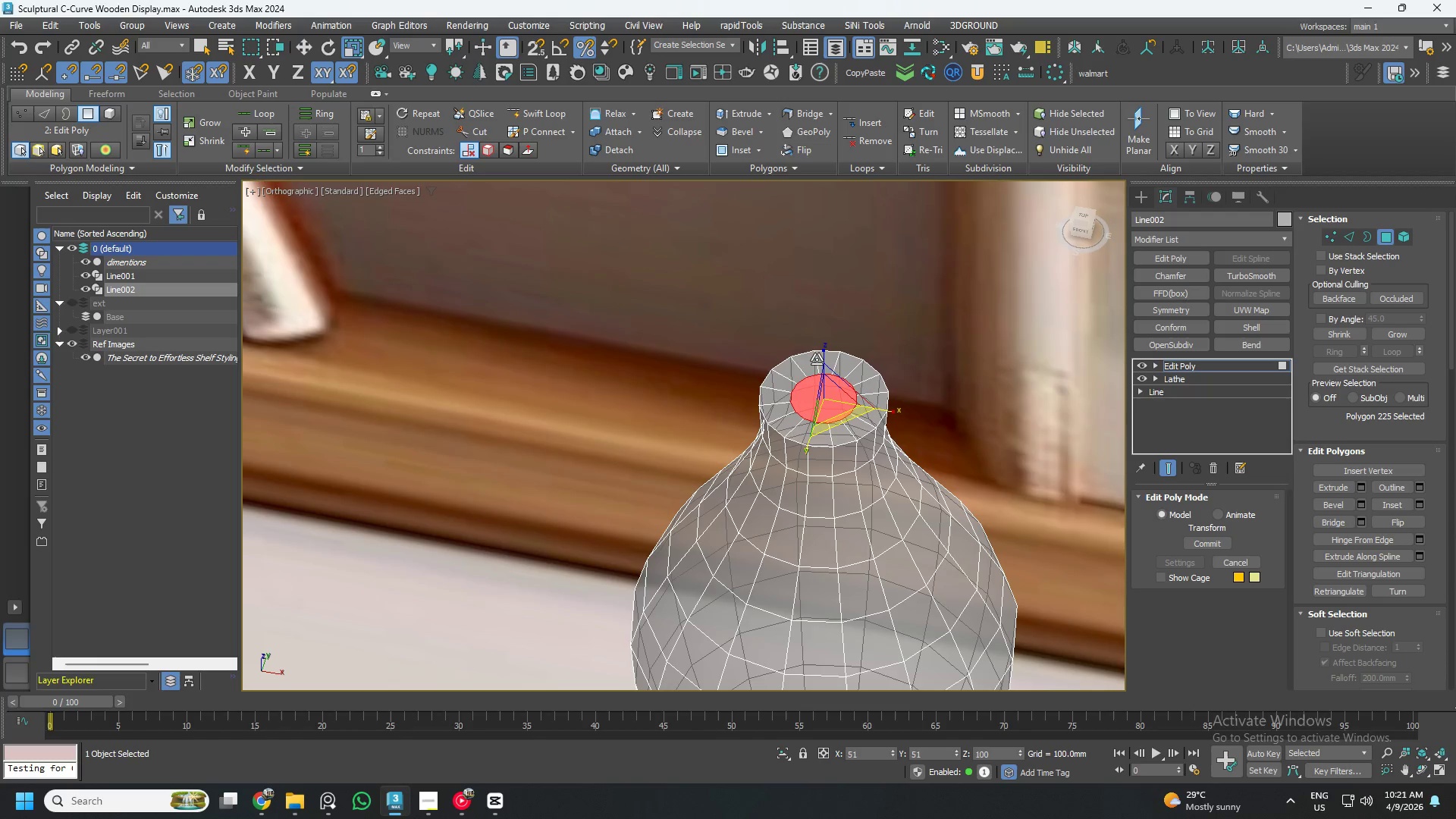 
hold_key(key=ShiftLeft, duration=1.22)
 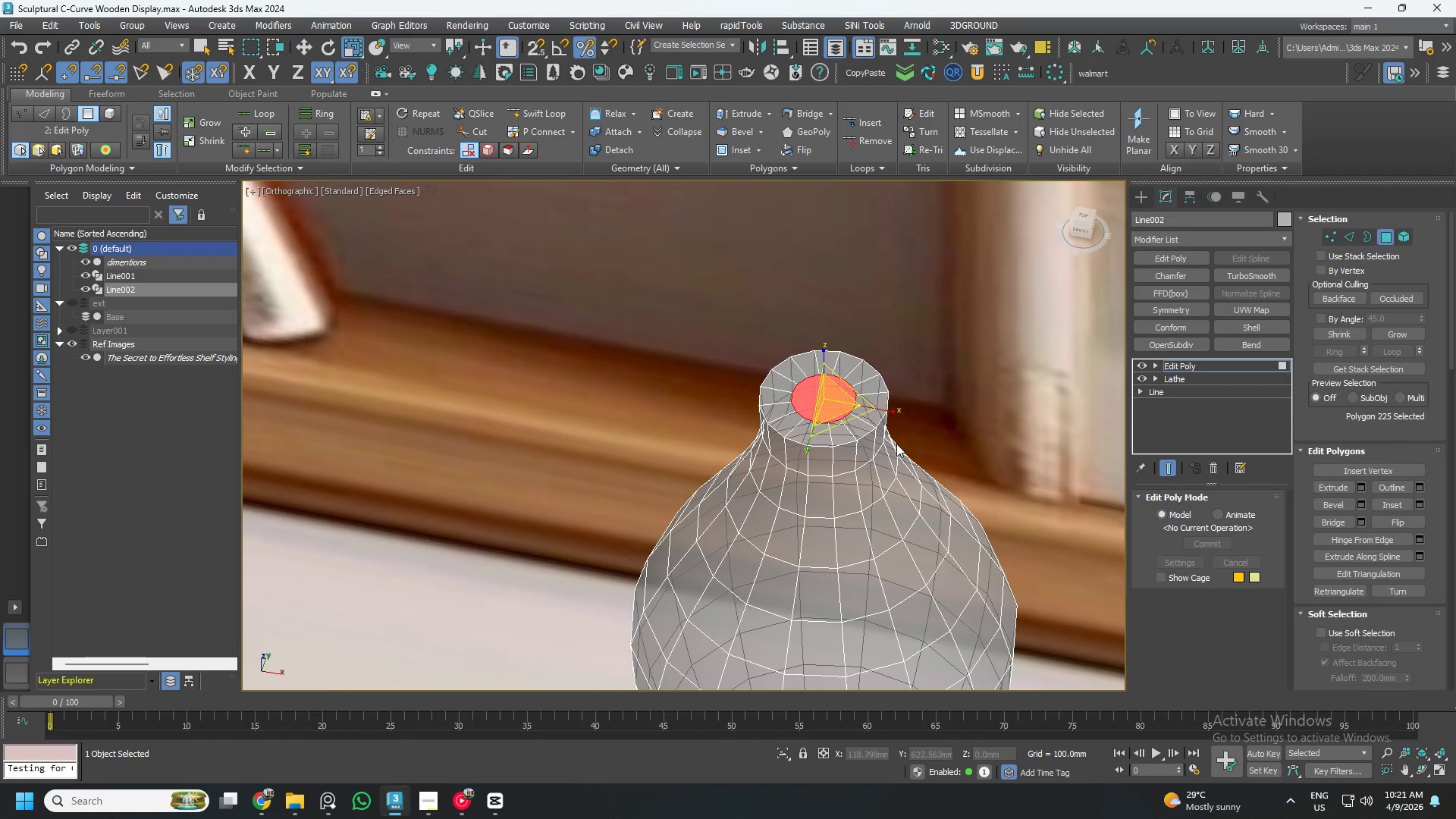 
key(W)
 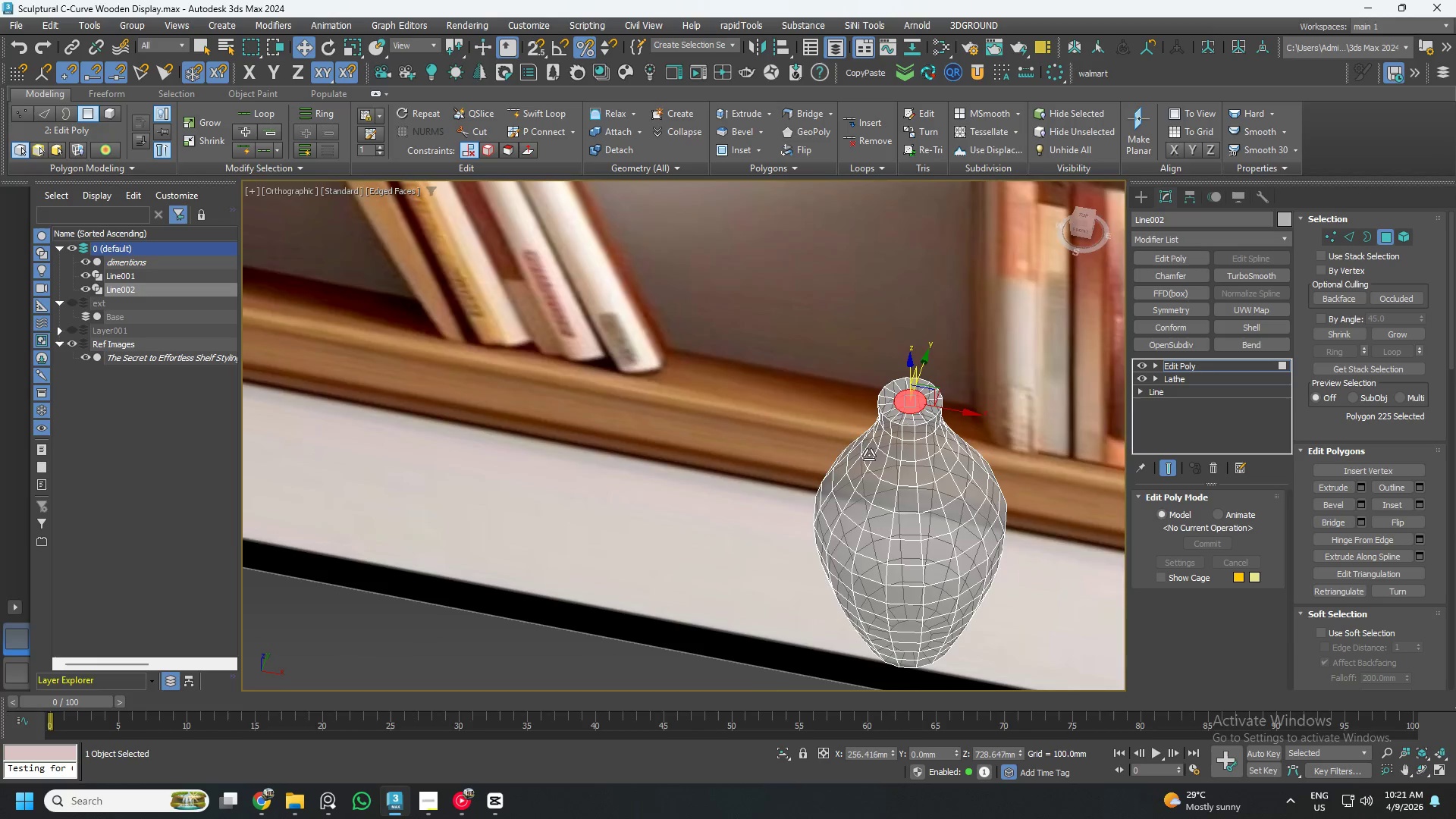 
scroll: coordinate [868, 456], scroll_direction: down, amount: 5.0
 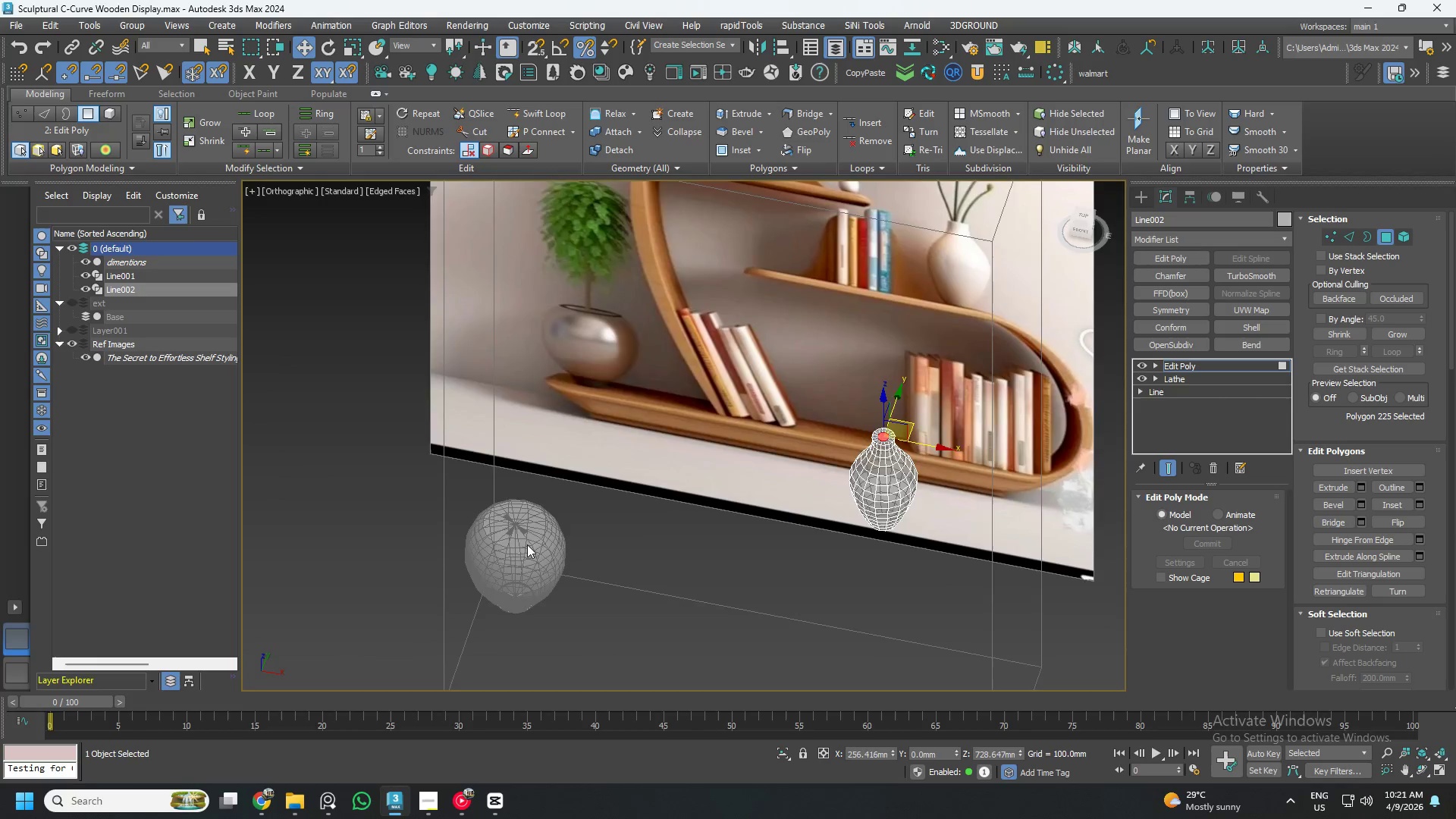 
scroll: coordinate [509, 544], scroll_direction: up, amount: 4.0
 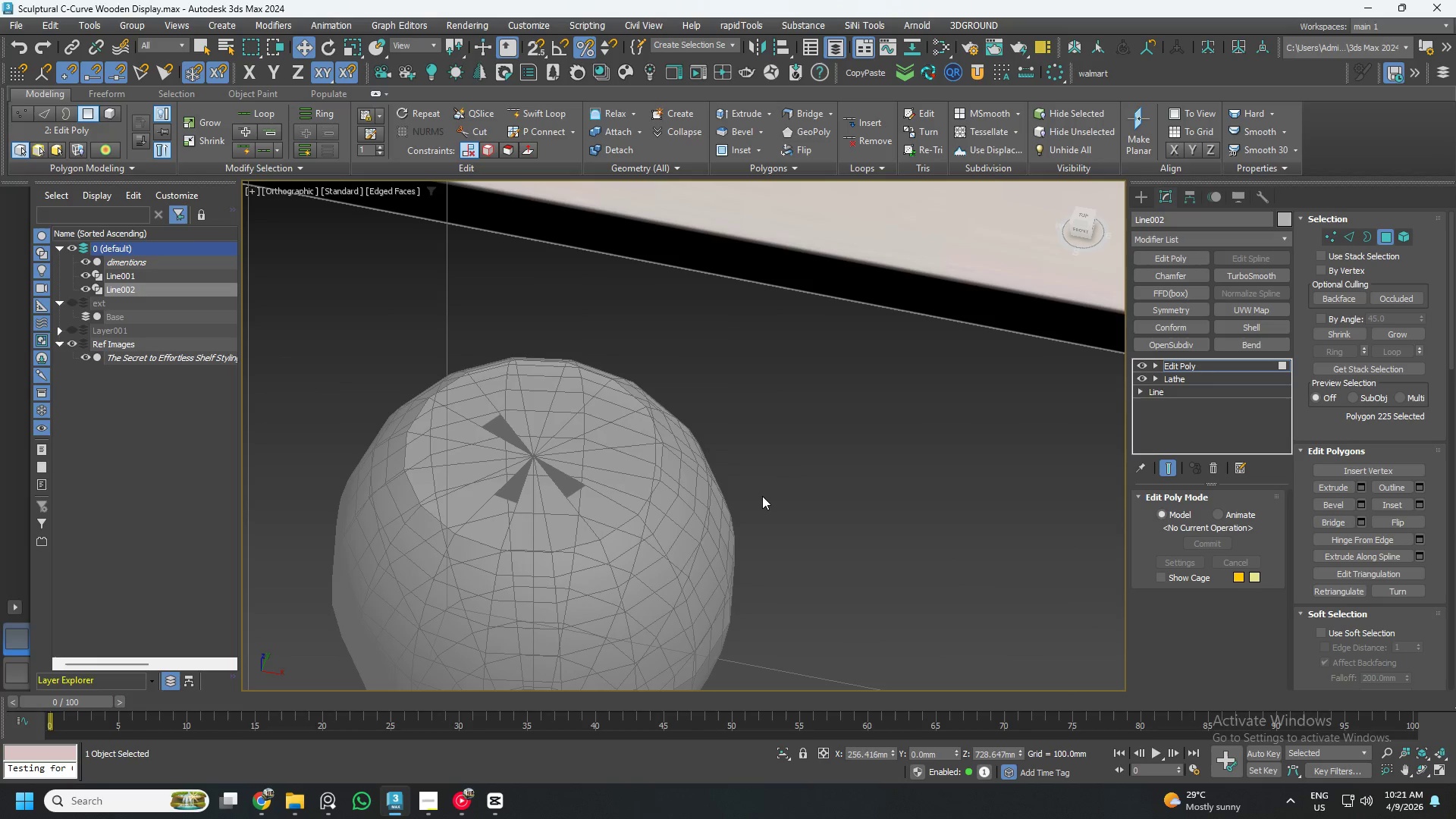 
key(4)
 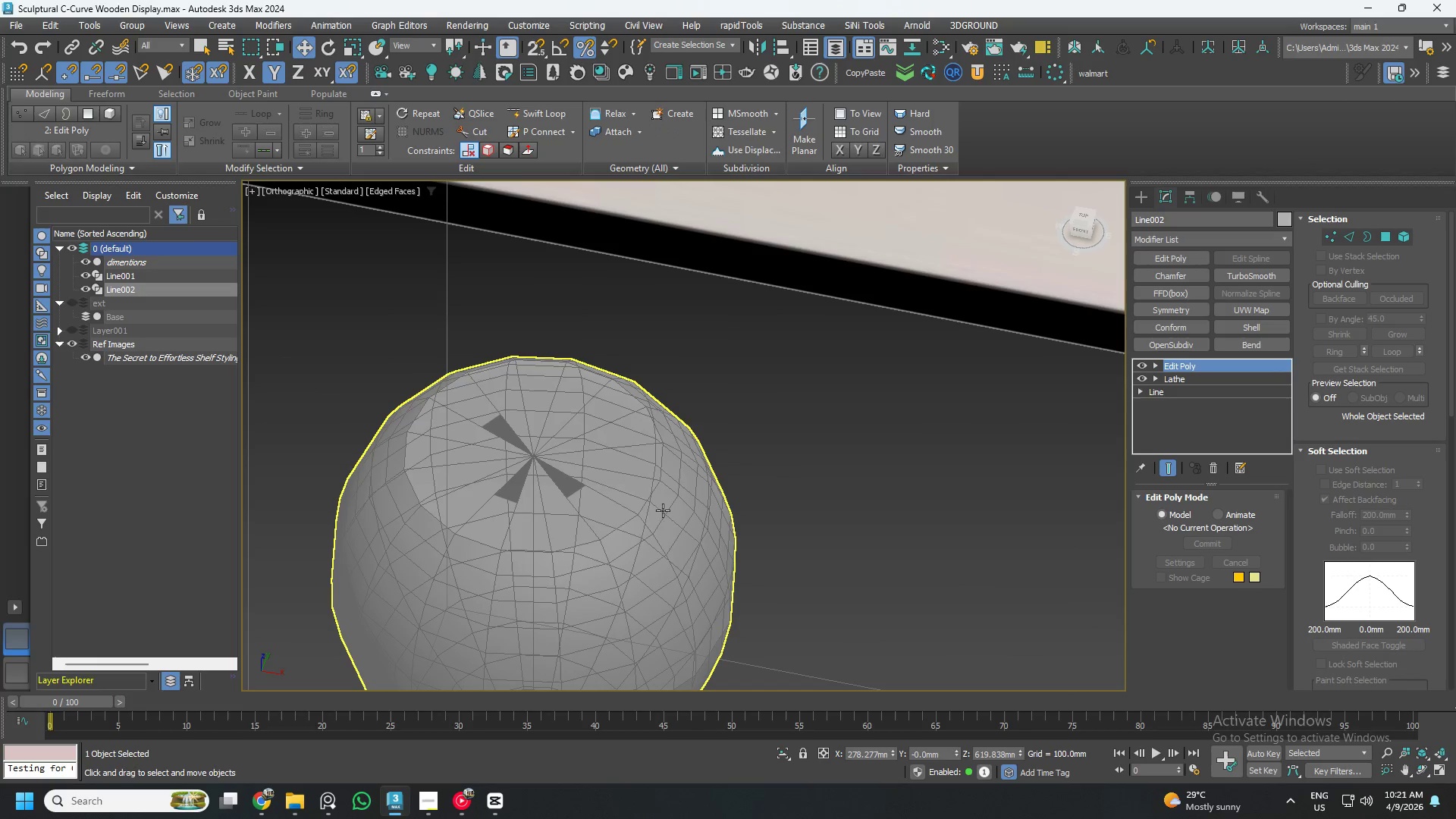 
left_click([651, 513])
 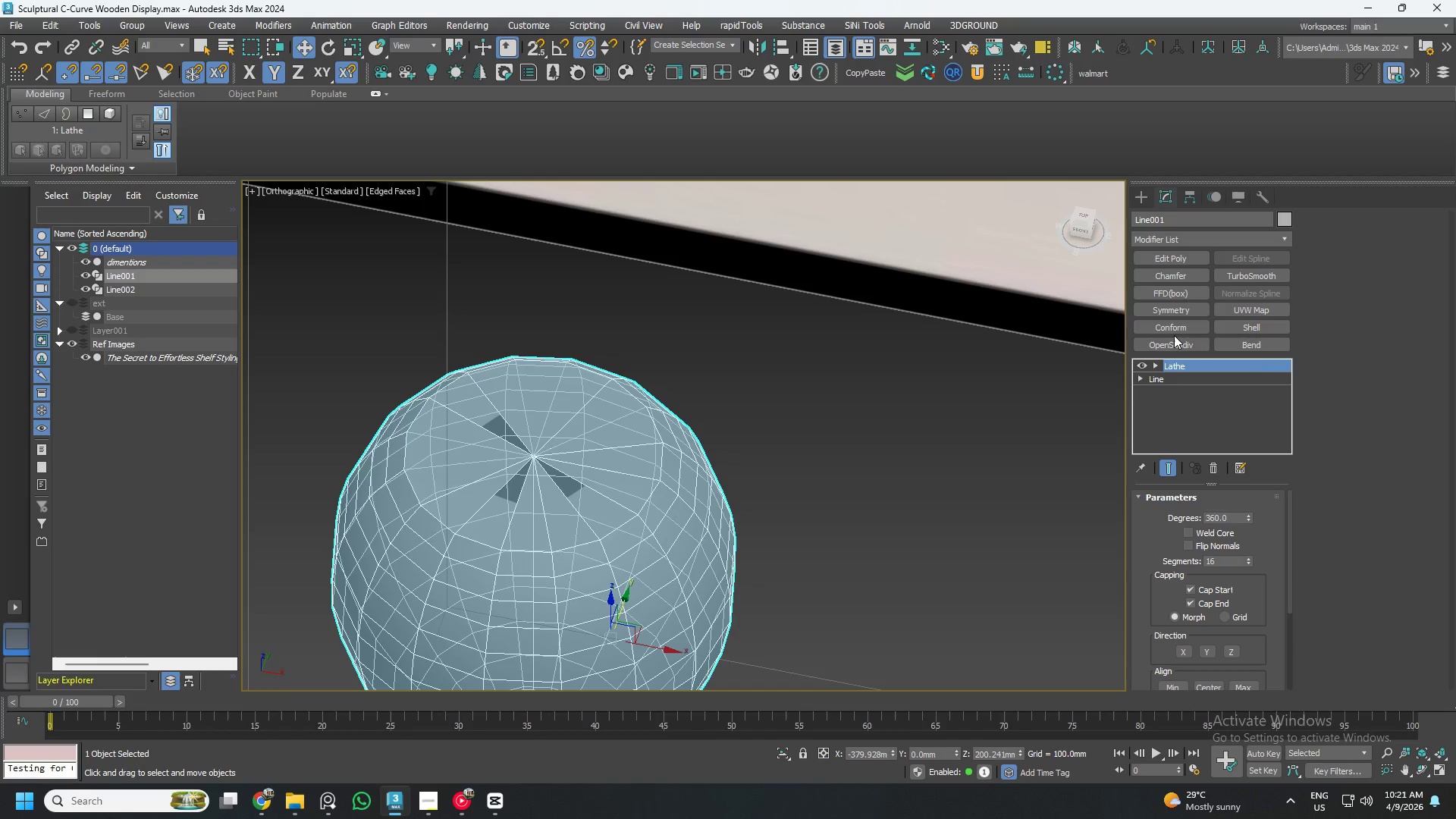 
left_click([1188, 260])
 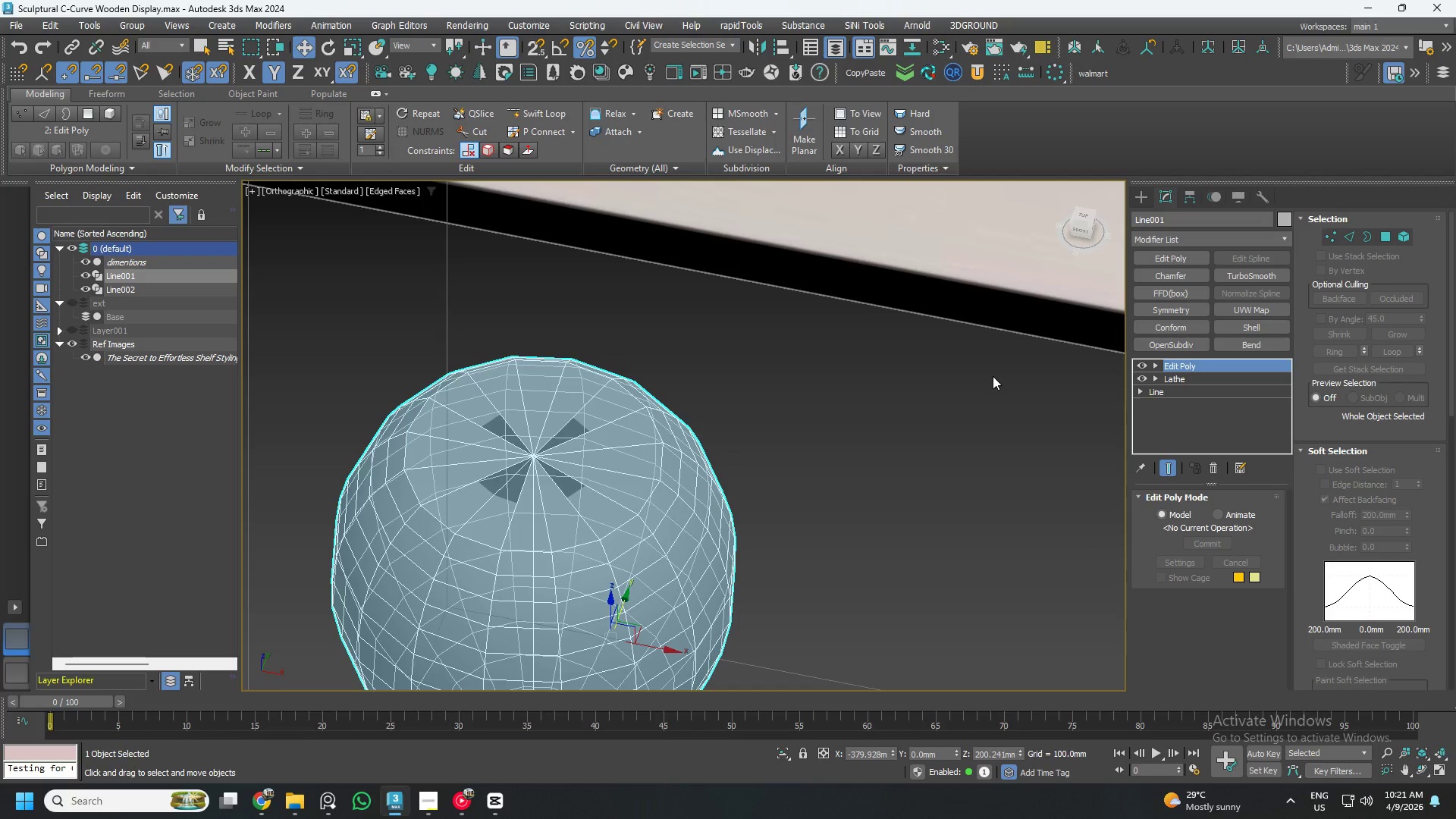 
key(1)
 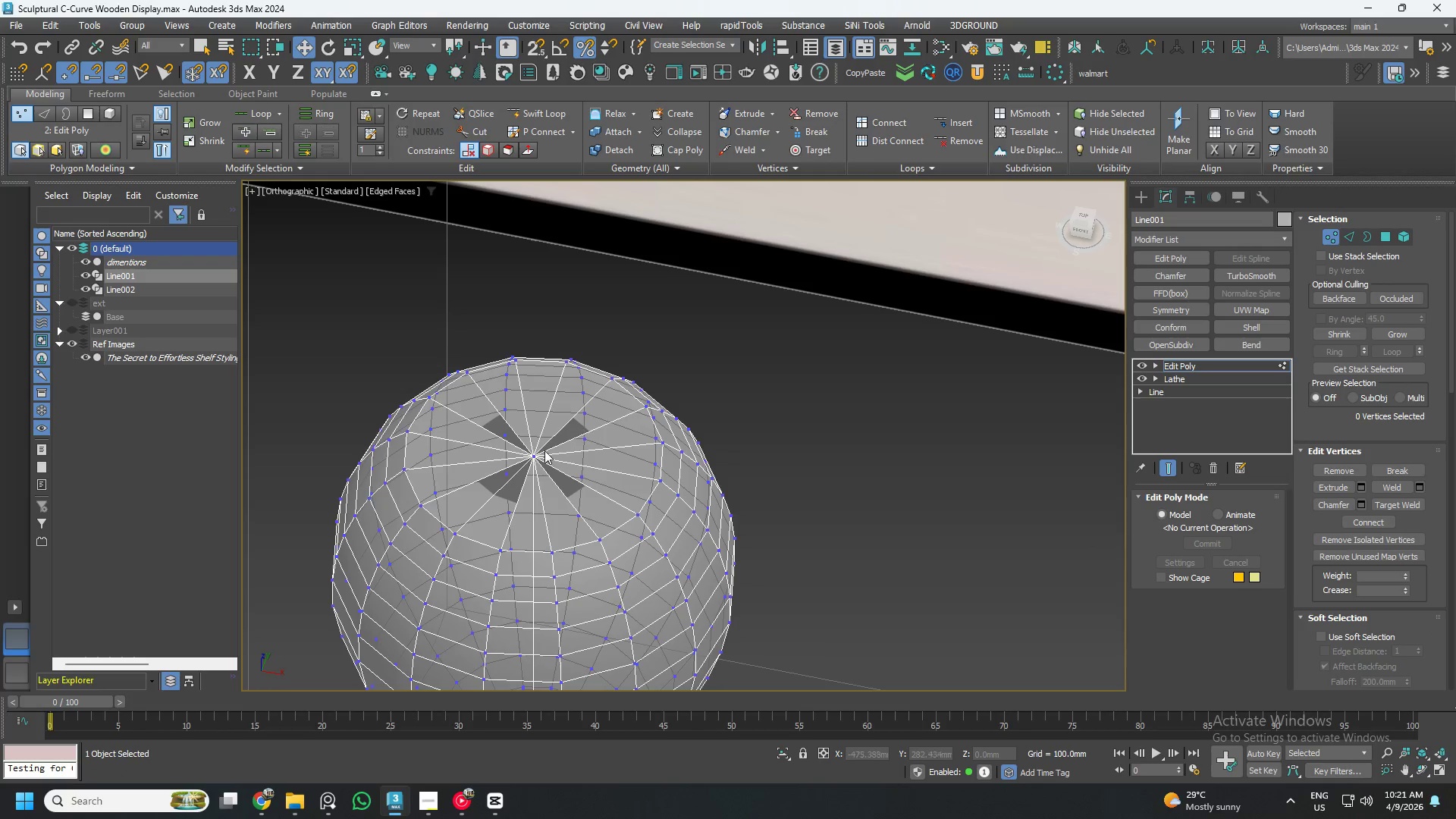 
left_click([527, 457])
 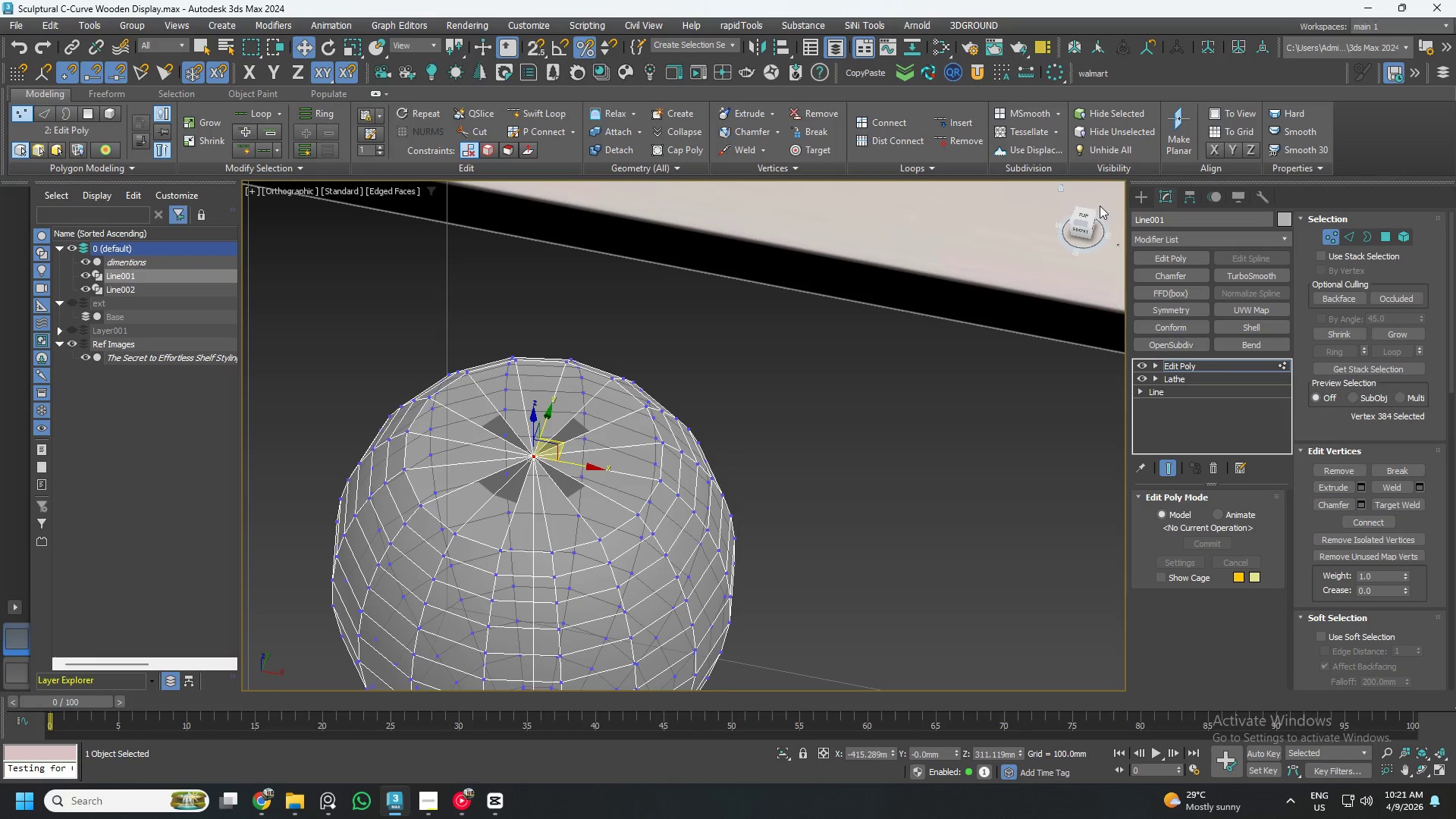 
left_click([1087, 215])
 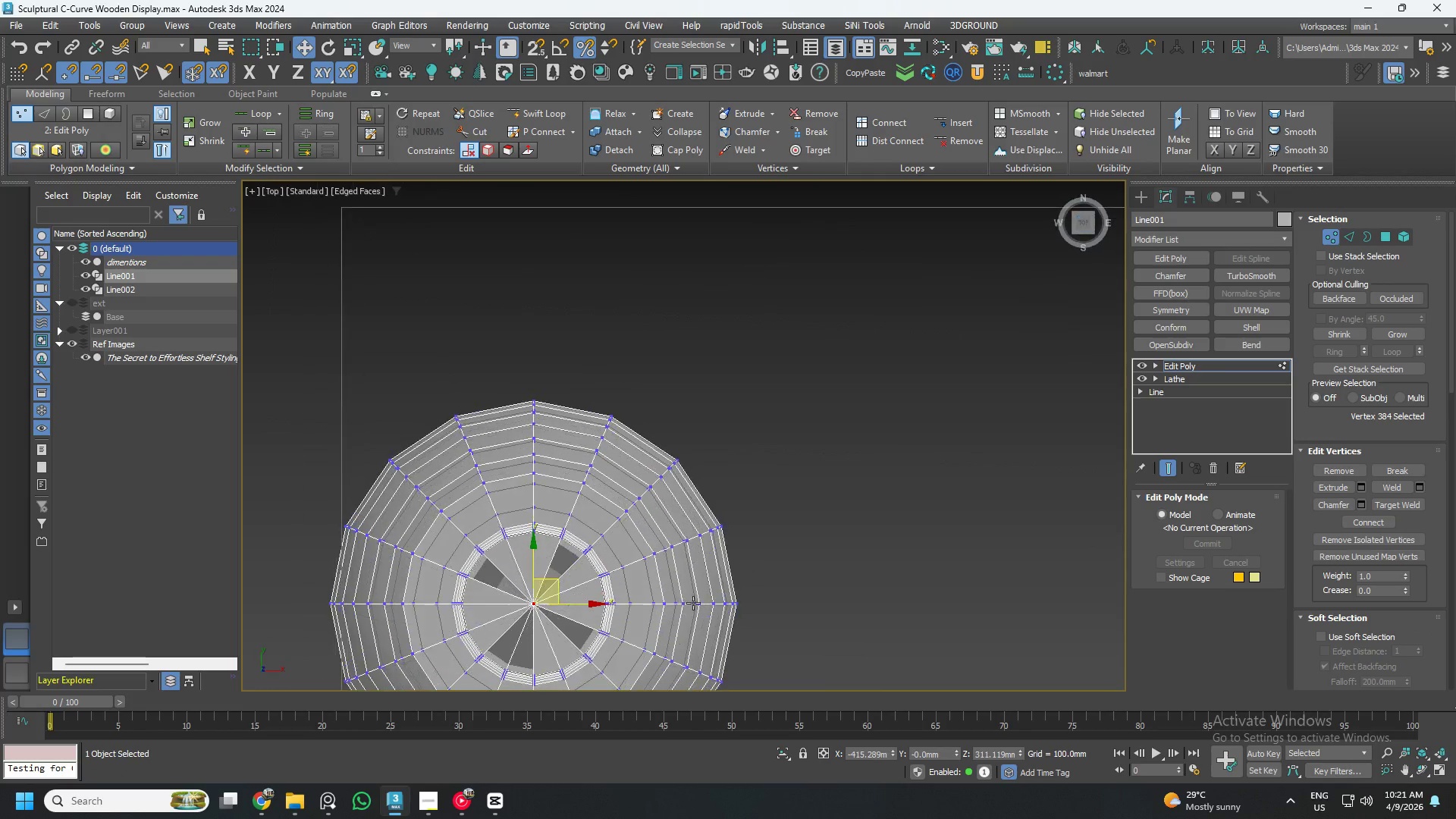 
left_click_drag(start_coordinate=[547, 616], to_coordinate=[378, 518])
 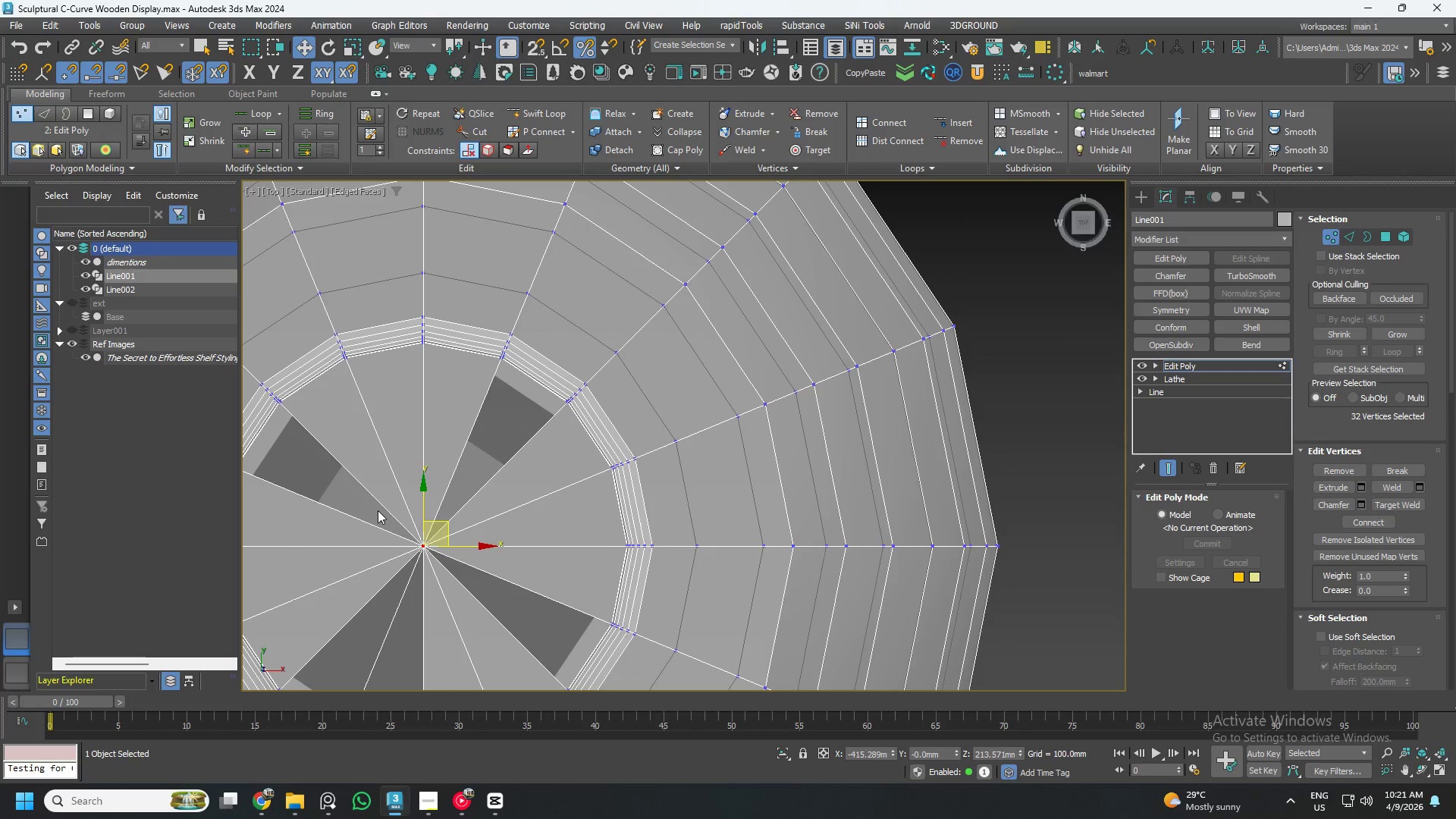 
scroll: coordinate [568, 629], scroll_direction: up, amount: 3.0
 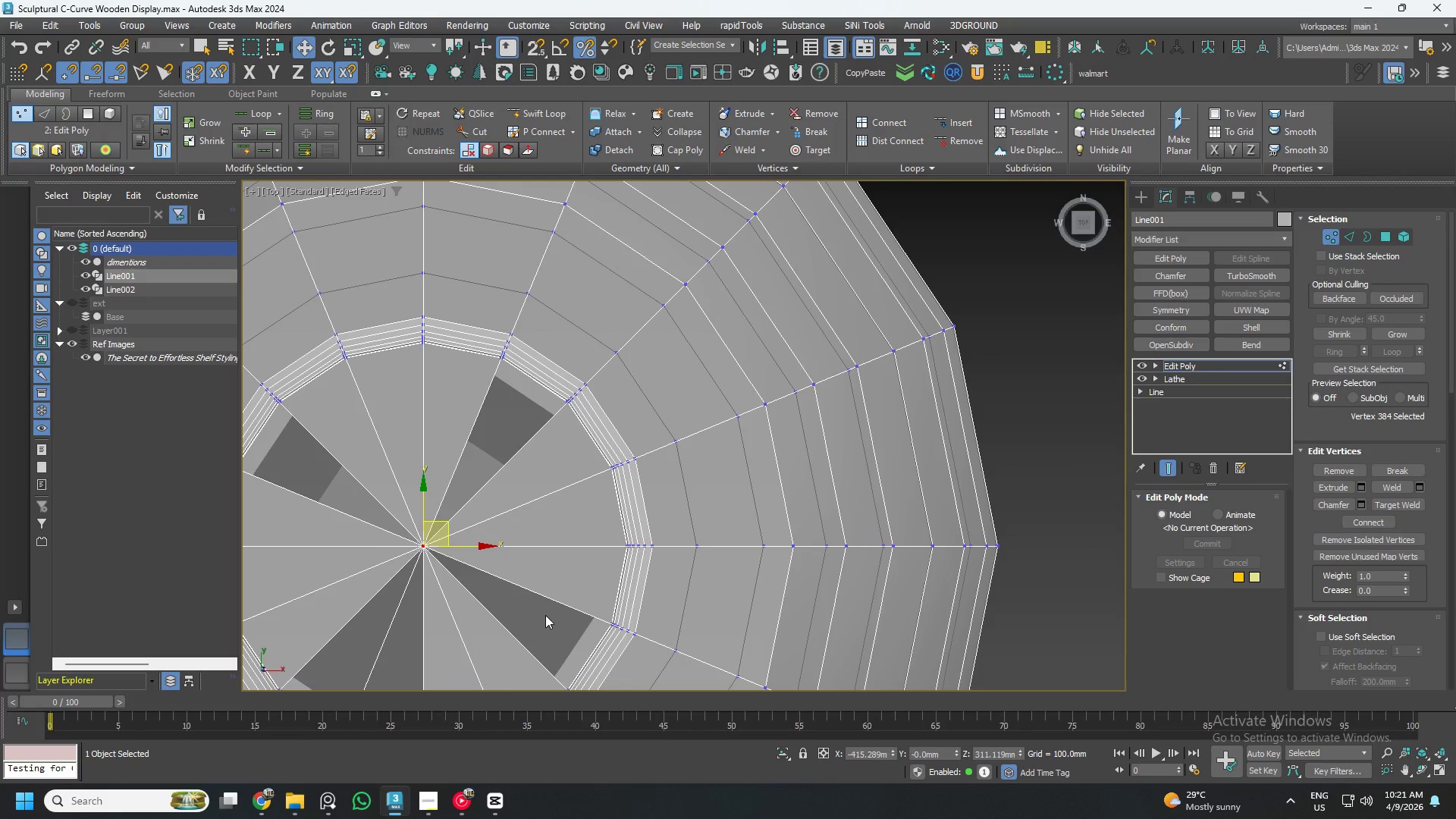 
key(Delete)
 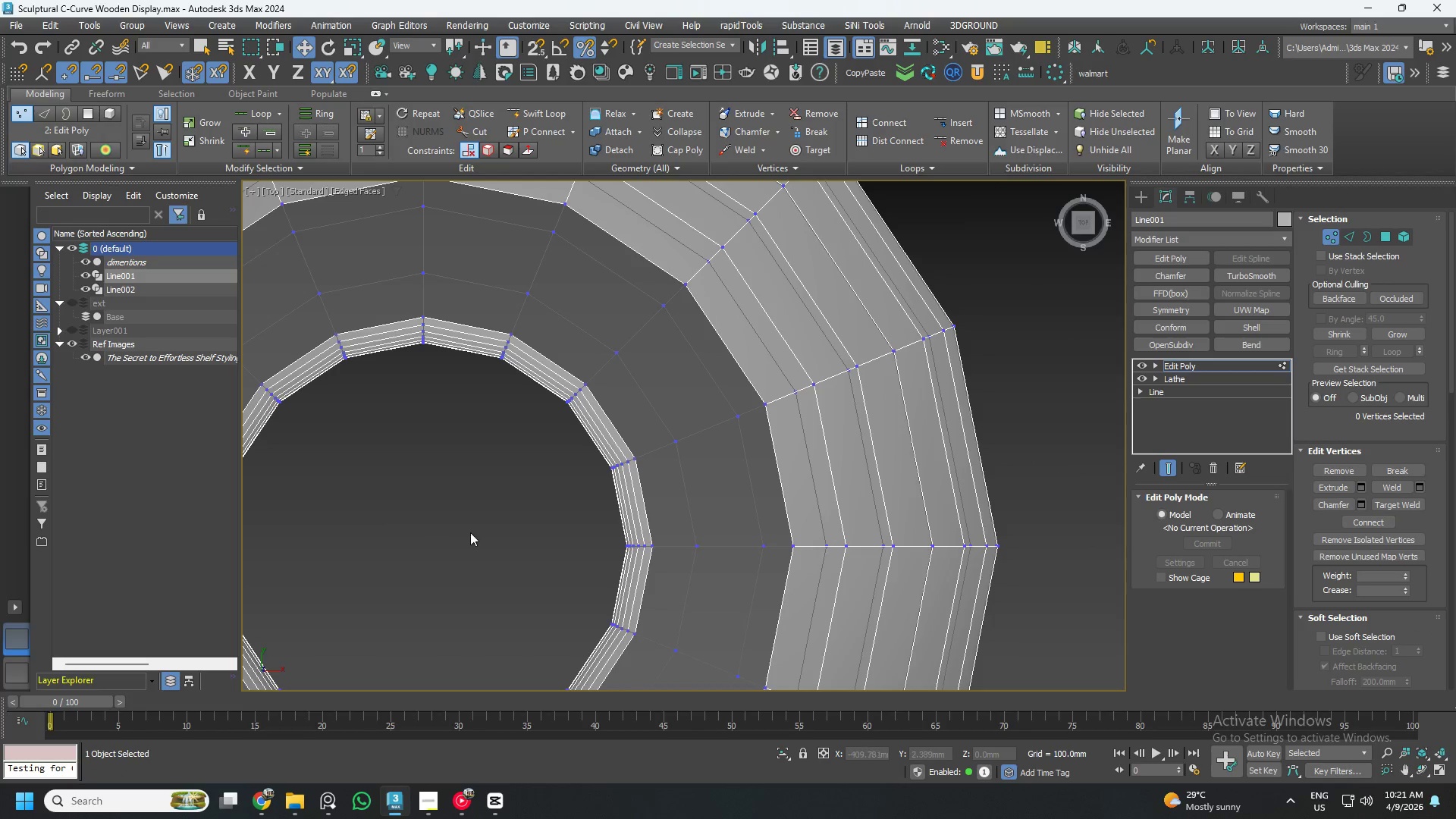 
scroll: coordinate [505, 532], scroll_direction: down, amount: 2.0
 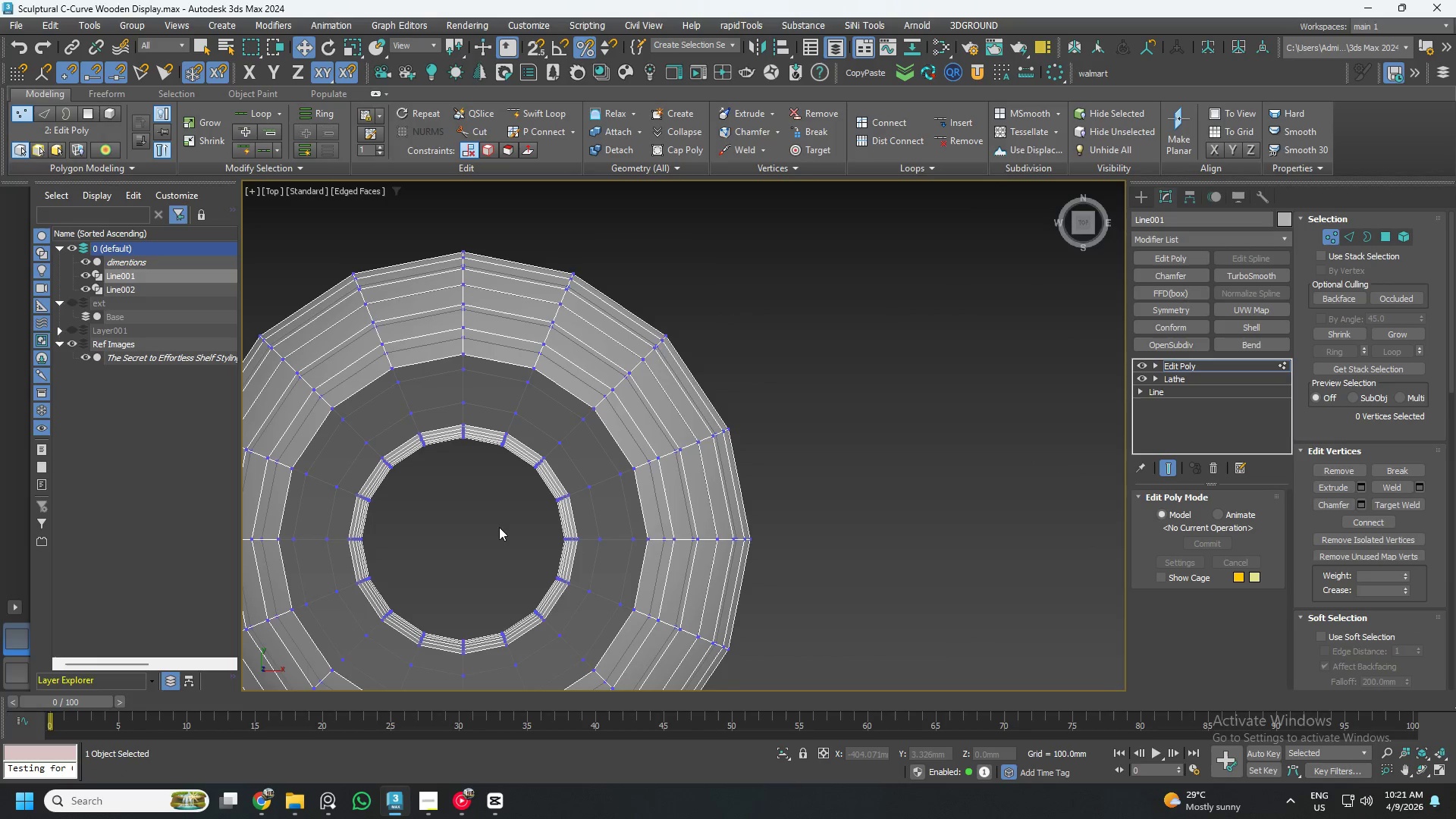 
key(3)
 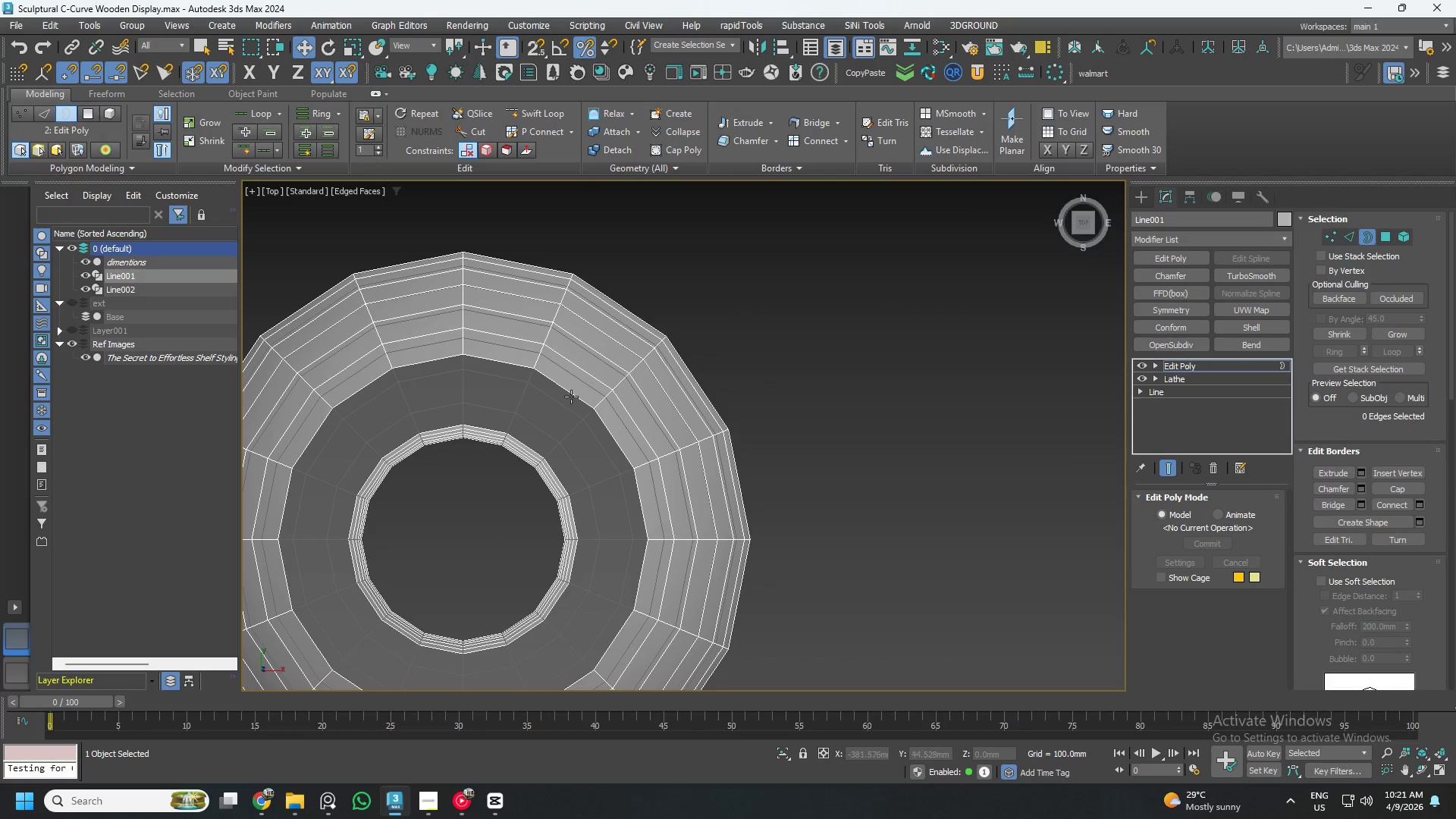 
left_click([573, 395])
 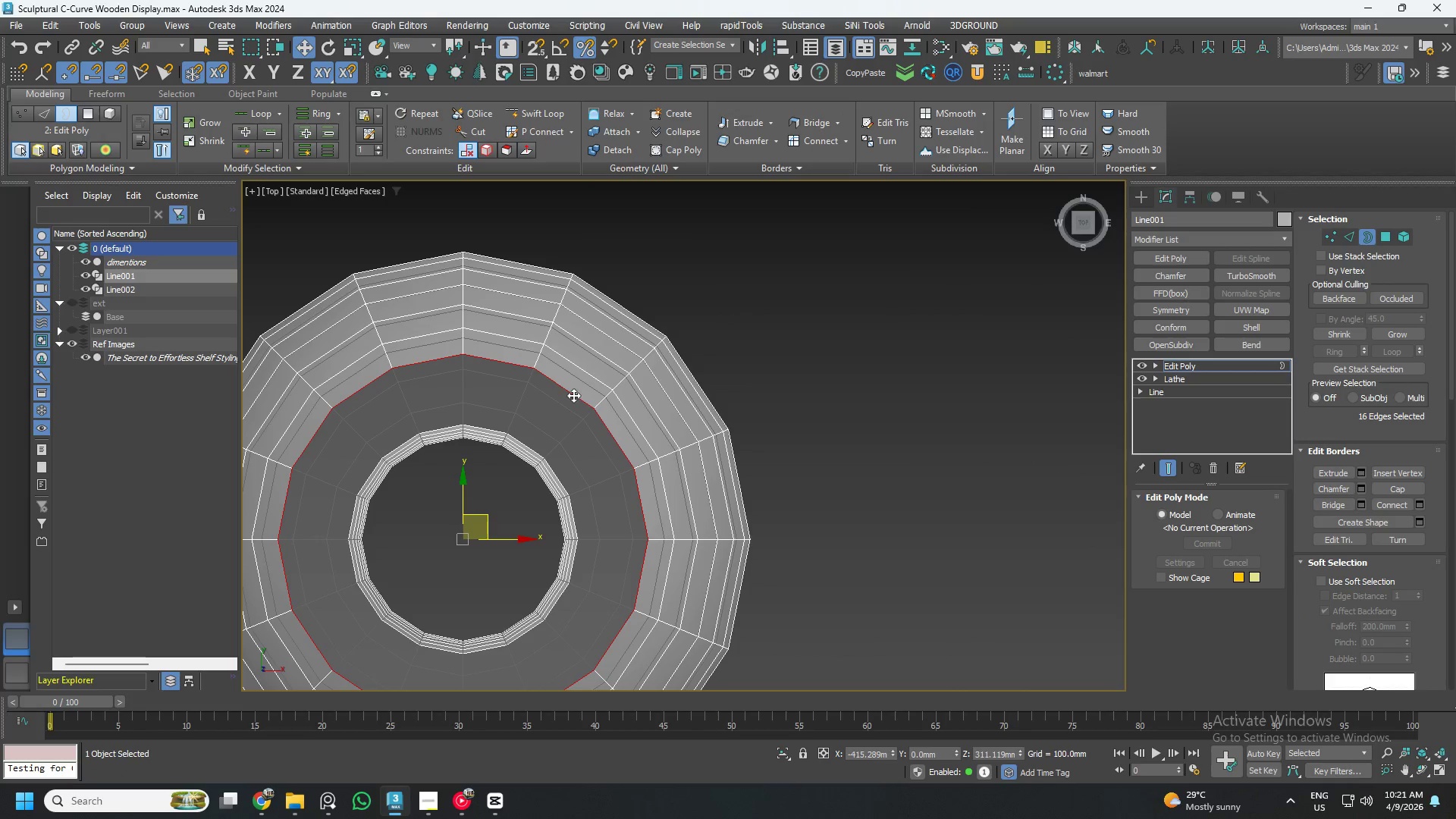 
scroll: coordinate [574, 409], scroll_direction: down, amount: 3.0
 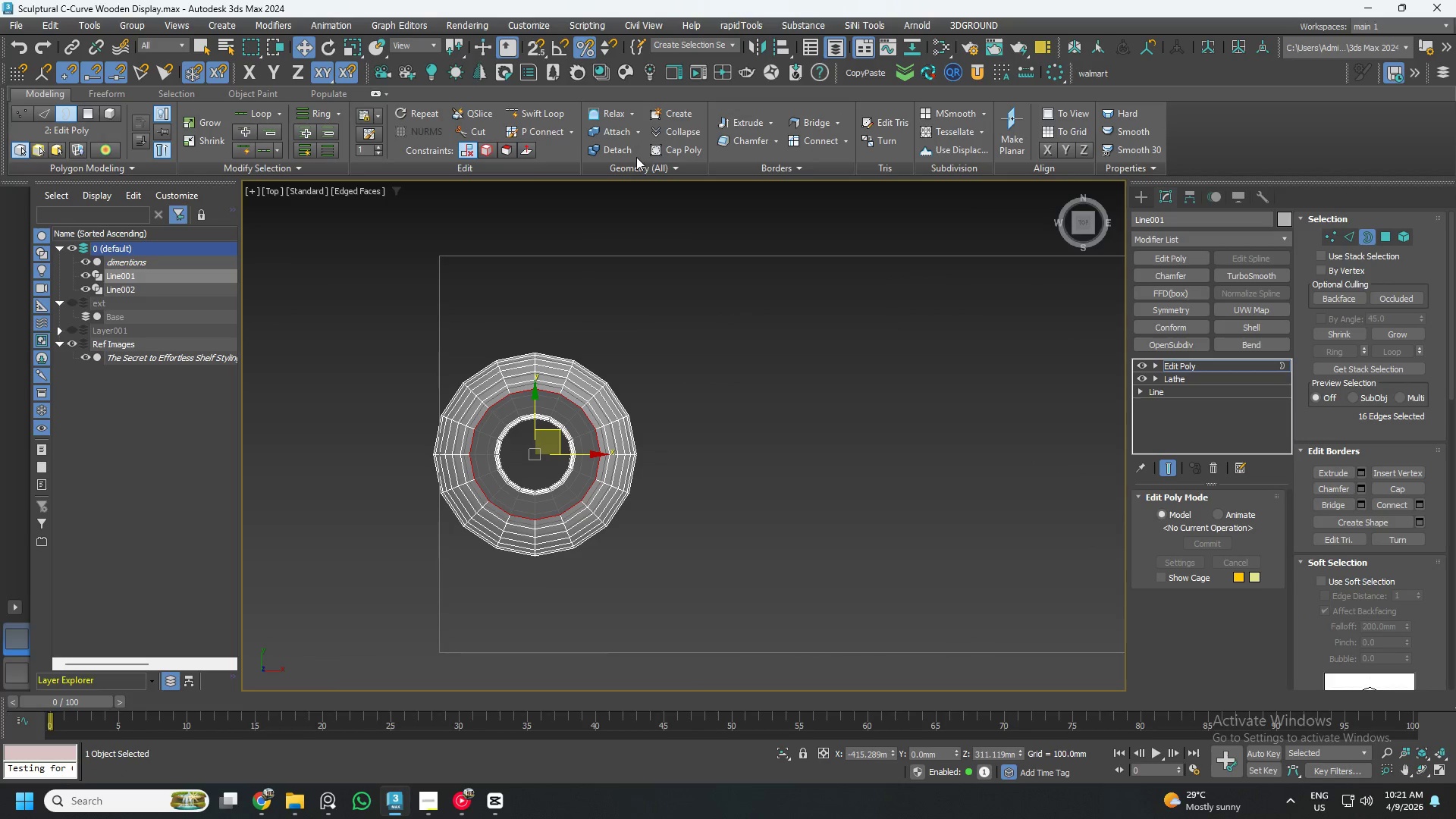 
left_click([670, 149])
 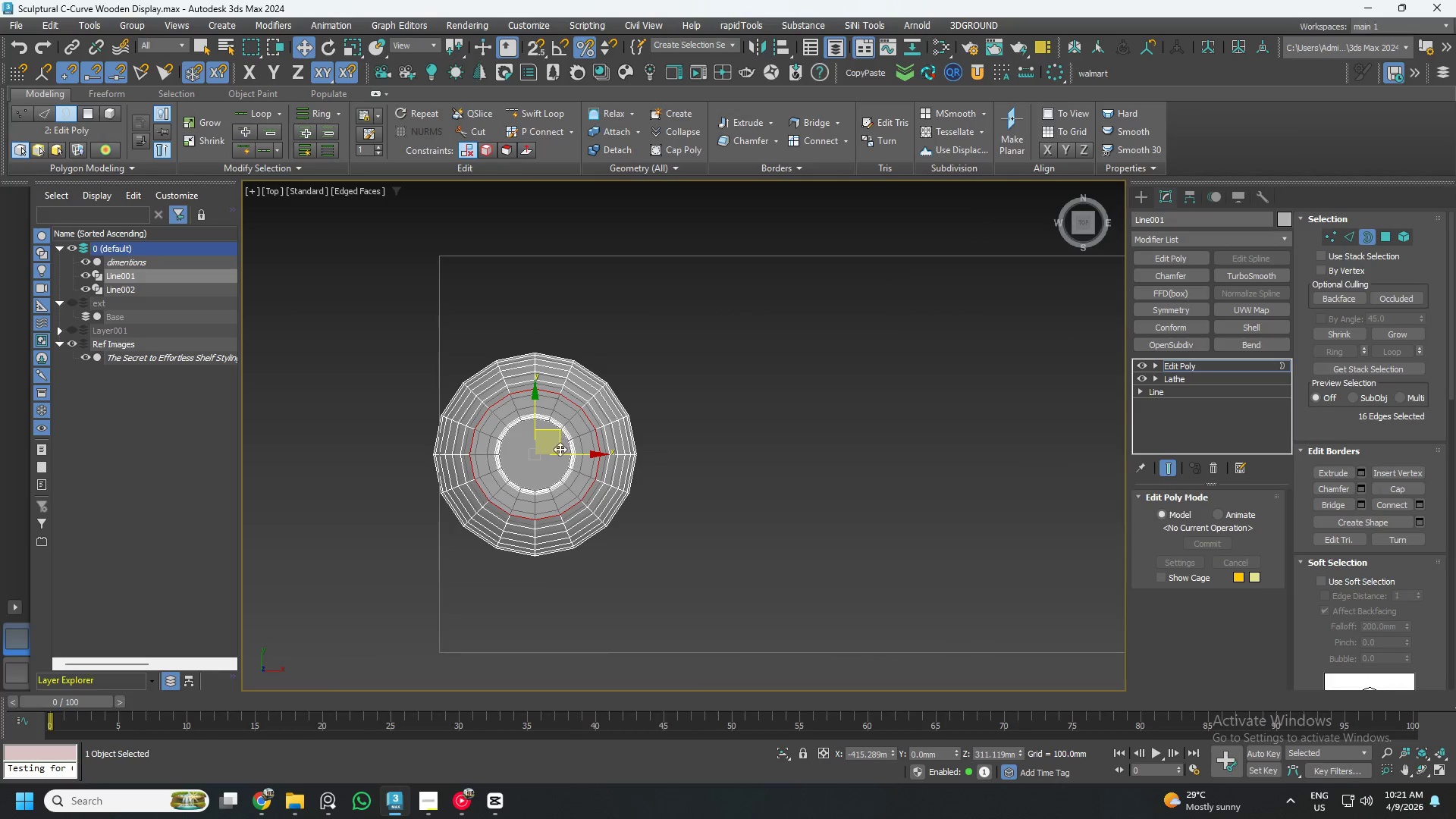 
hold_key(key=AltLeft, duration=0.48)
 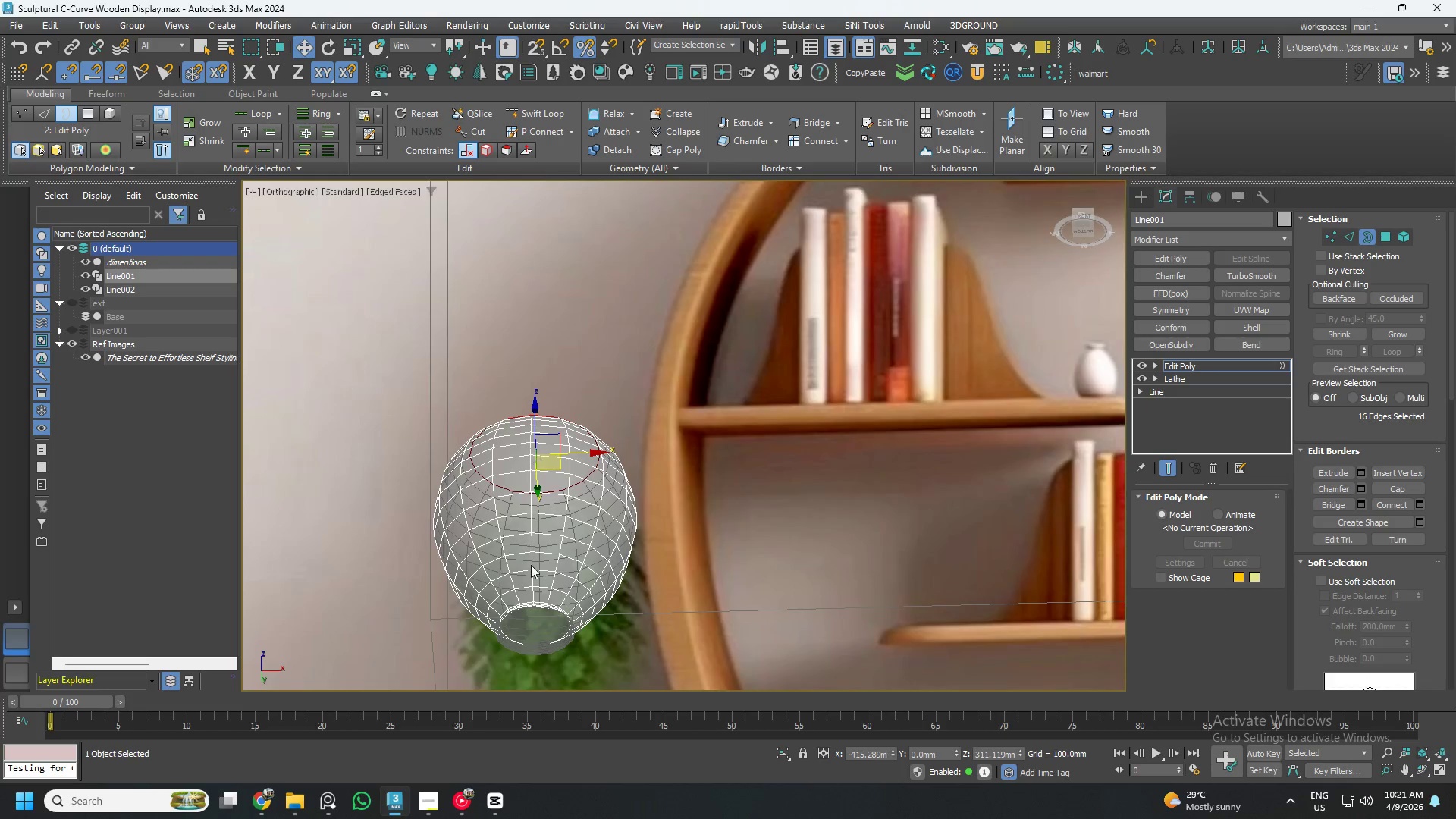 
scroll: coordinate [531, 565], scroll_direction: up, amount: 1.0
 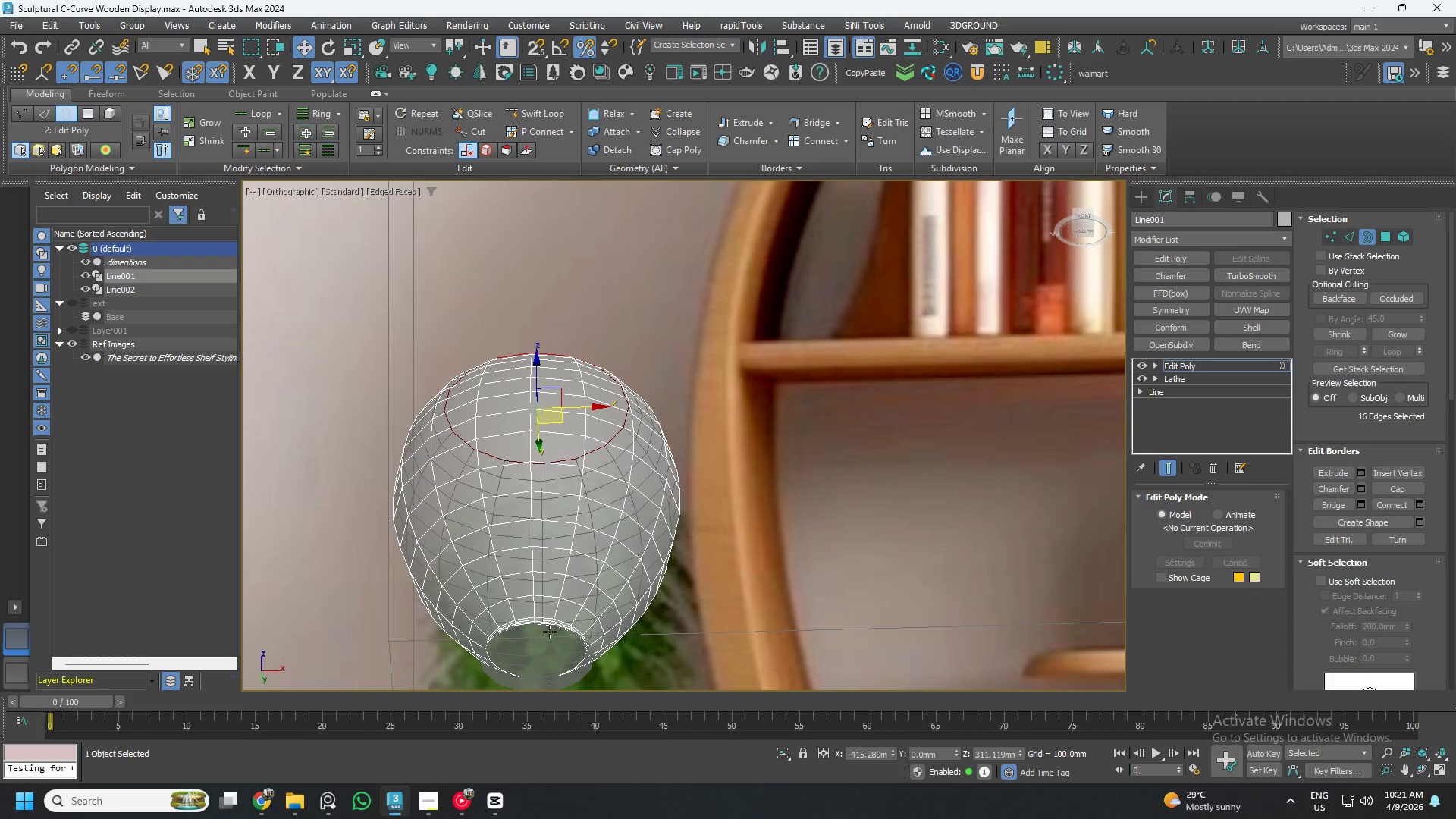 
left_click([550, 632])
 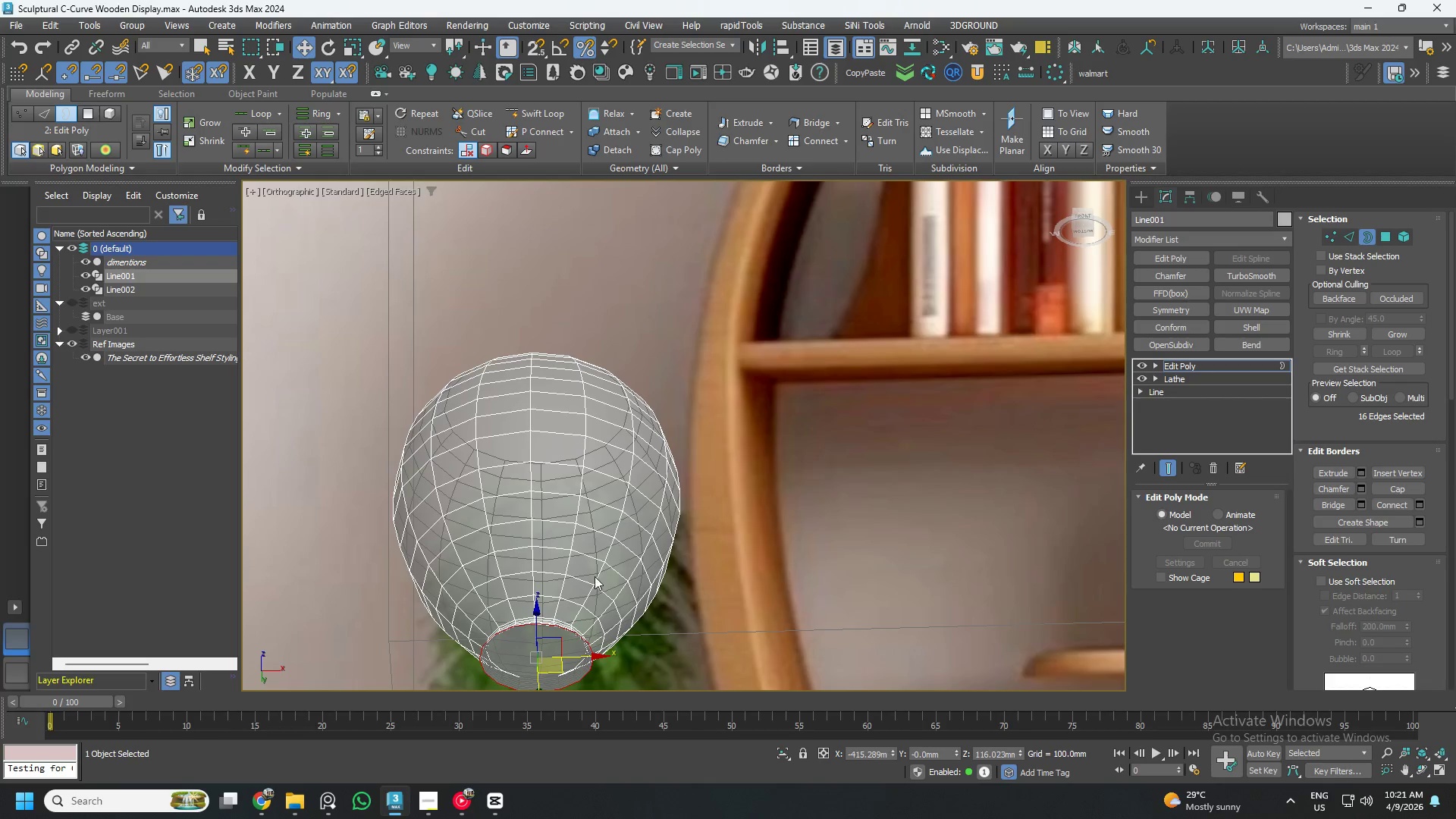 
key(4)
 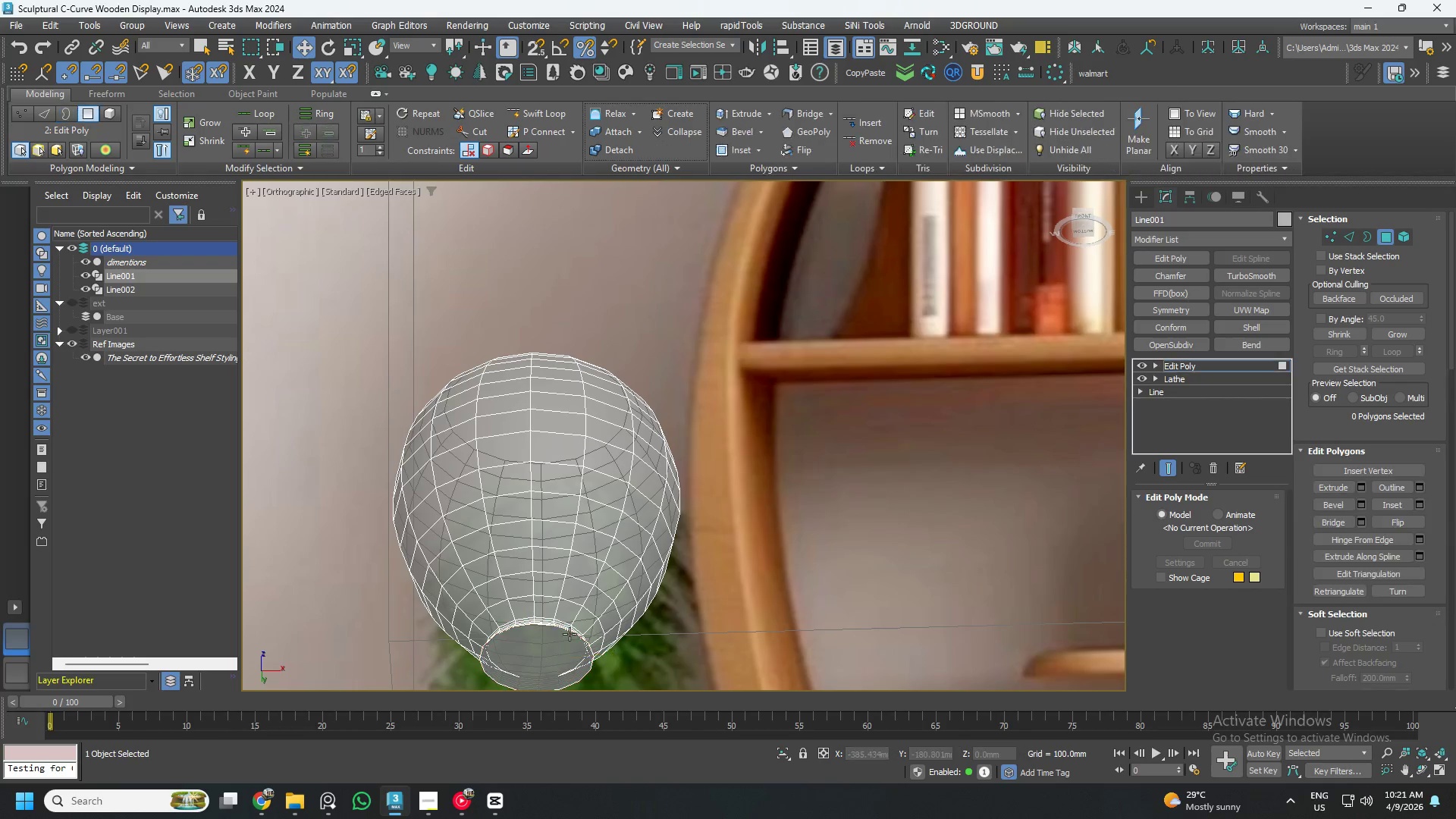 
left_click([545, 621])
 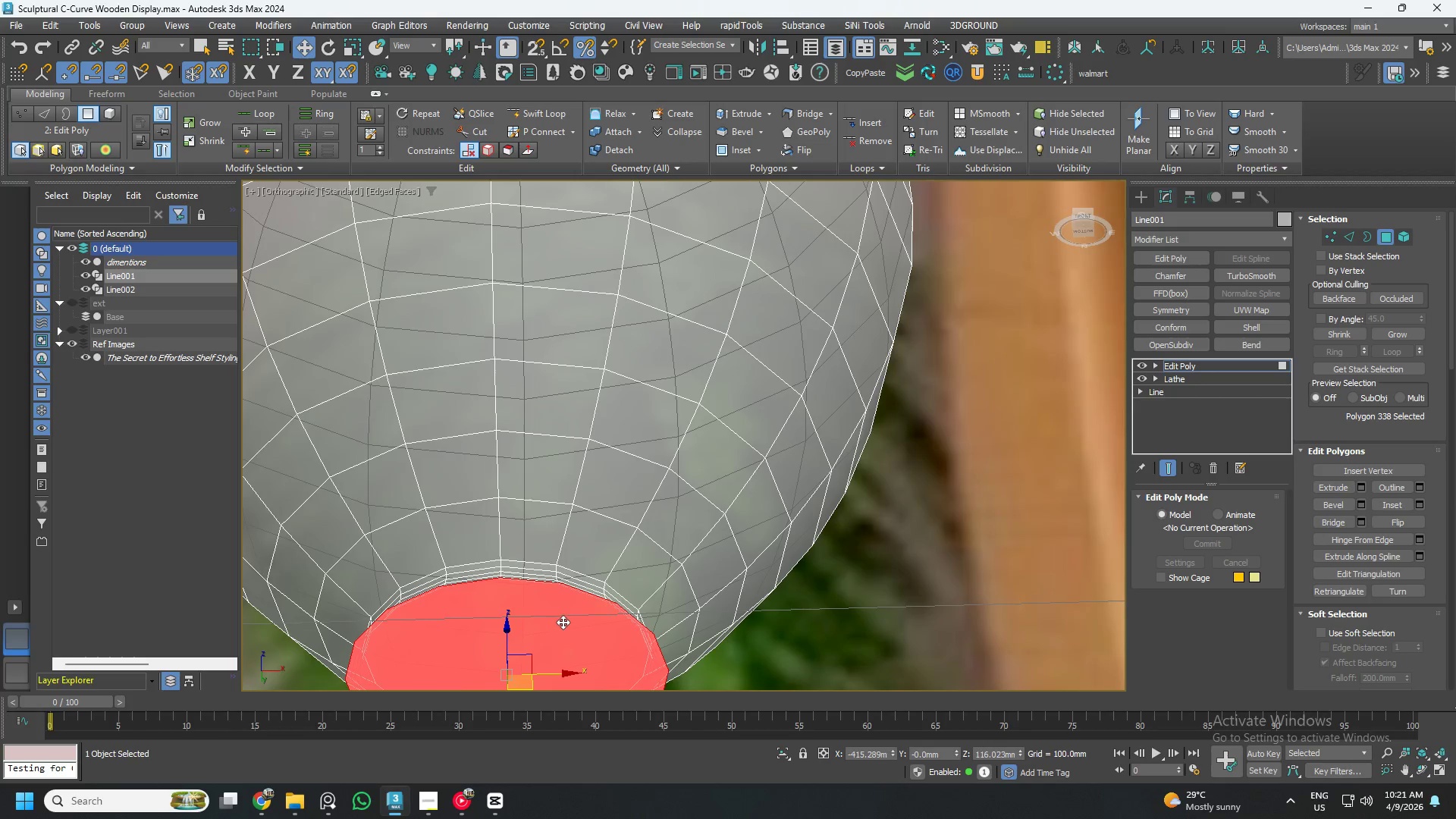 
scroll: coordinate [548, 650], scroll_direction: up, amount: 3.0
 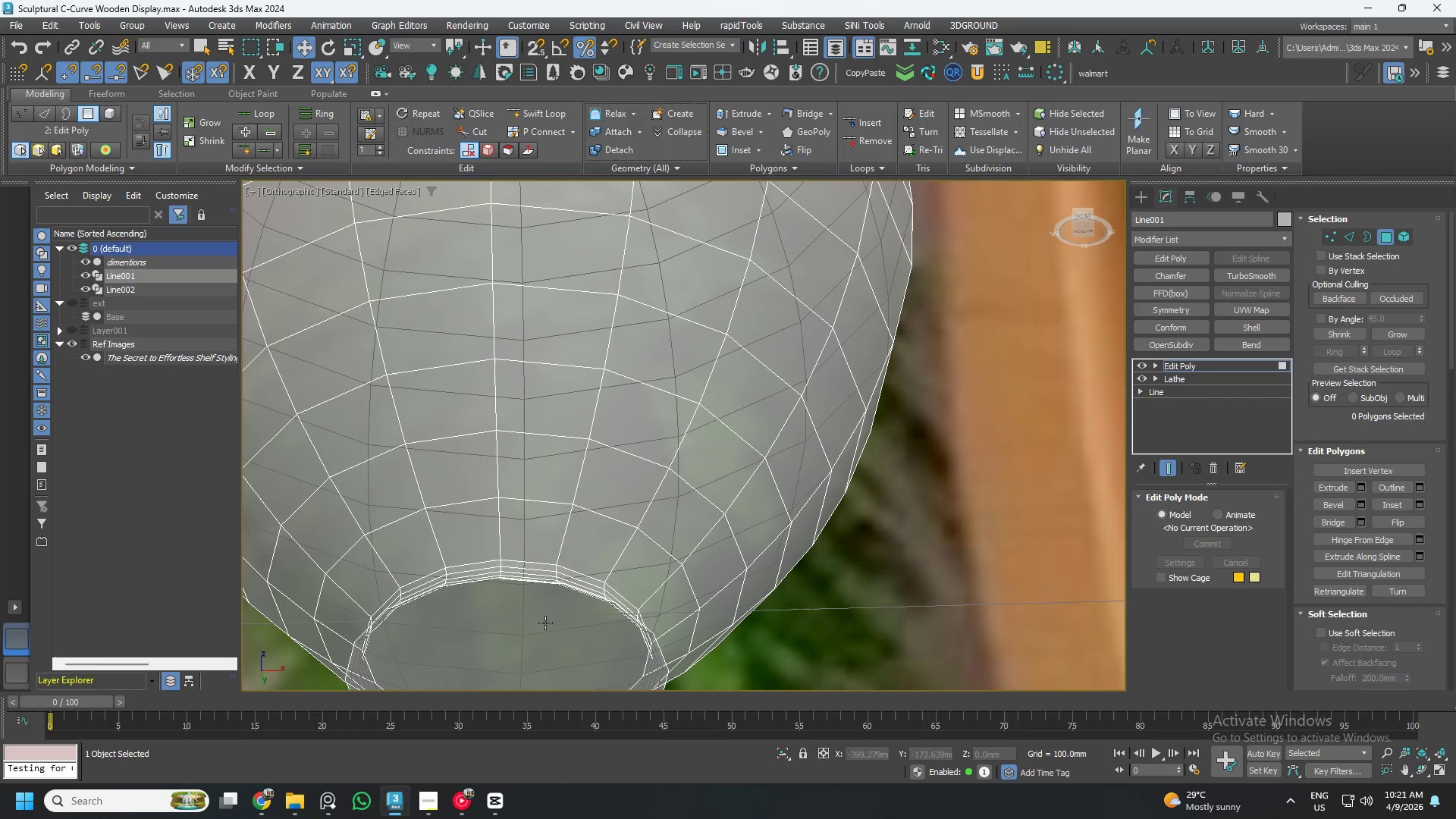 
scroll: coordinate [571, 623], scroll_direction: down, amount: 1.0
 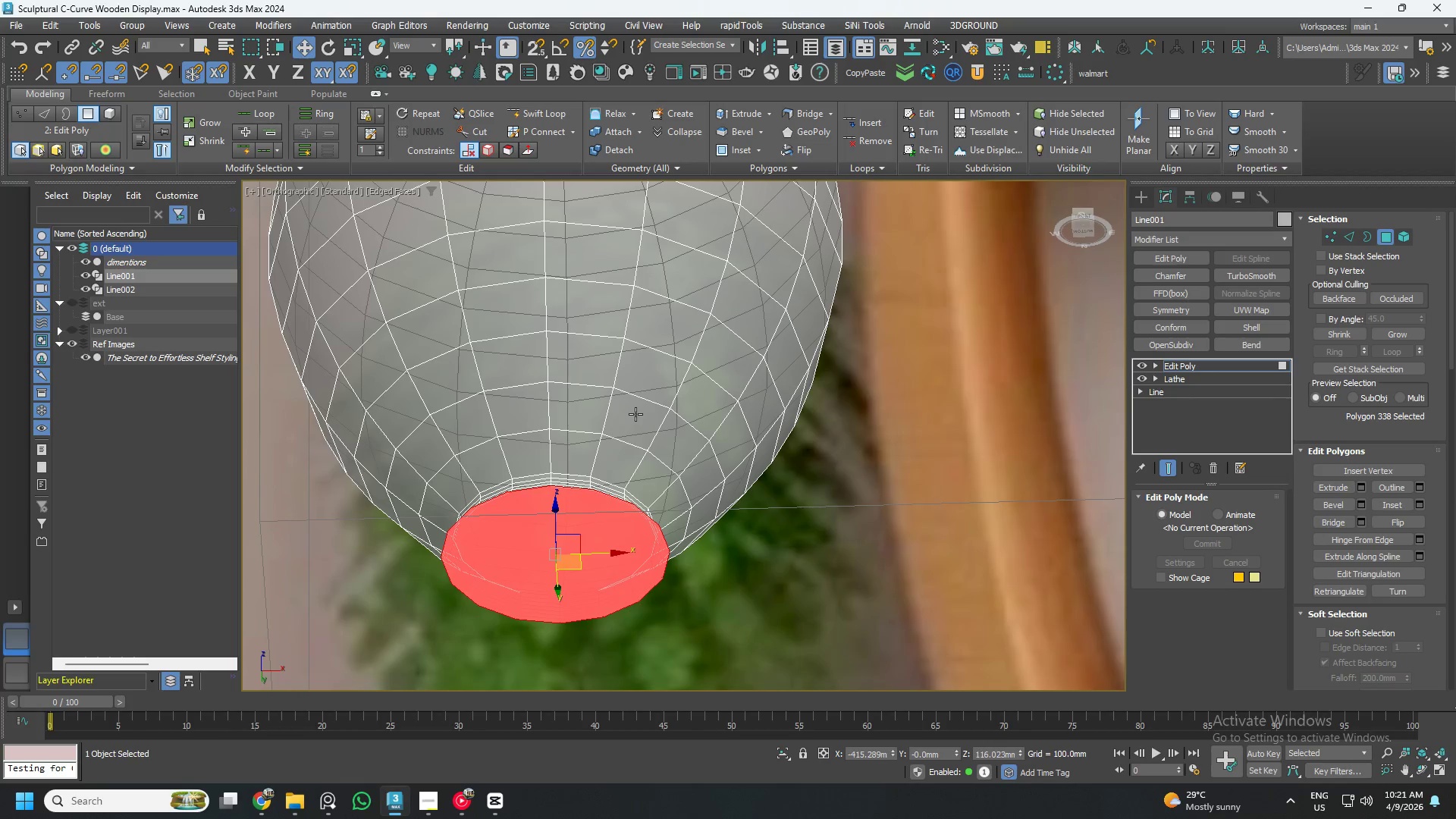 
key(R)
 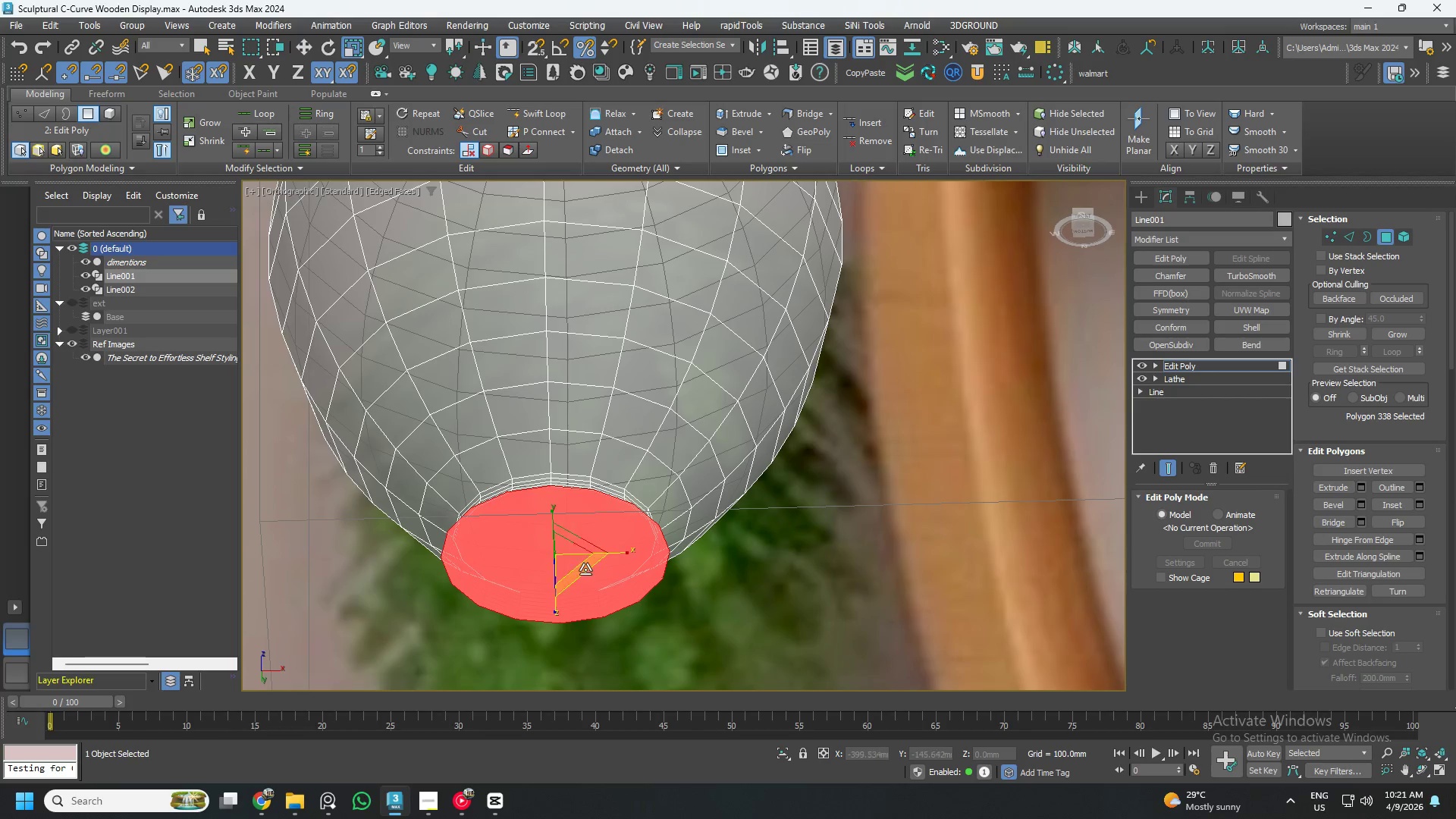 
hold_key(key=ShiftLeft, duration=1.5)
 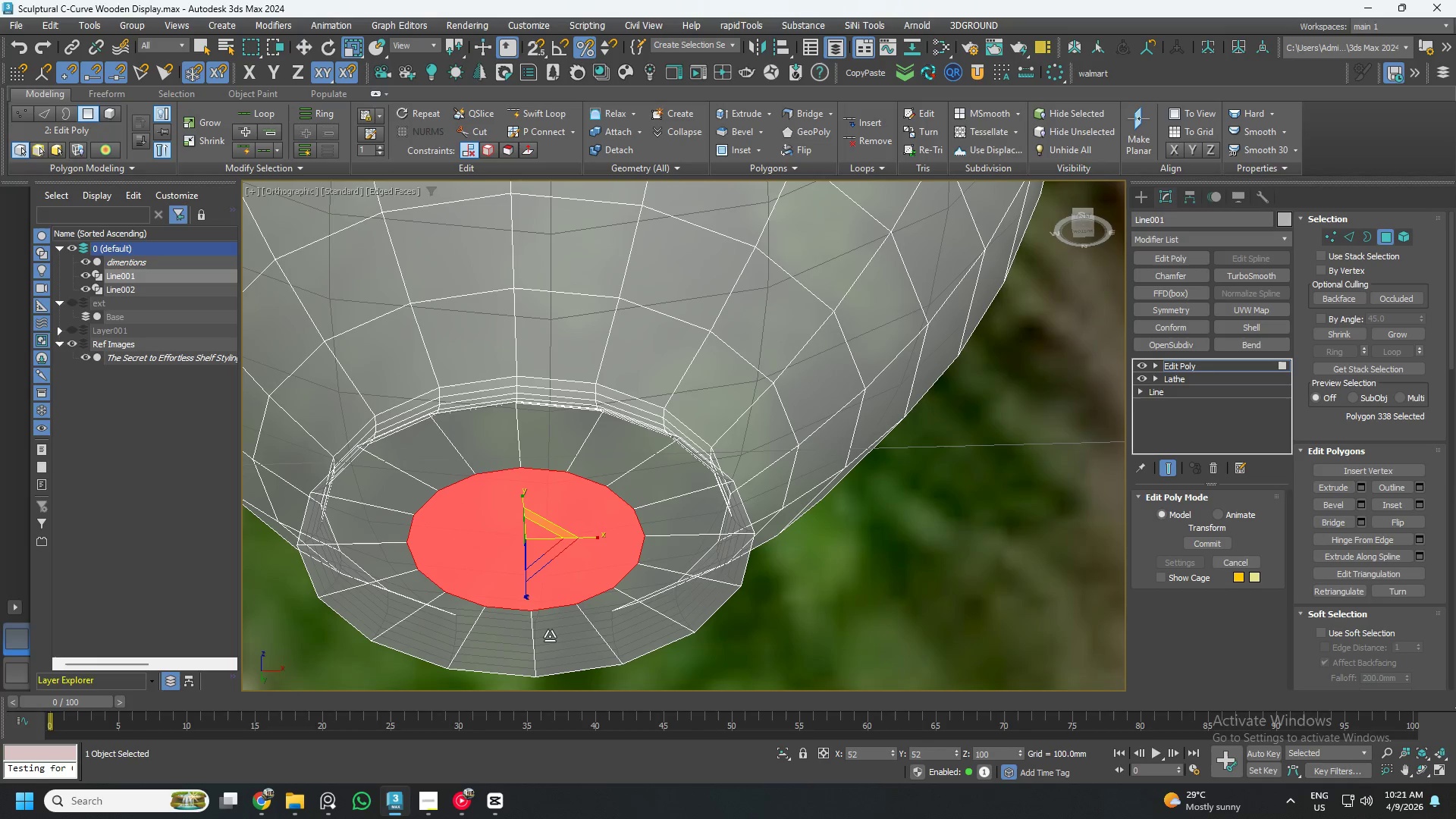 
scroll: coordinate [583, 570], scroll_direction: up, amount: 2.0
 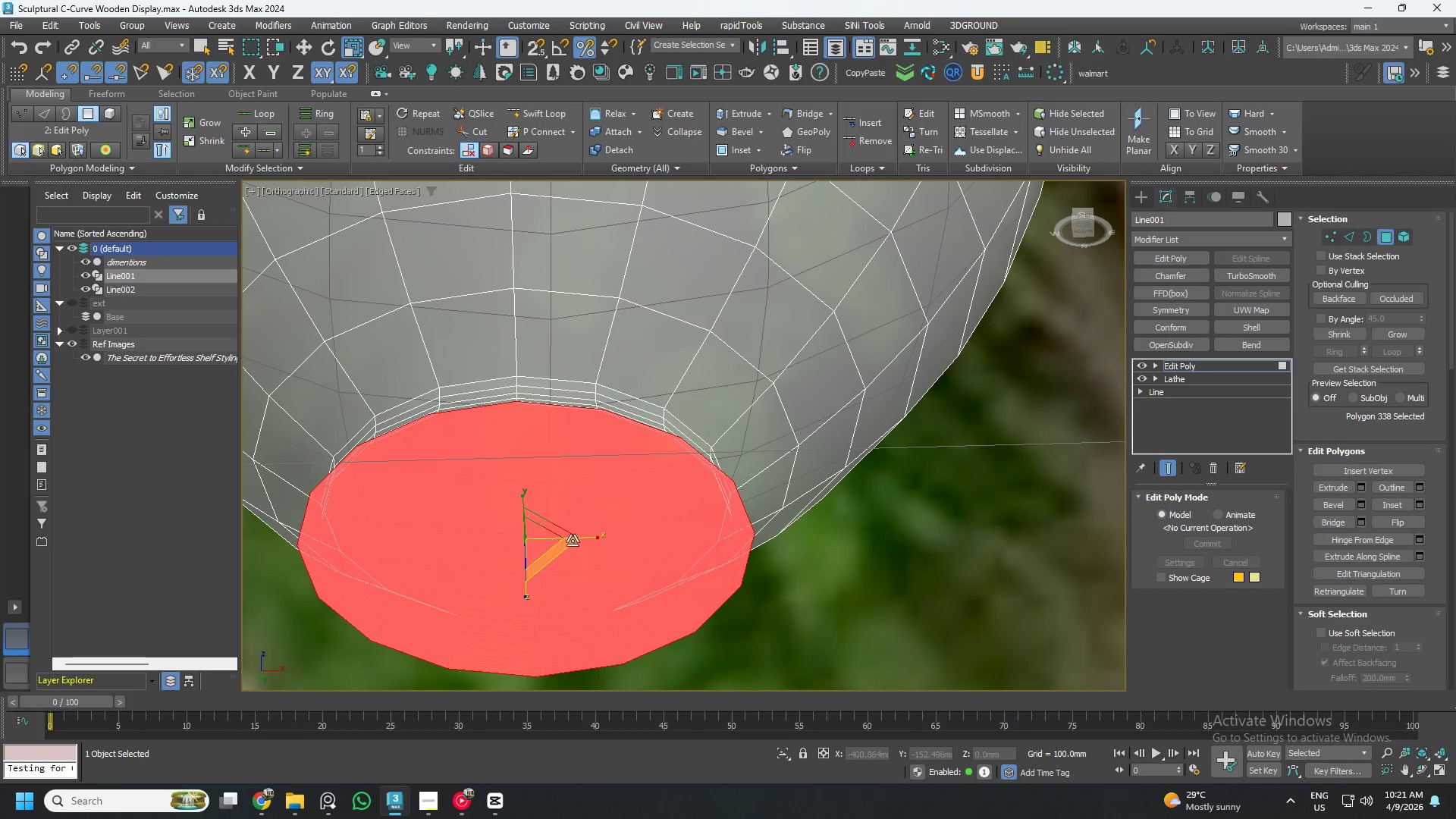 
left_click_drag(start_coordinate=[557, 530], to_coordinate=[550, 651])
 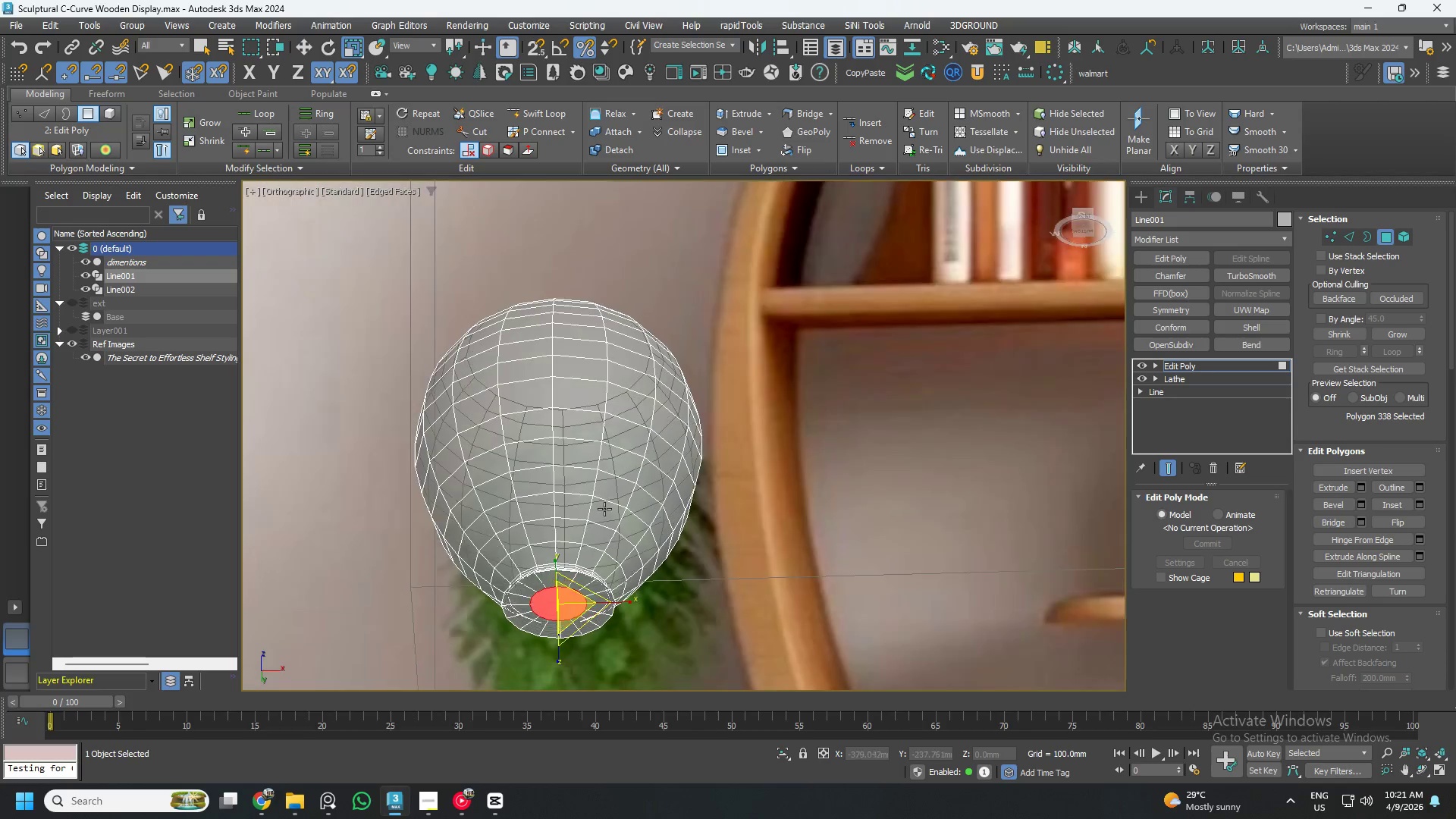 
hold_key(key=ShiftLeft, duration=1.52)
 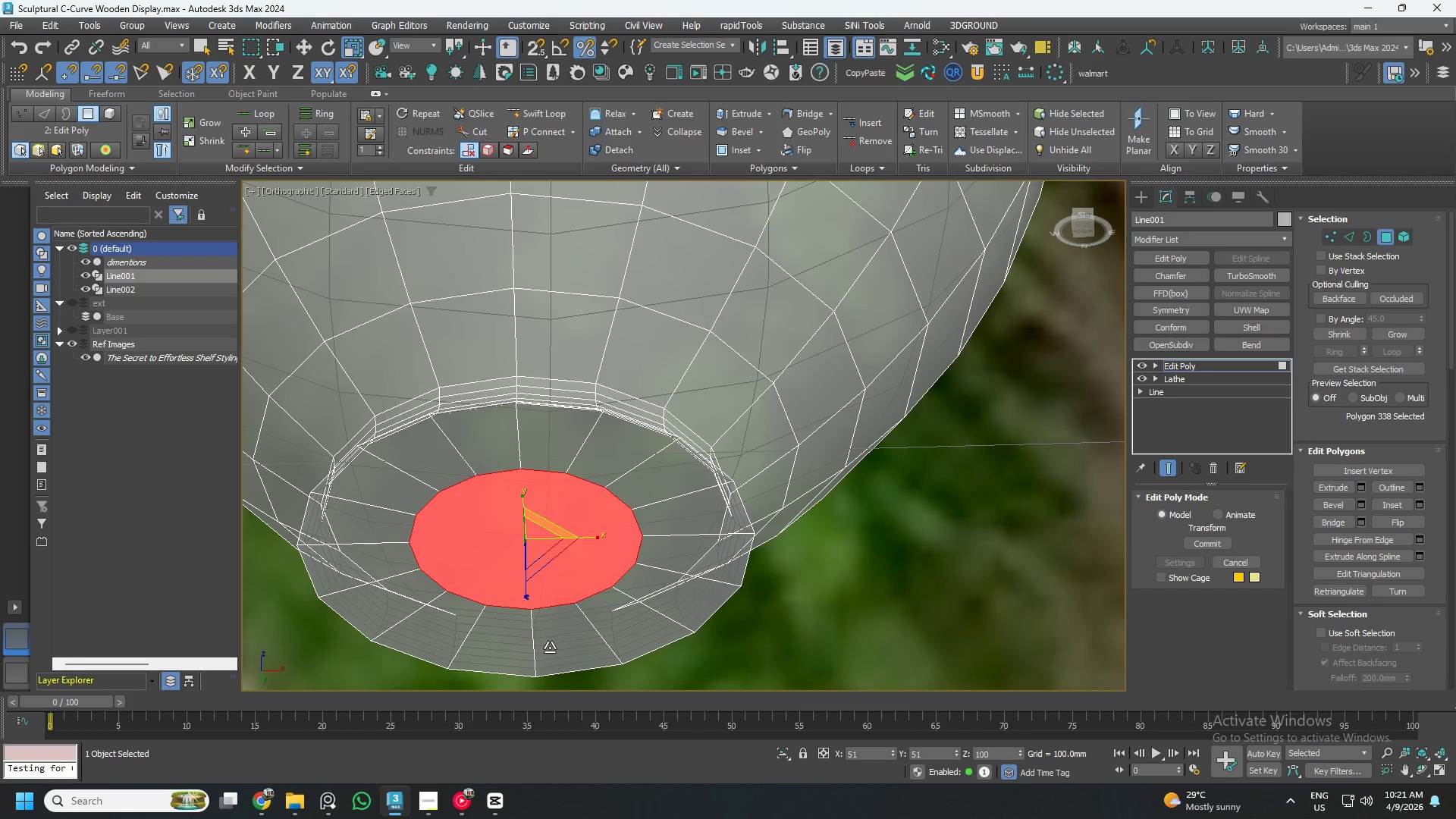 
hold_key(key=ShiftLeft, duration=1.14)
 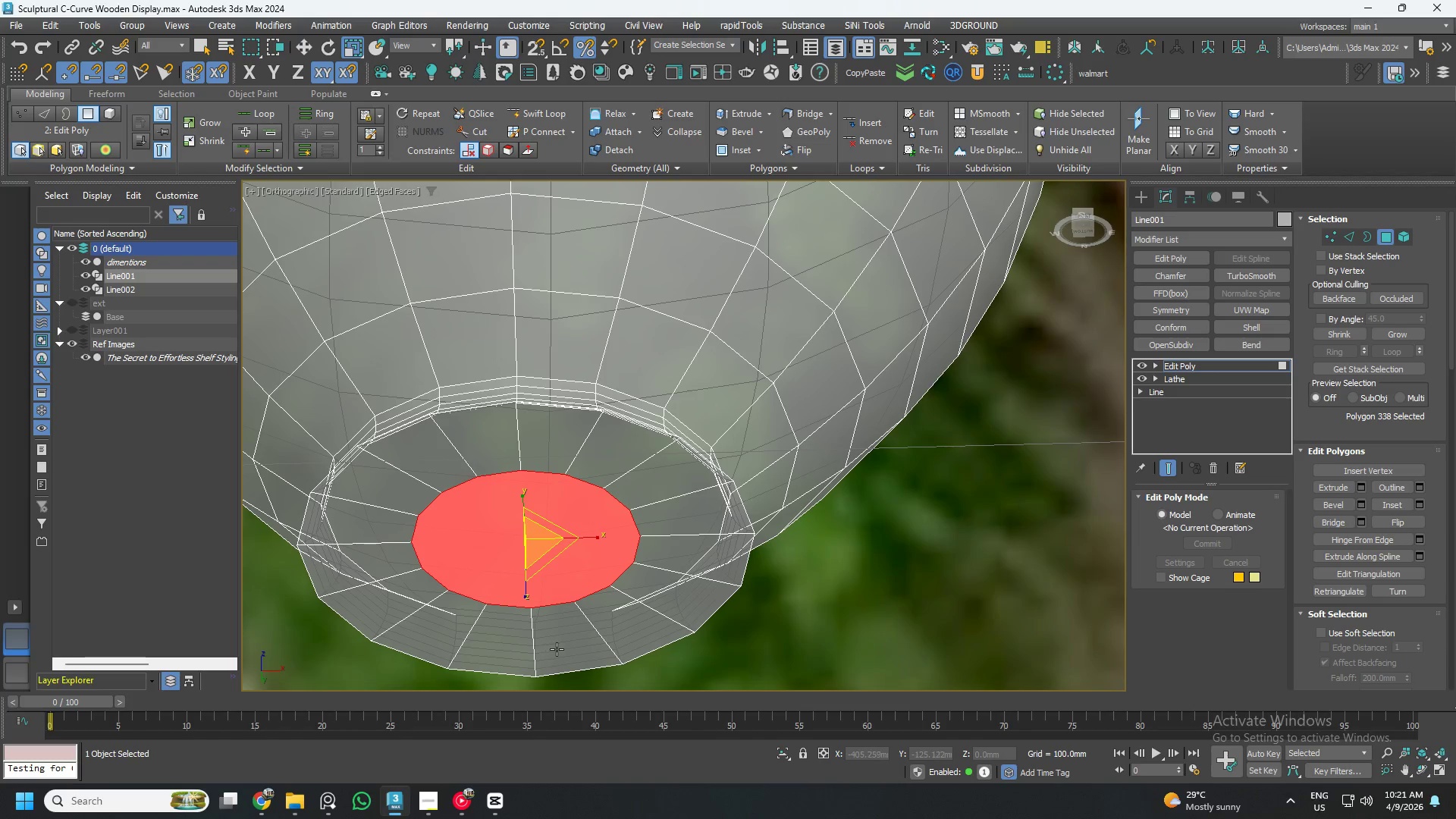 
hold_key(key=AltLeft, duration=0.58)
 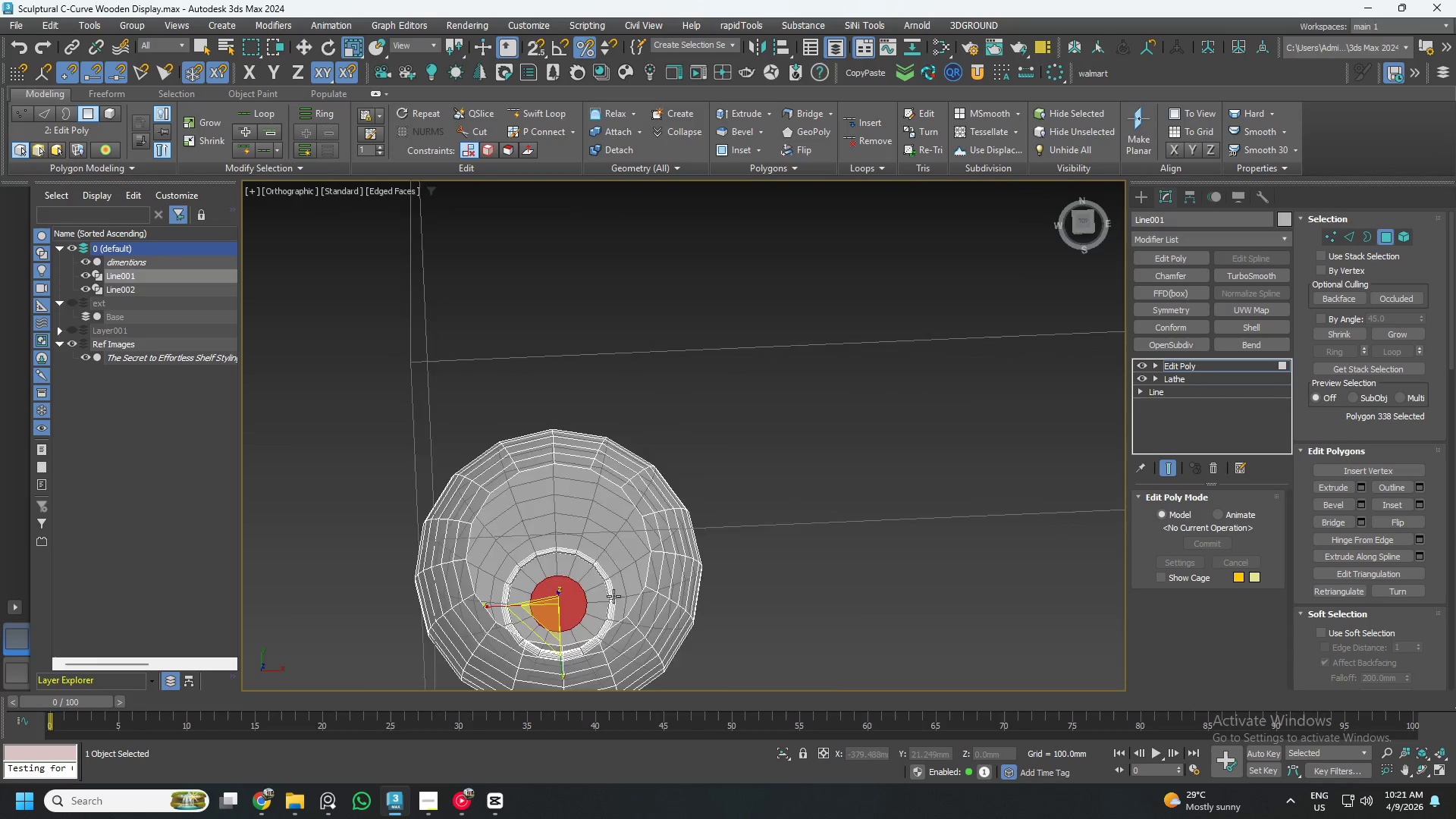 
scroll: coordinate [579, 601], scroll_direction: down, amount: 5.0
 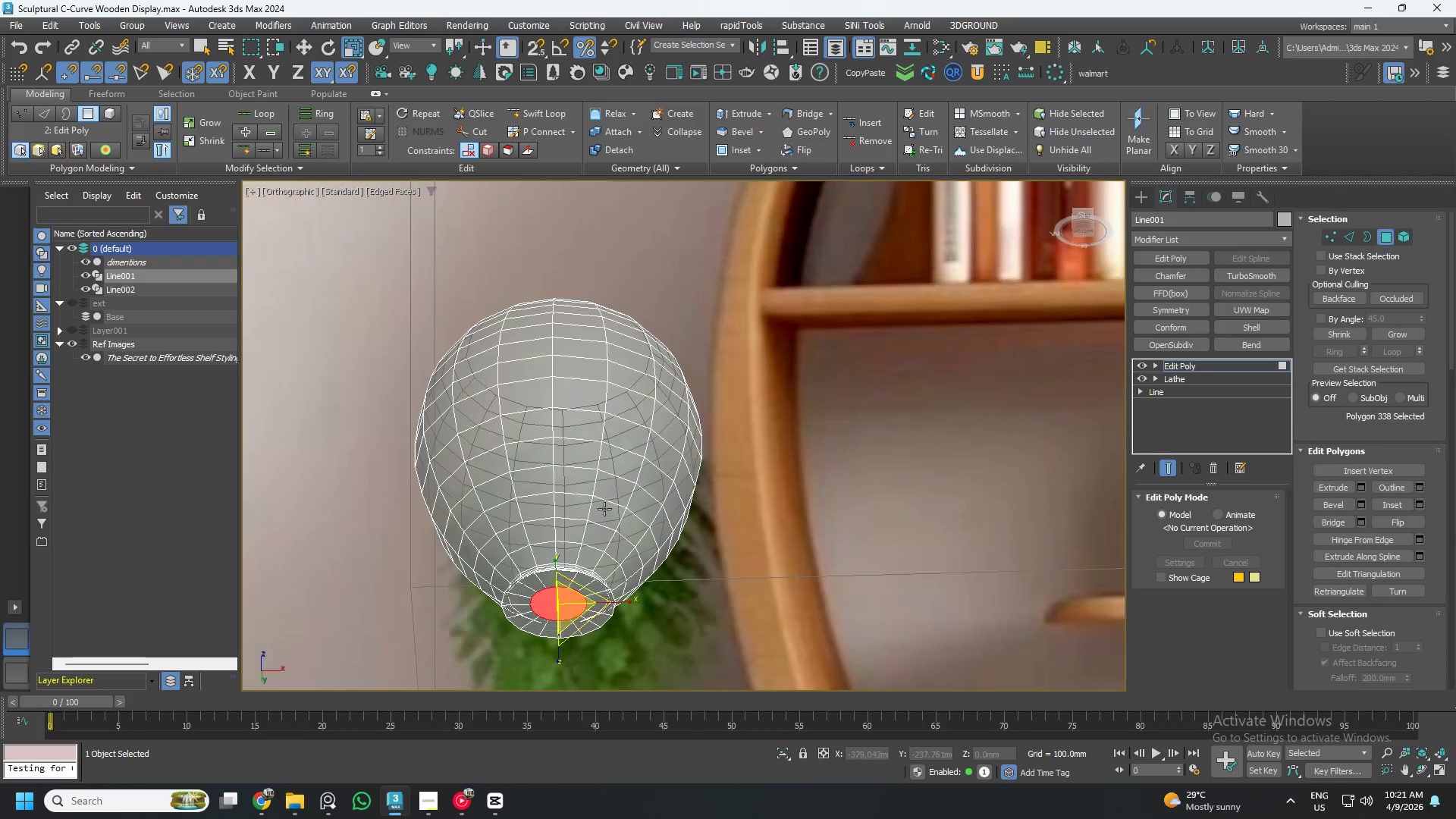 
left_click([587, 519])
 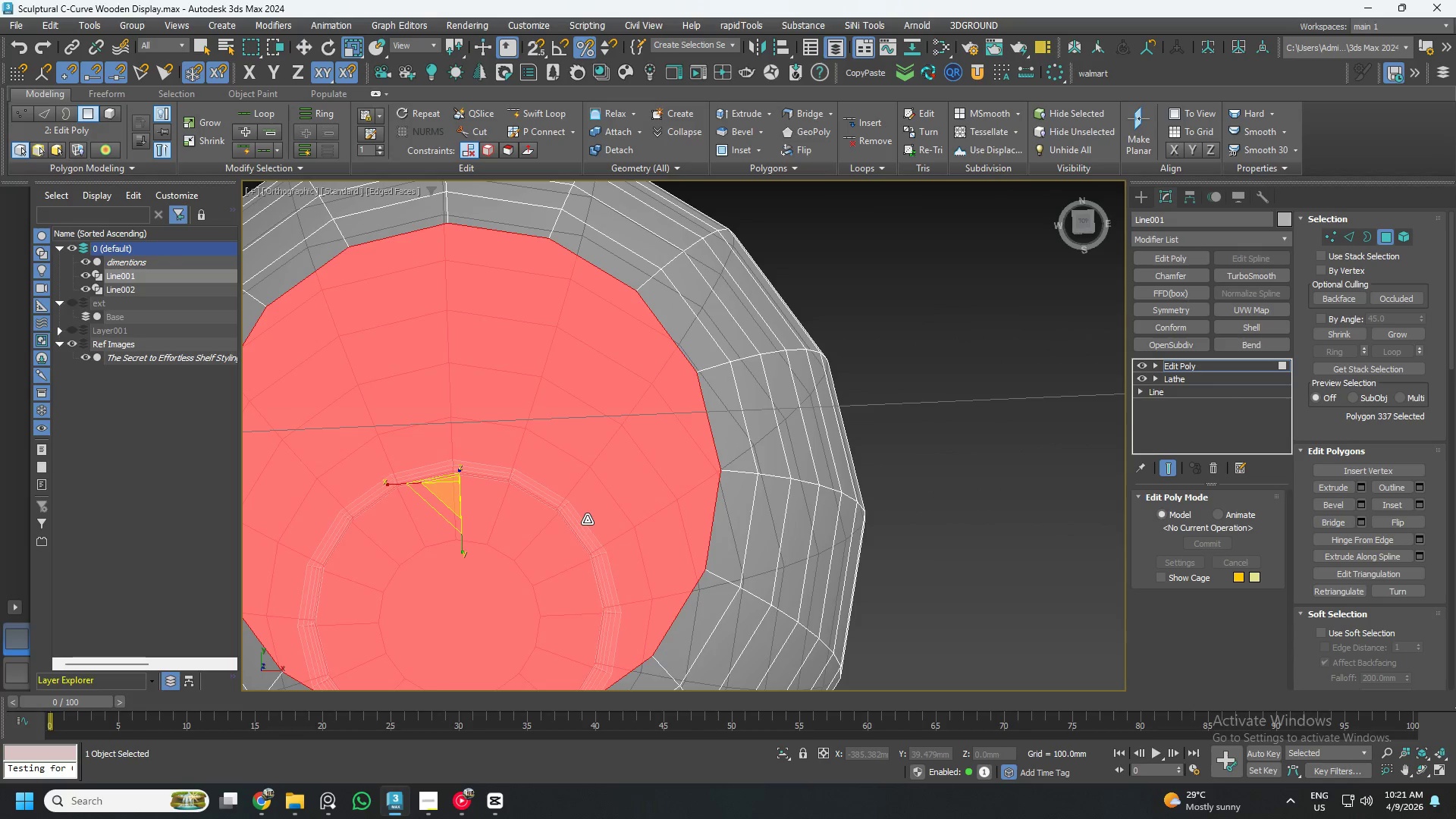 
scroll: coordinate [611, 594], scroll_direction: up, amount: 3.0
 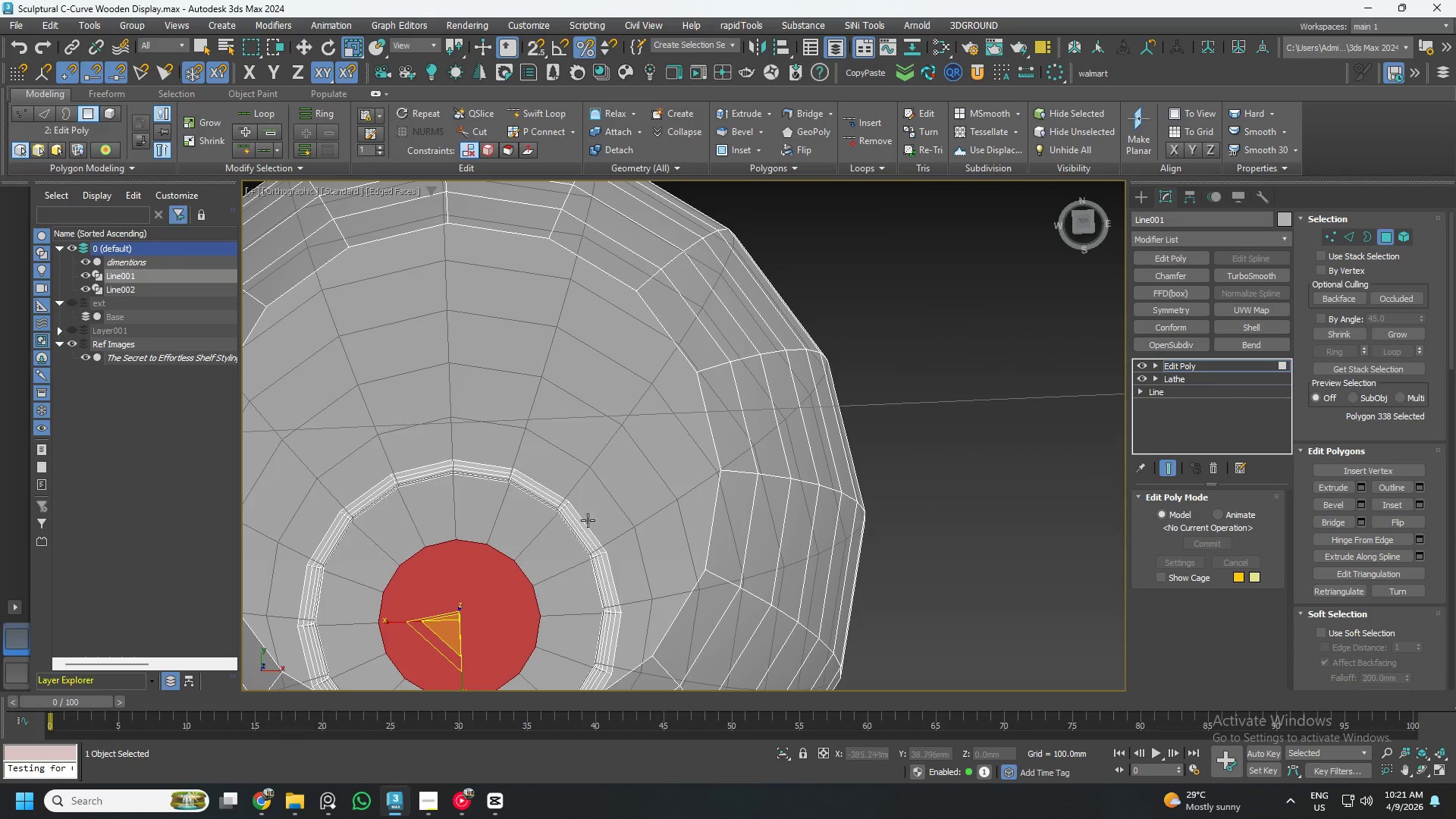 
hold_key(key=ShiftLeft, duration=1.5)
 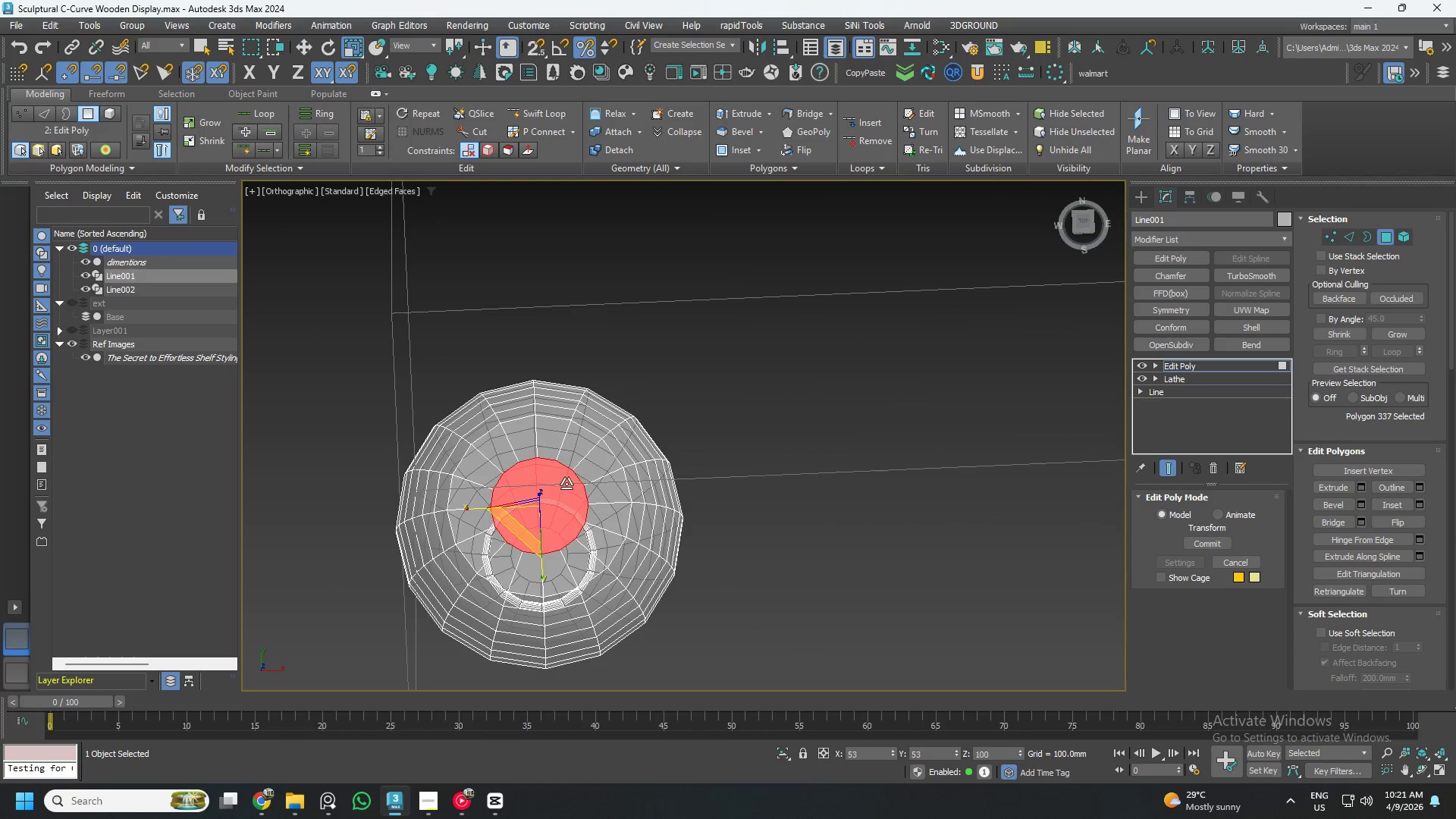 
scroll: coordinate [578, 519], scroll_direction: down, amount: 3.0
 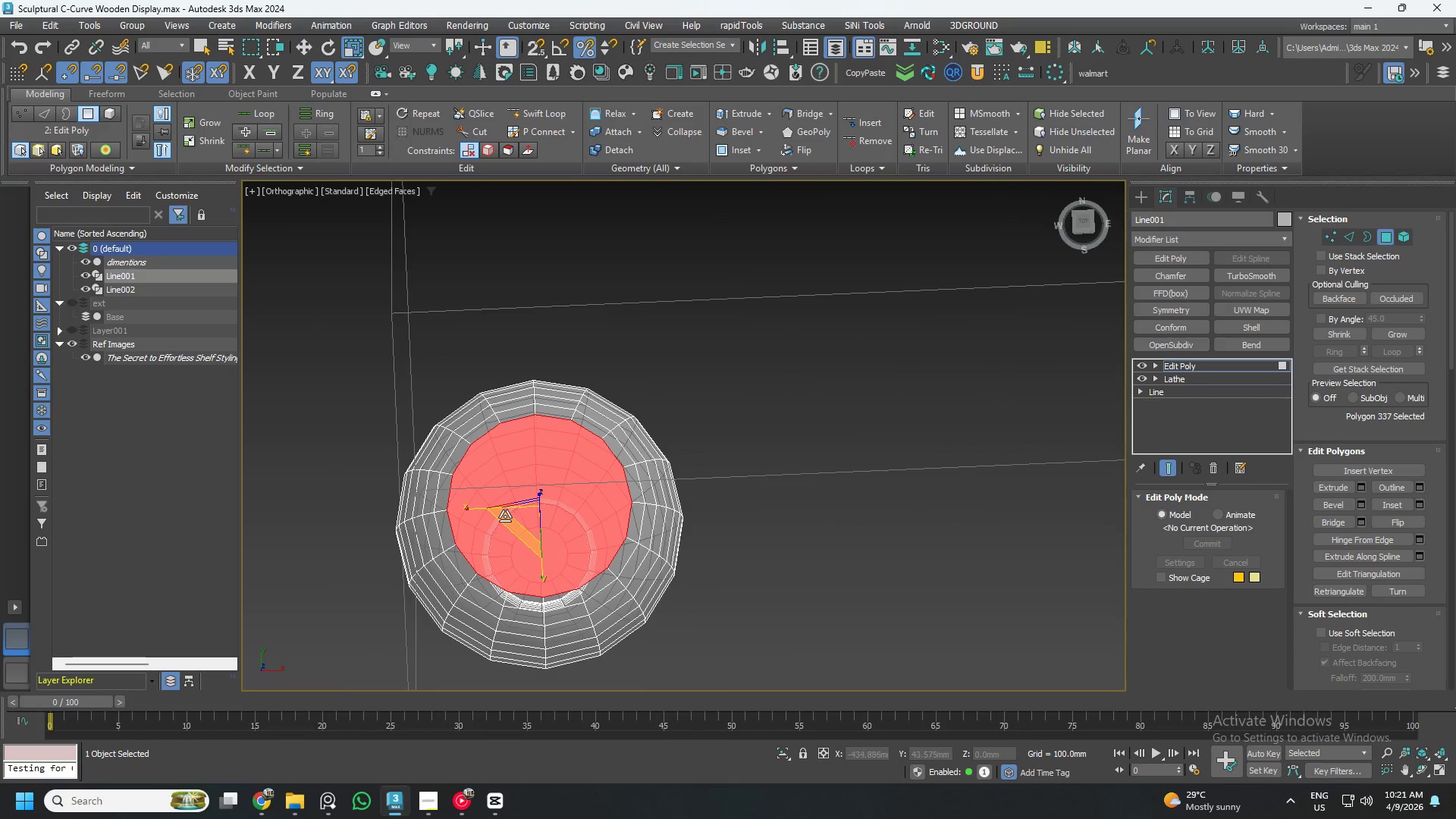 
left_click_drag(start_coordinate=[504, 523], to_coordinate=[572, 475])
 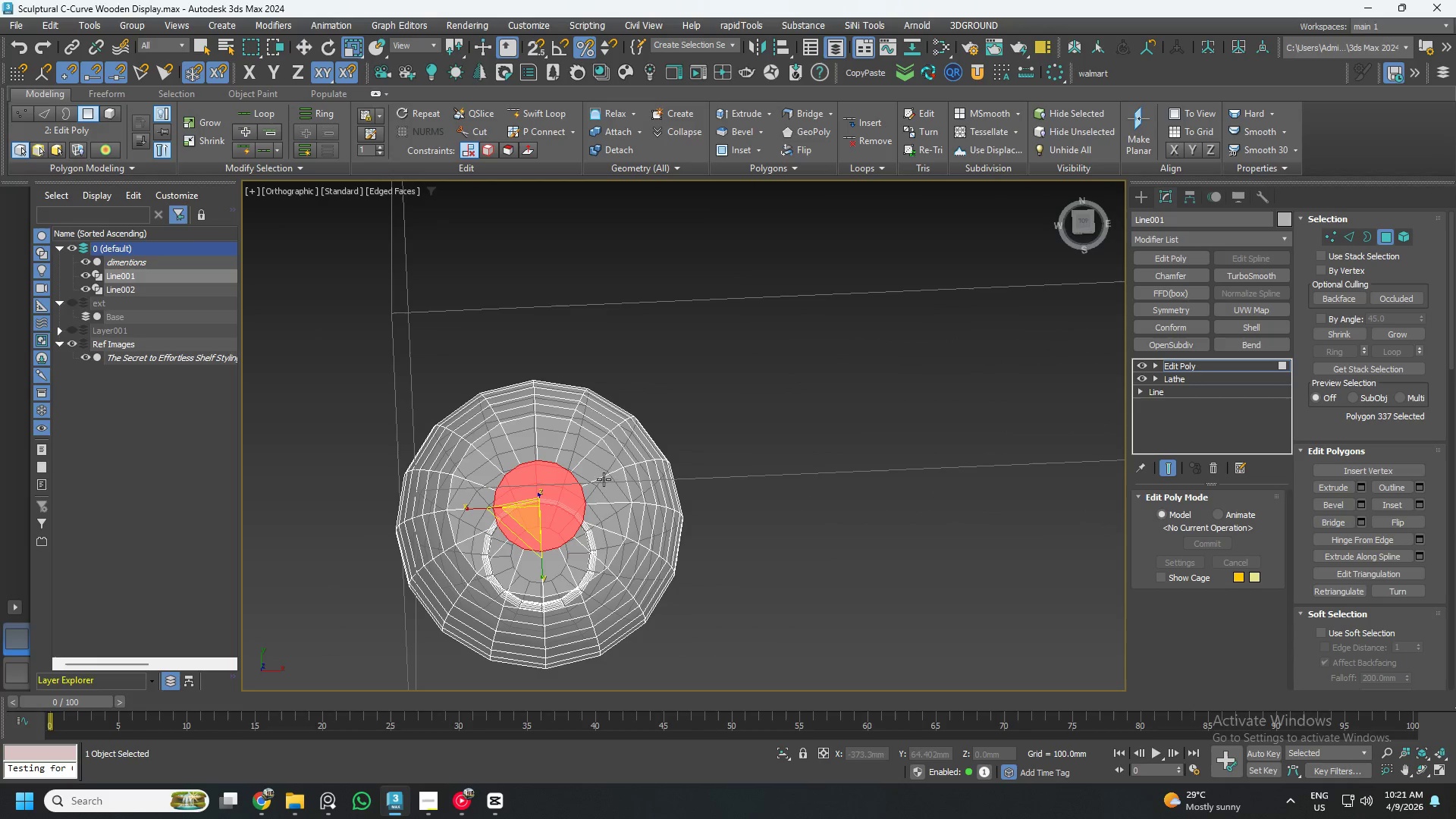 
hold_key(key=ShiftLeft, duration=1.5)
 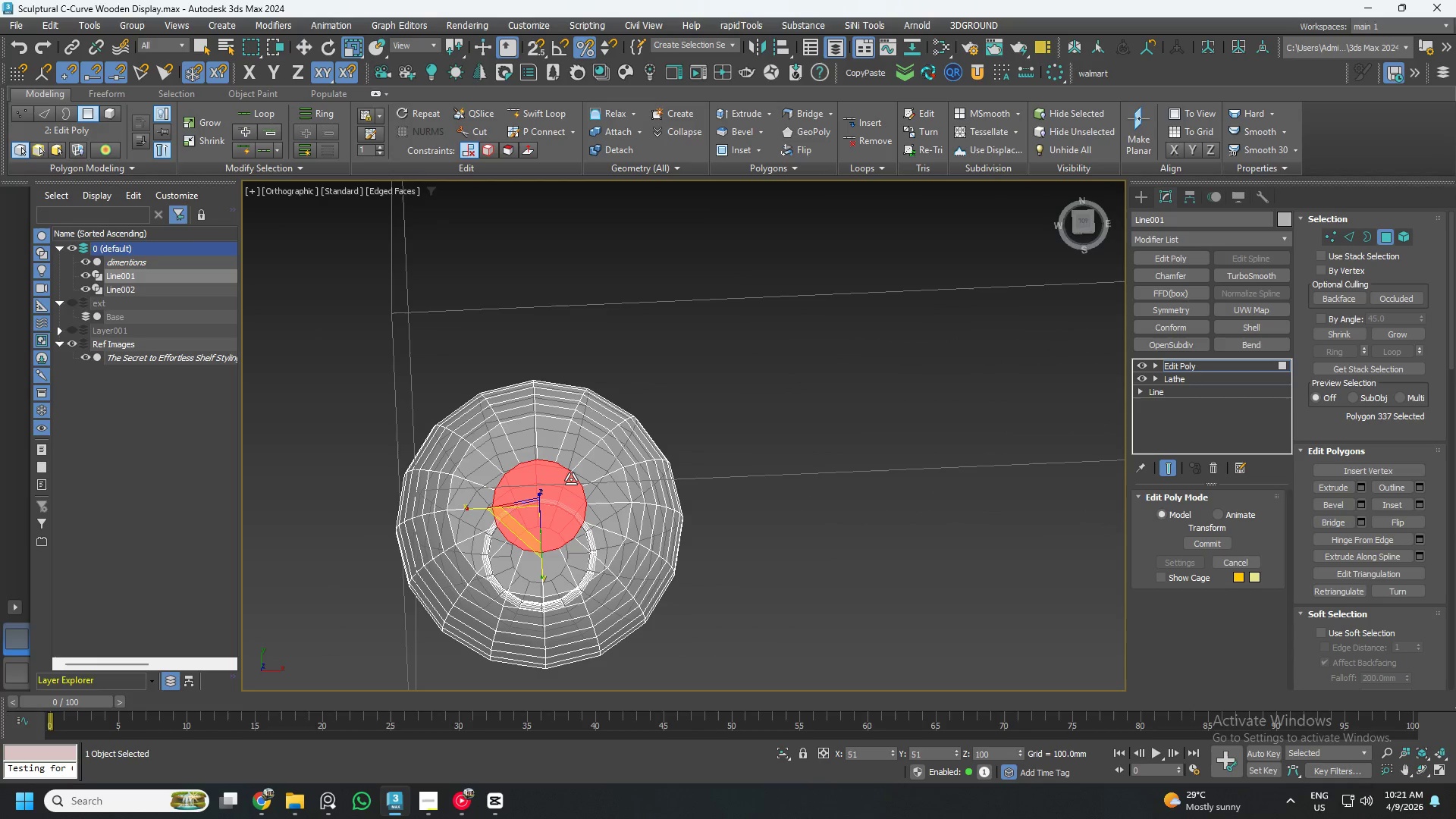 
hold_key(key=ShiftLeft, duration=1.5)
 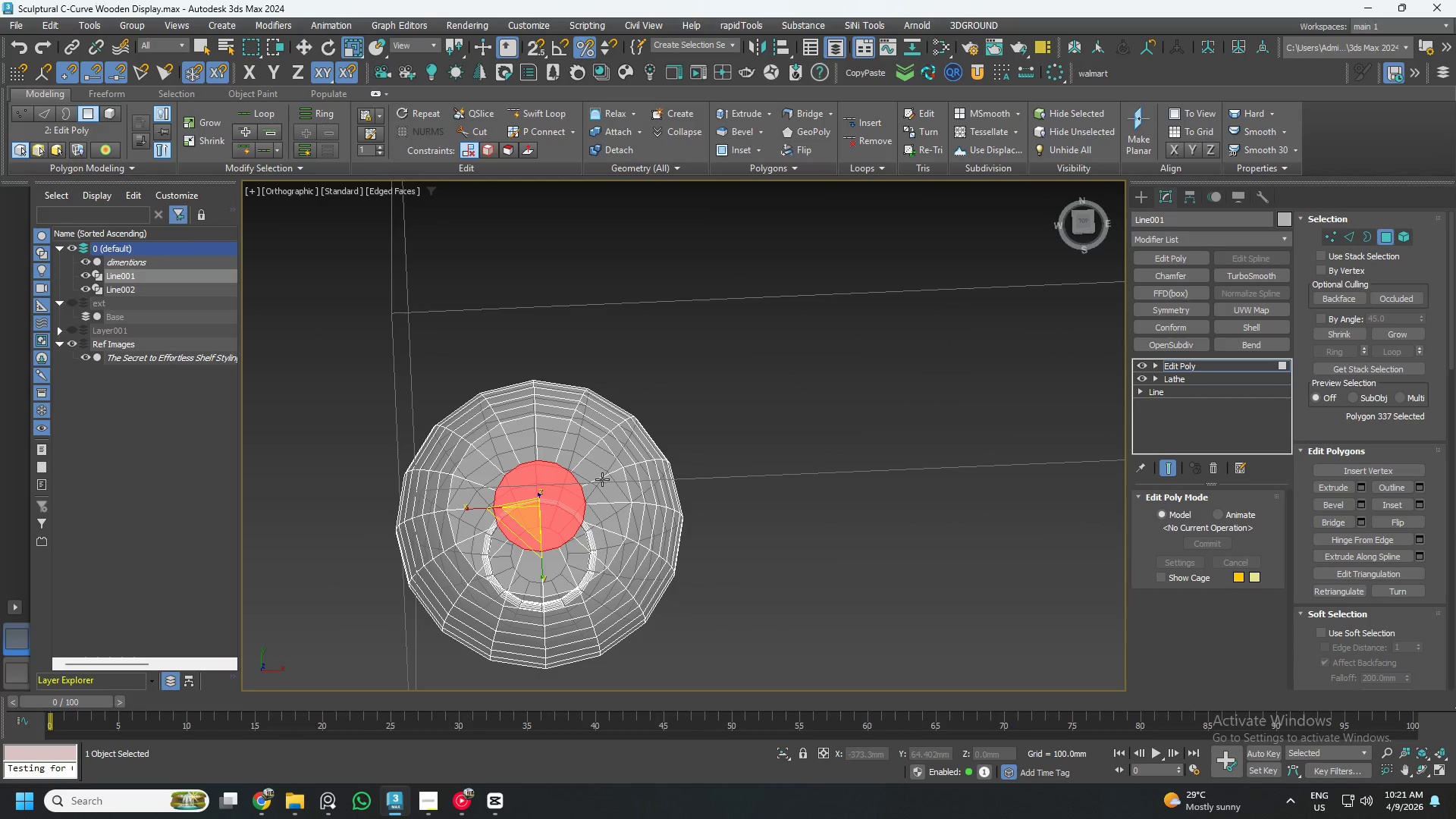 
key(Shift+ShiftLeft)
 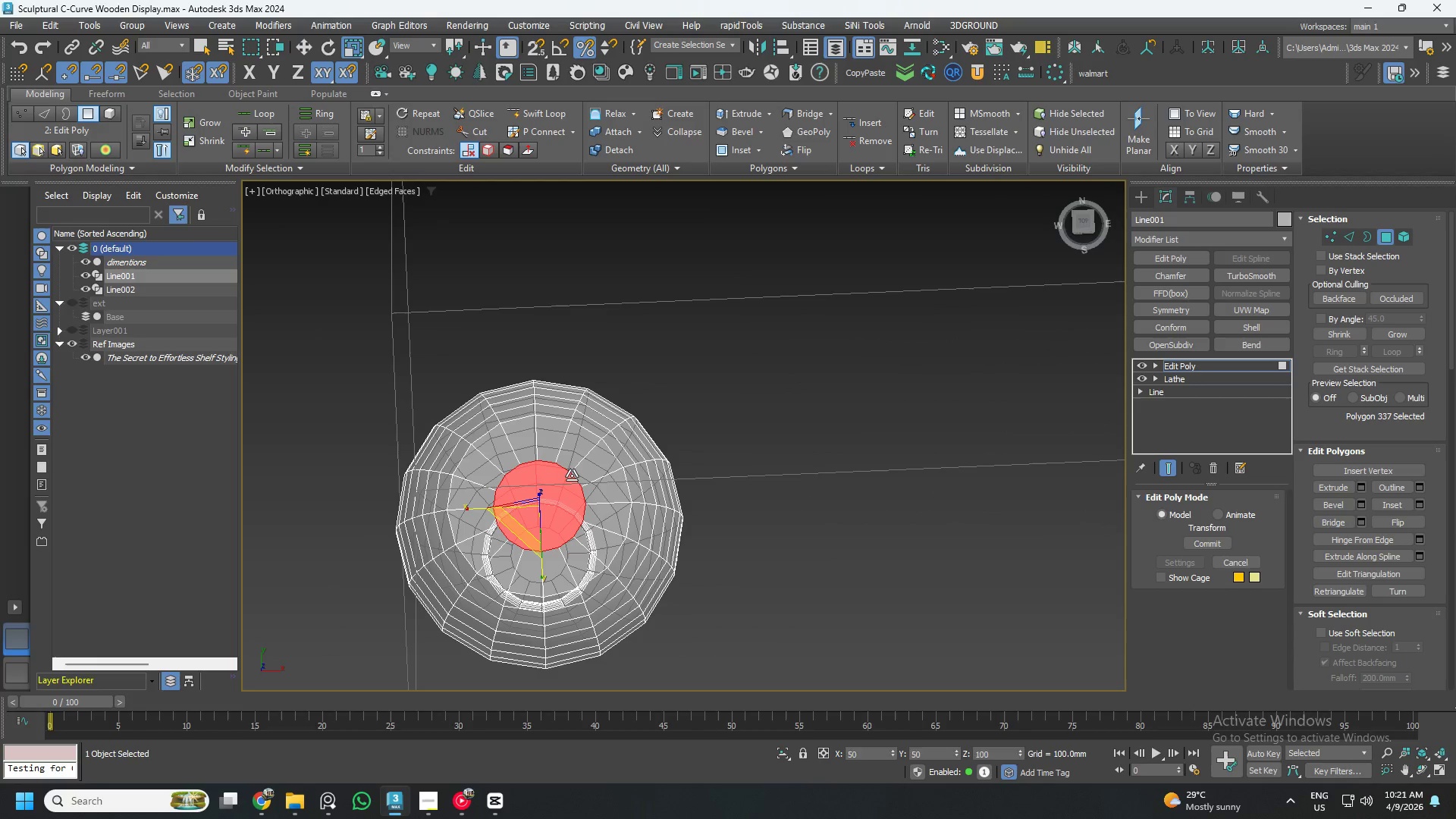 
key(Shift+ShiftLeft)
 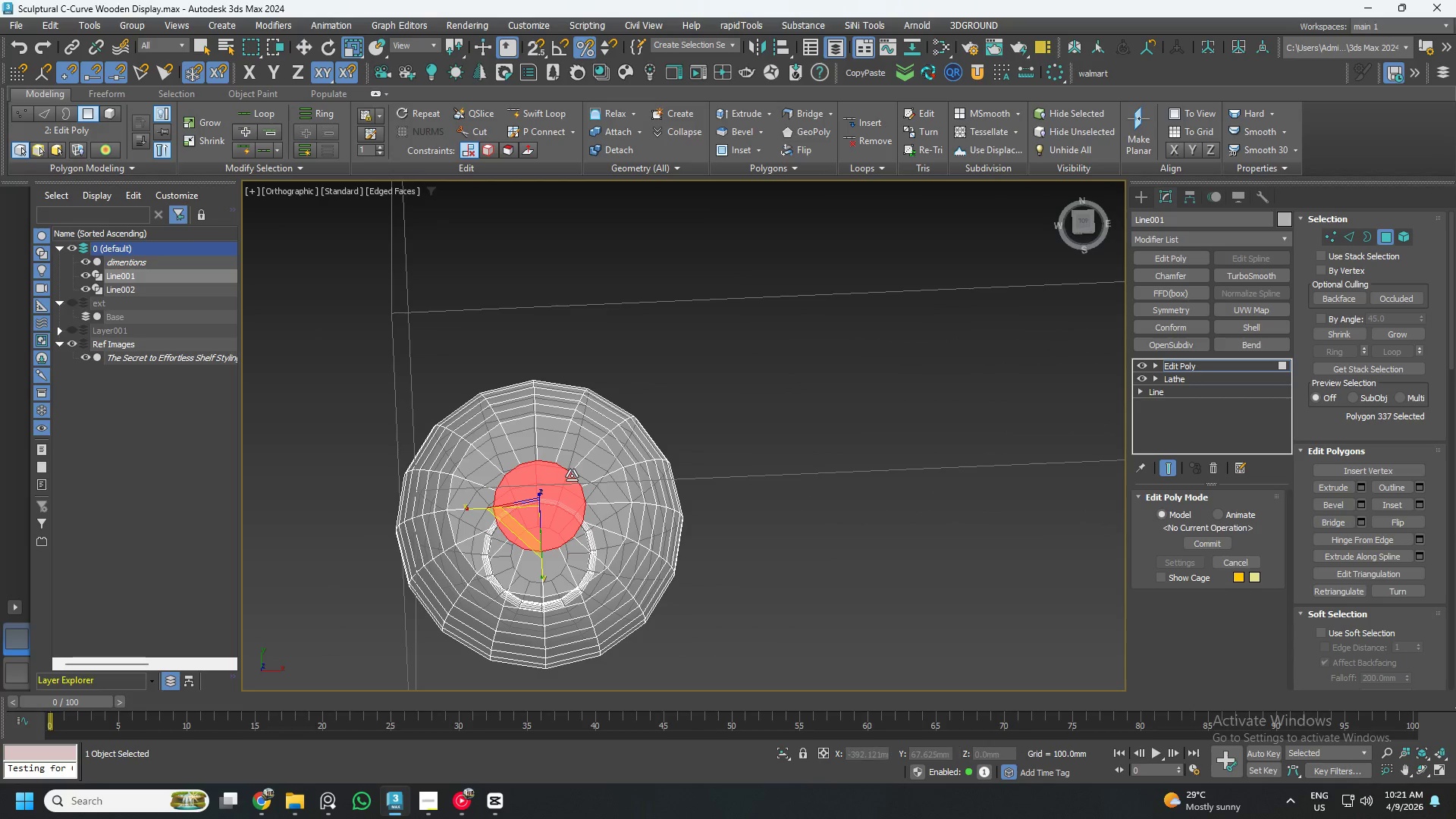 
key(Shift+ShiftLeft)
 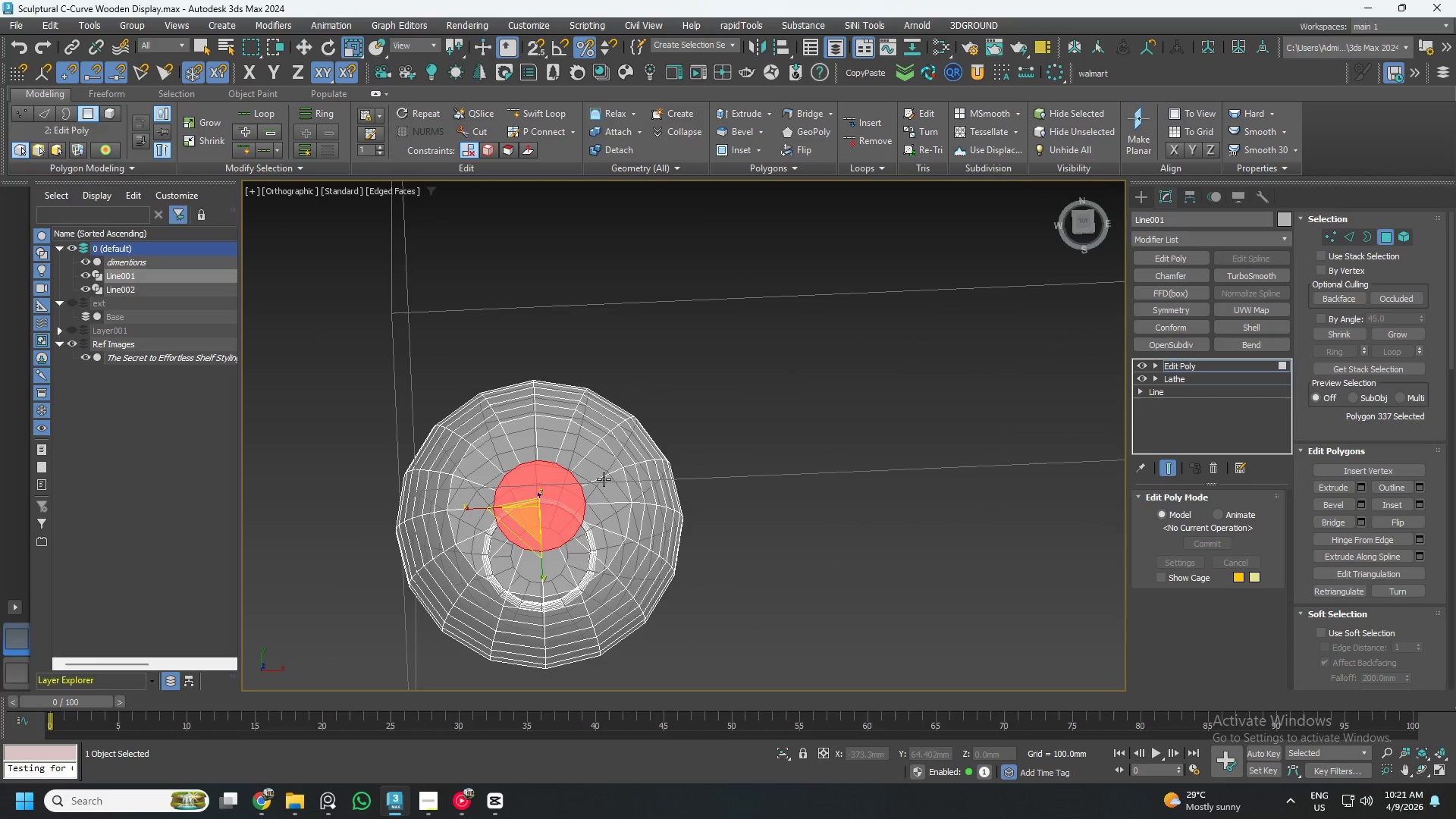 
key(W)
 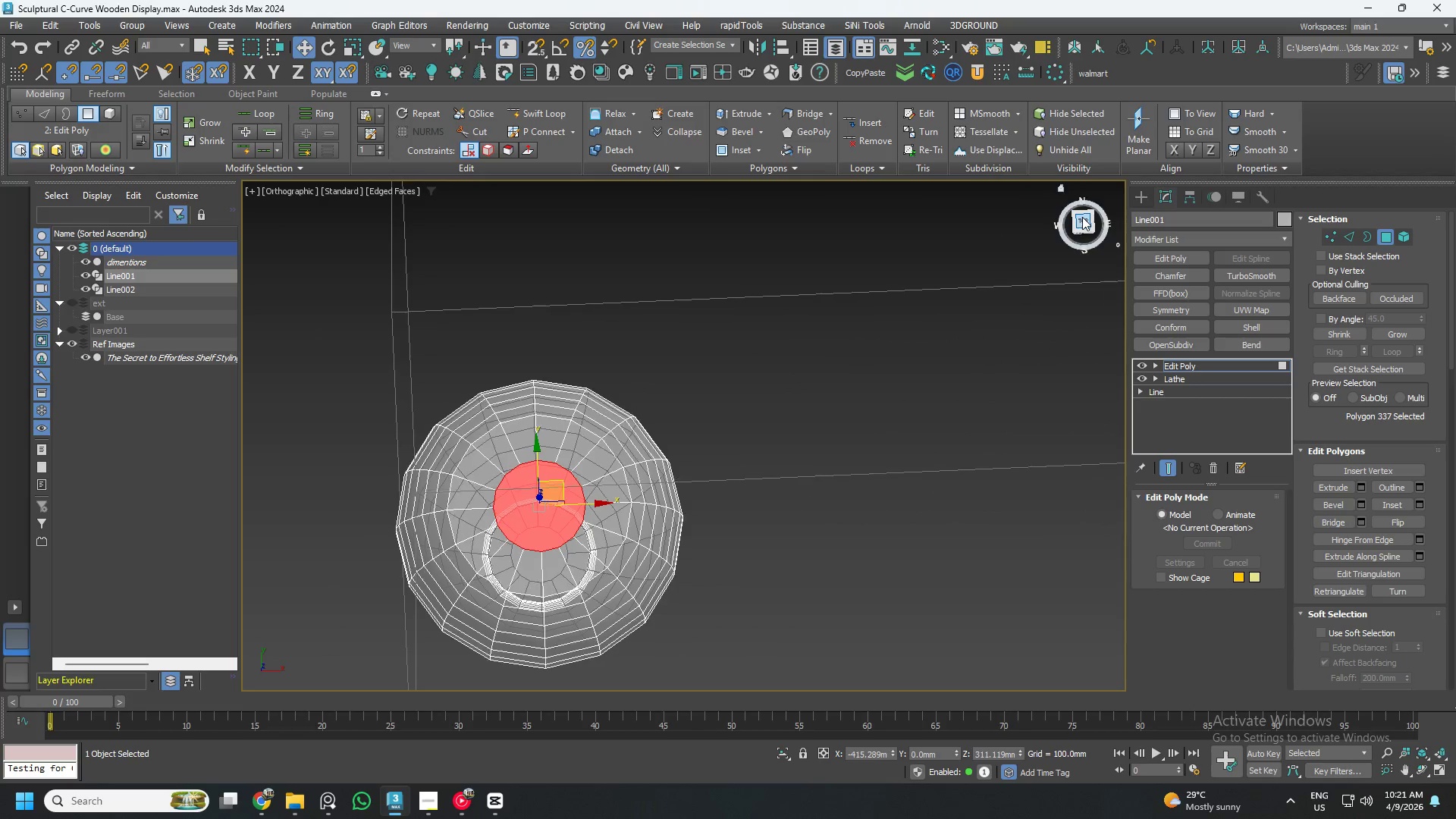 
key(1)
 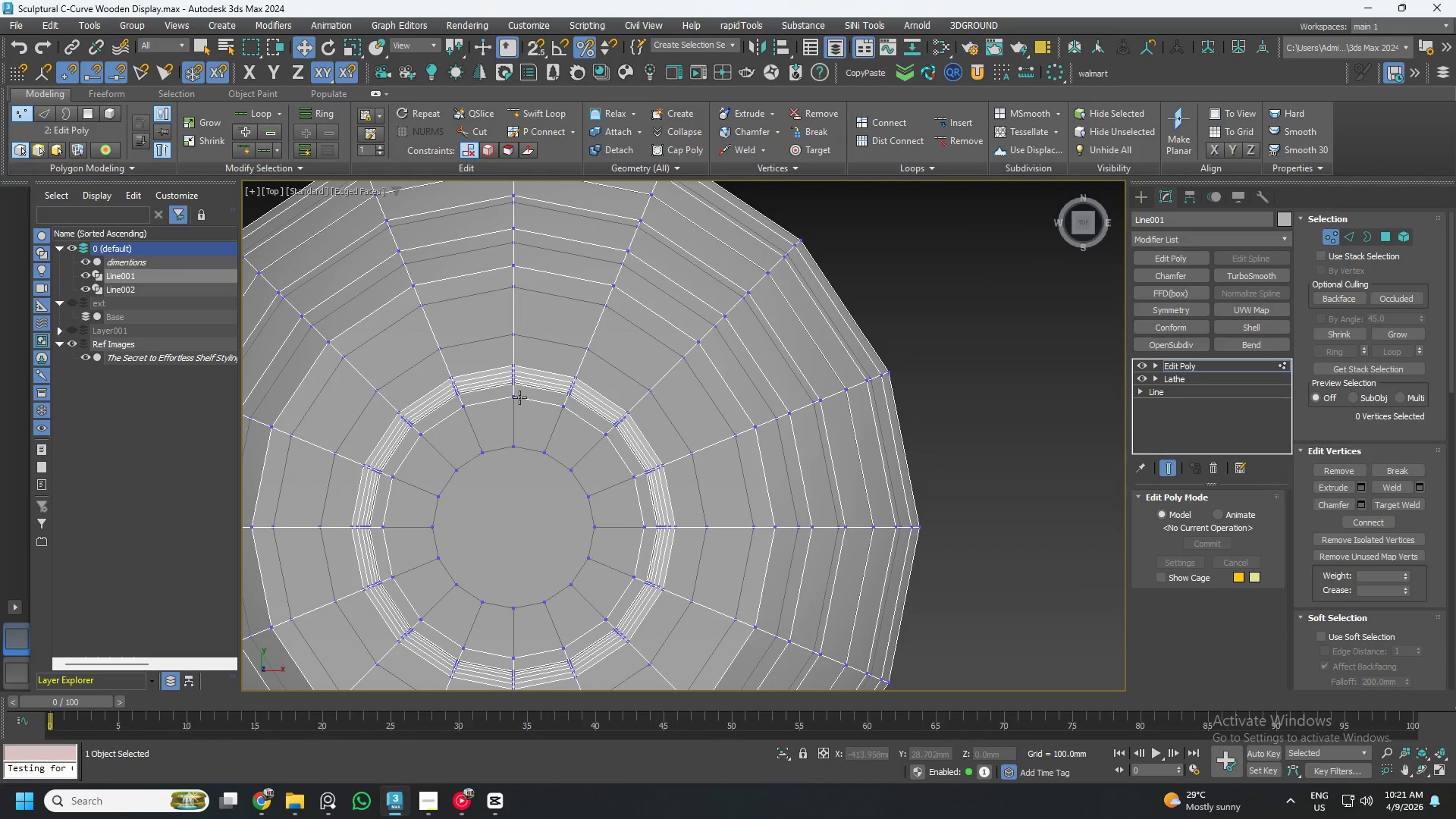 
scroll: coordinate [515, 476], scroll_direction: up, amount: 3.0
 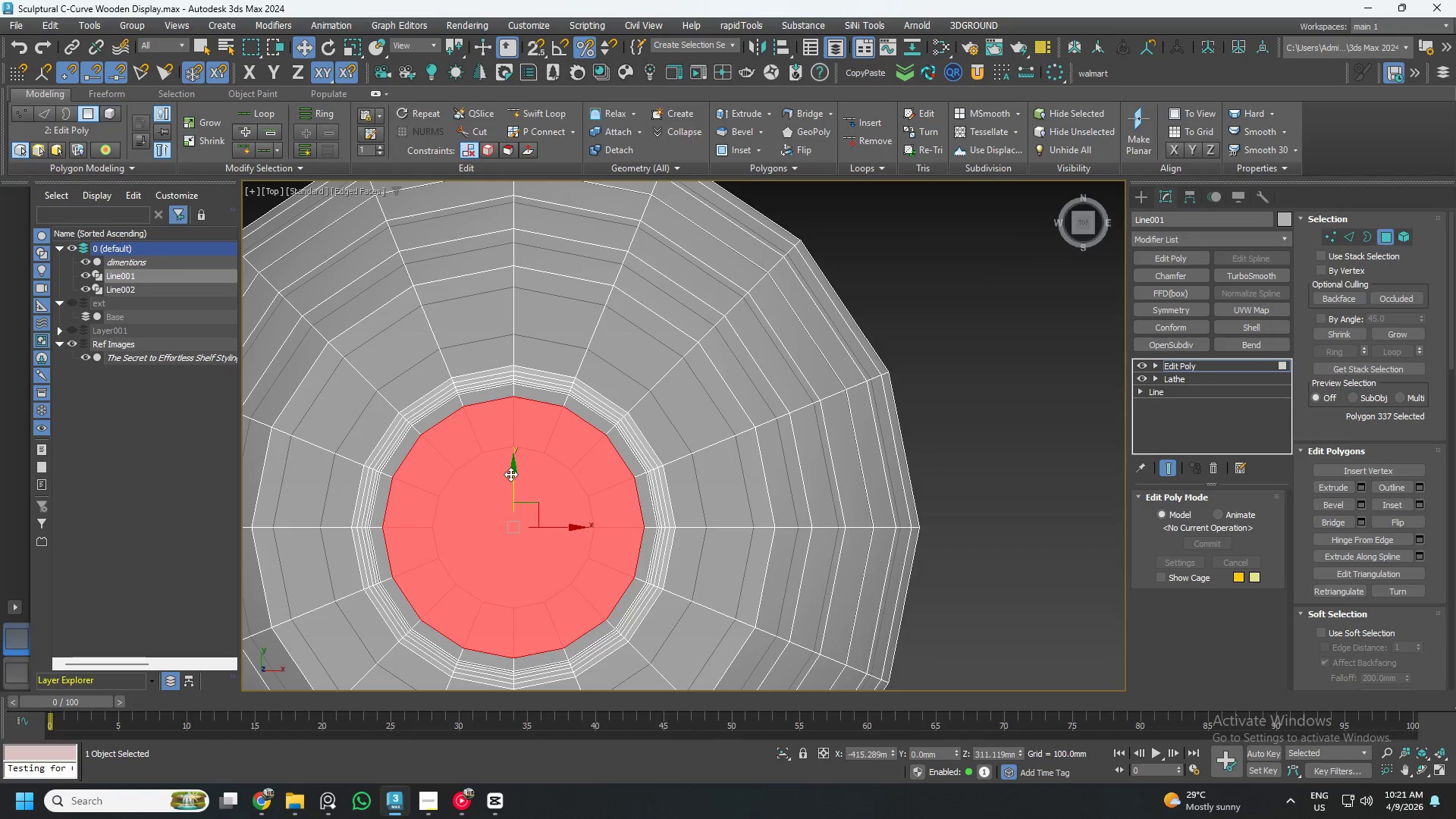 
left_click([519, 397])
 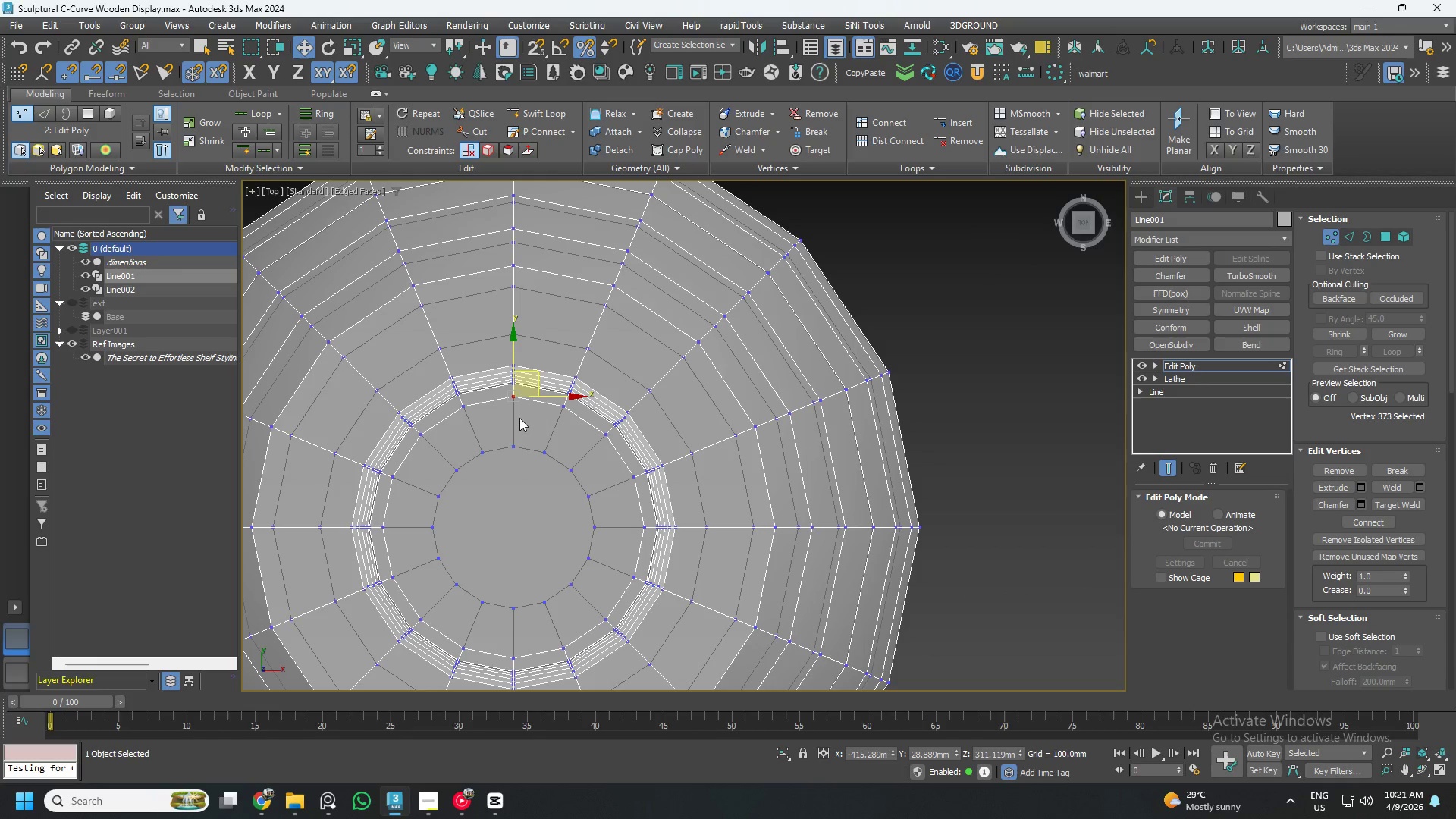 
key(Control+ControlLeft)
 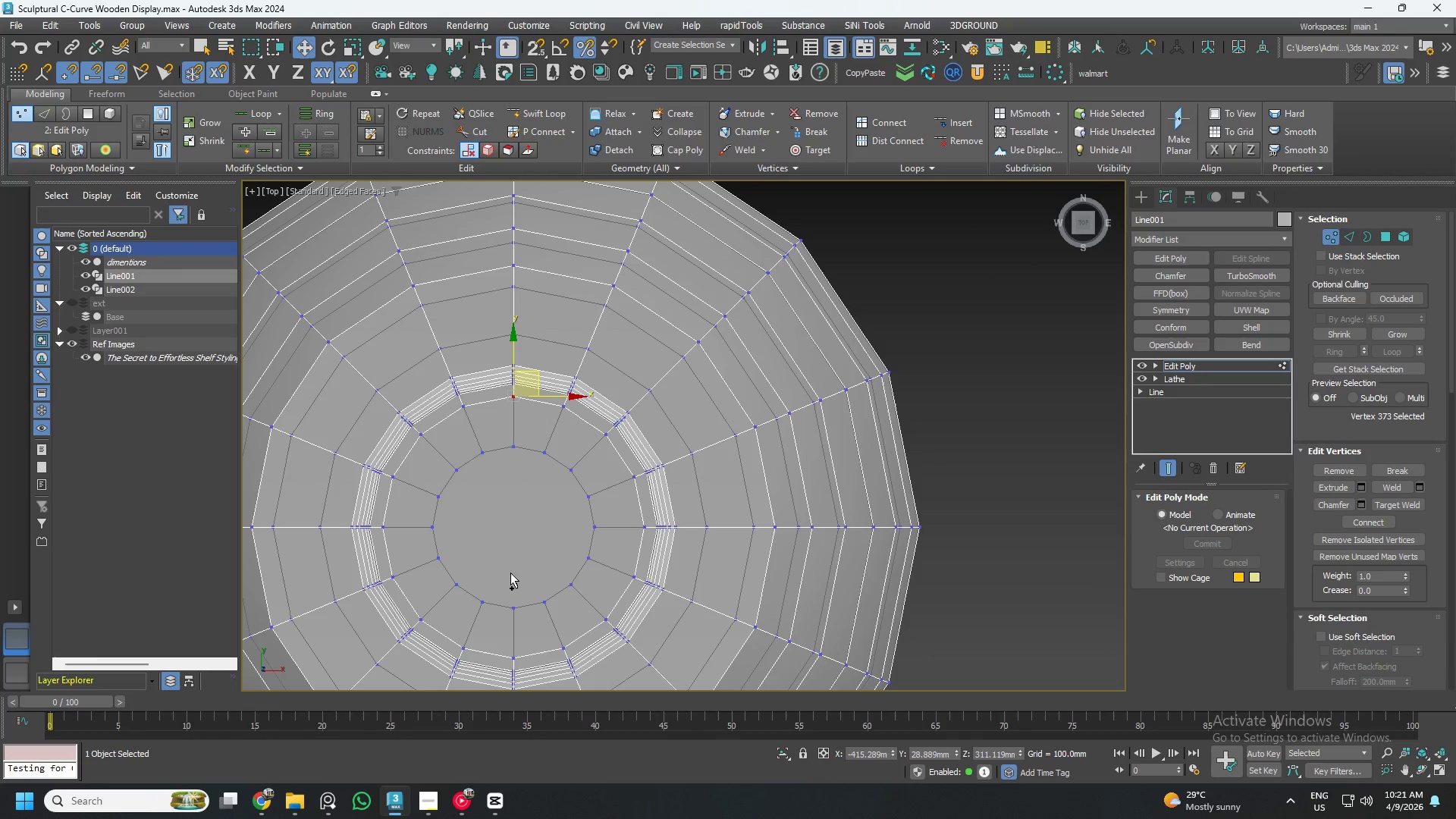 
hold_key(key=ControlLeft, duration=1.02)
left_click([512, 653])
 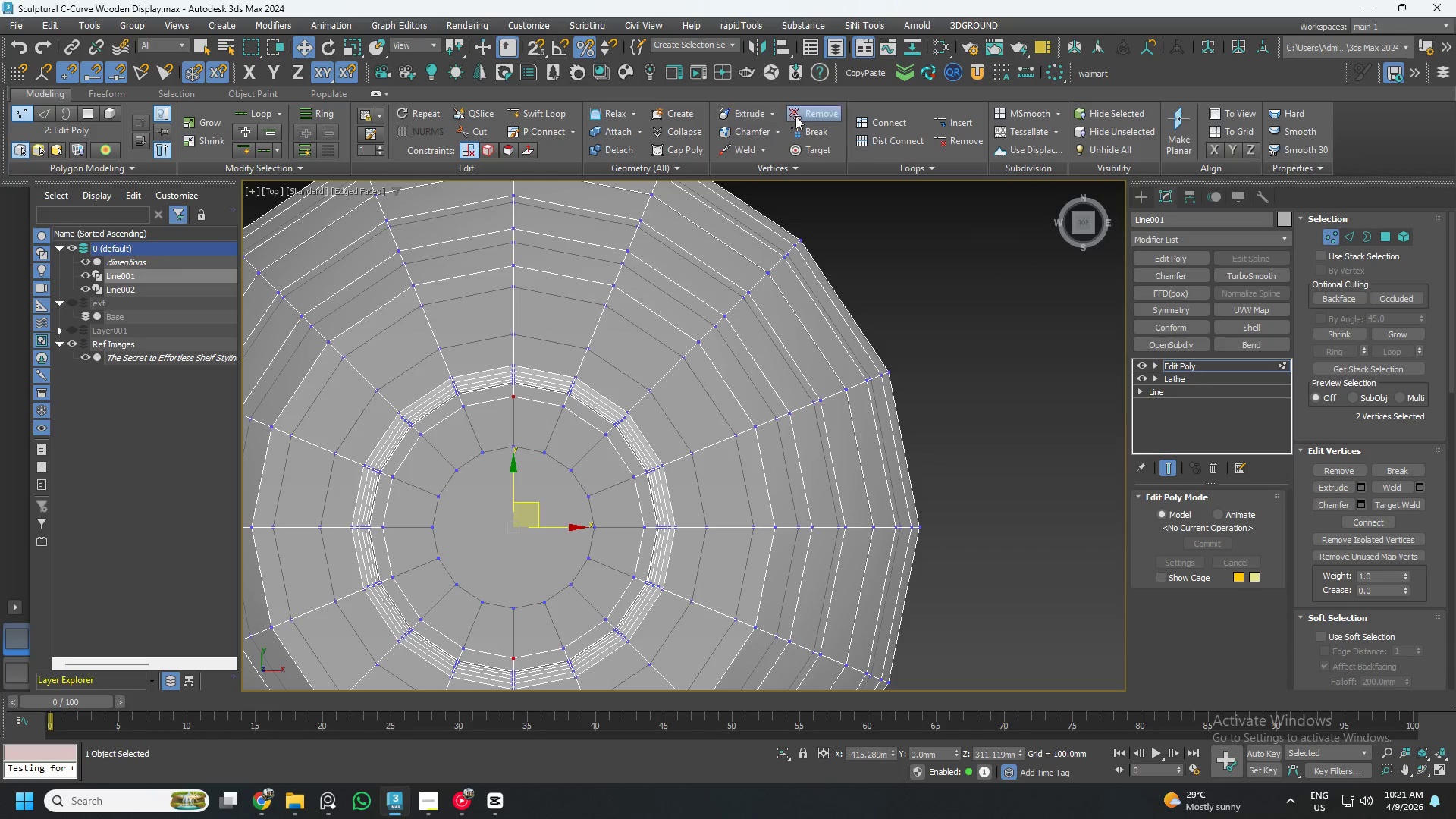 
left_click([880, 125])
 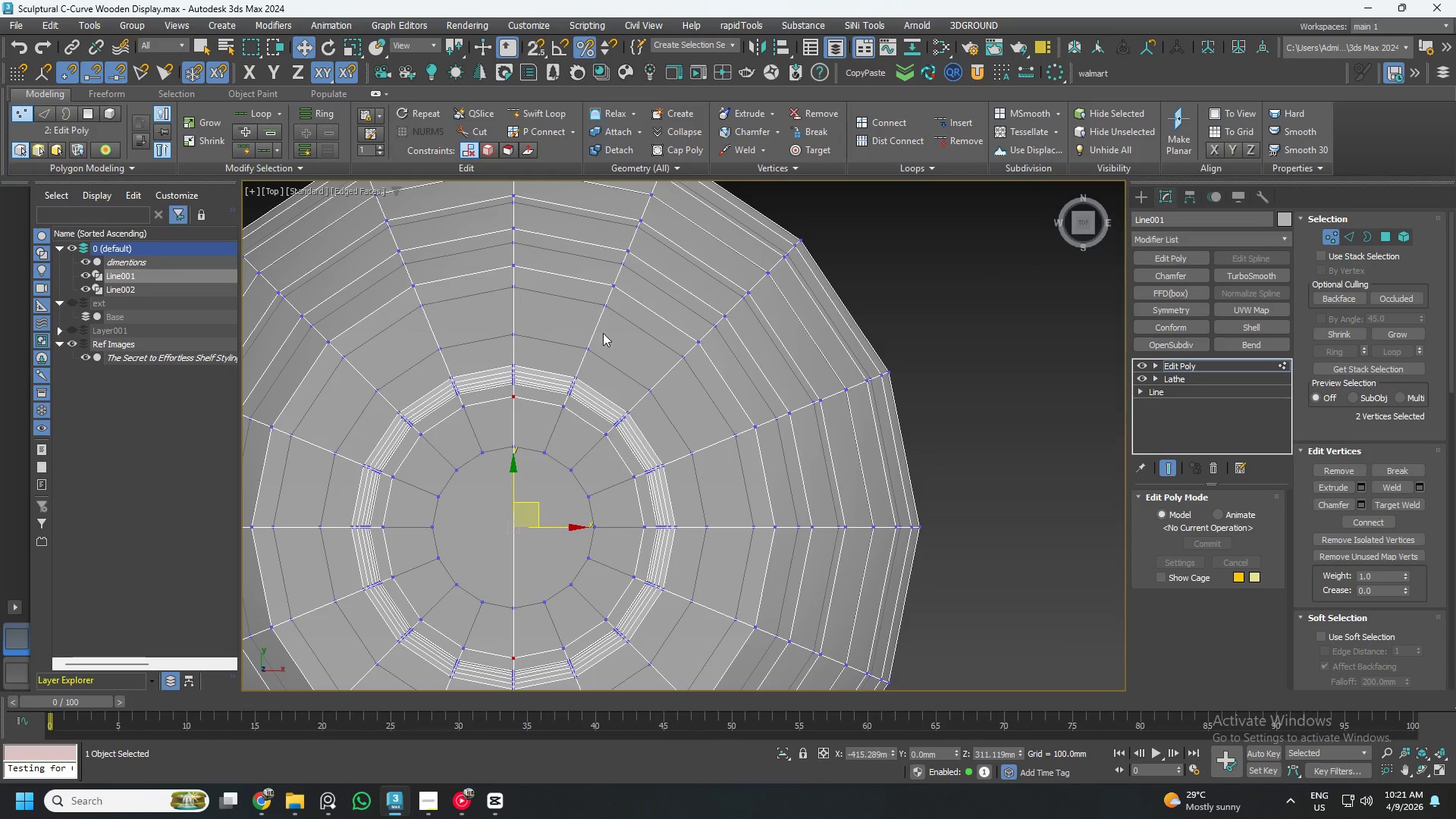 
left_click([937, 259])
 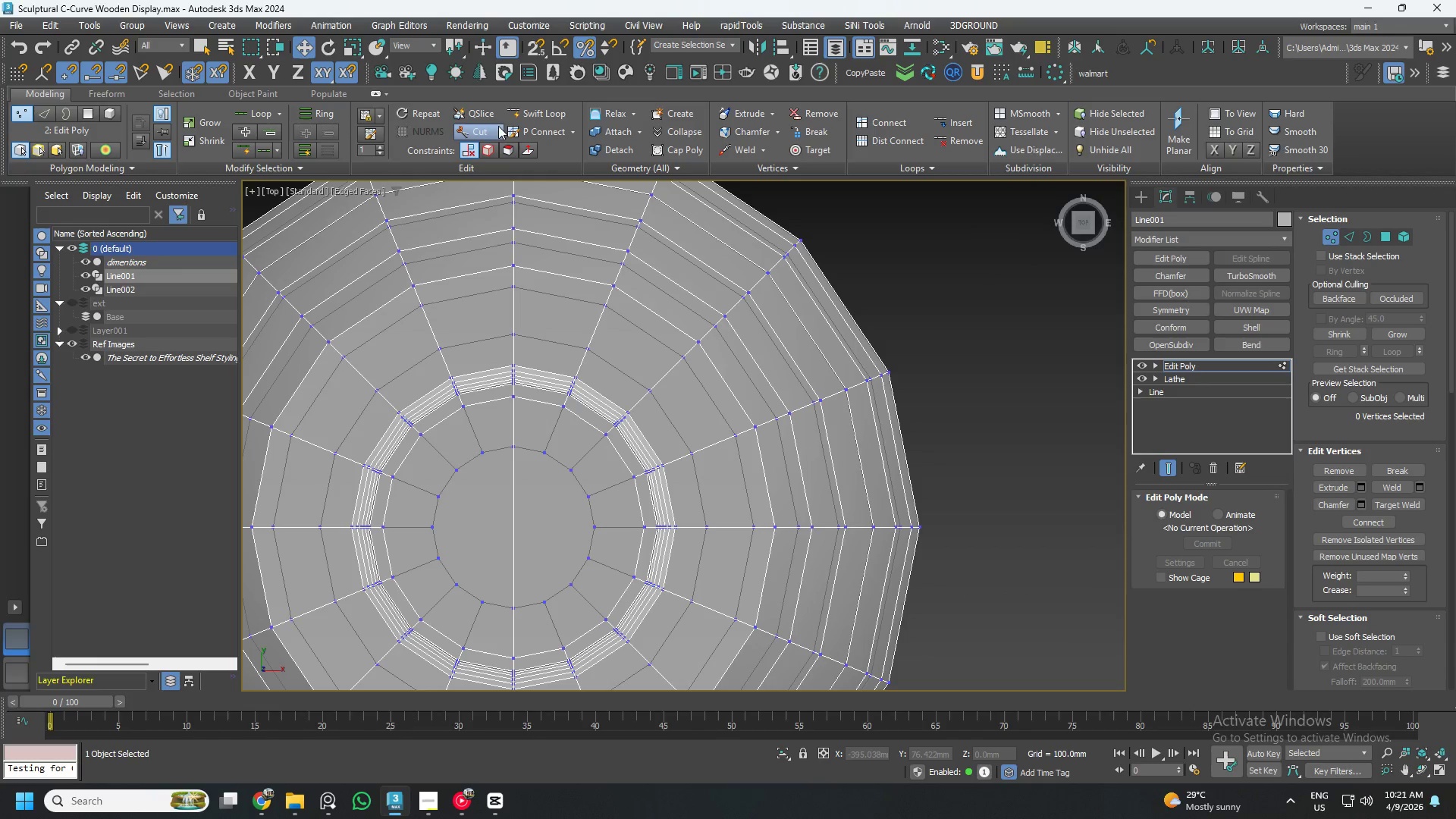 
left_click([482, 129])
 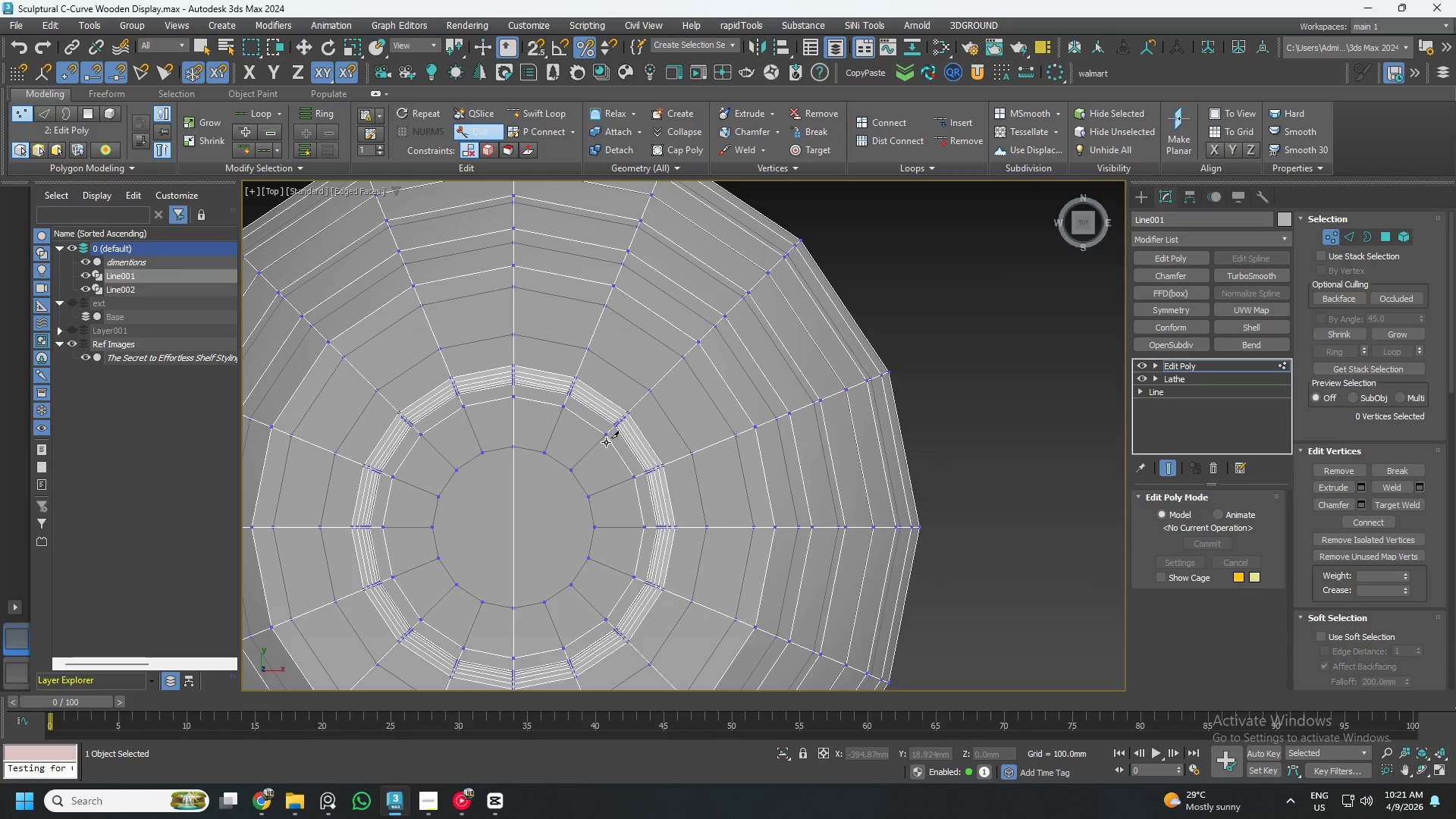 
left_click([607, 436])
 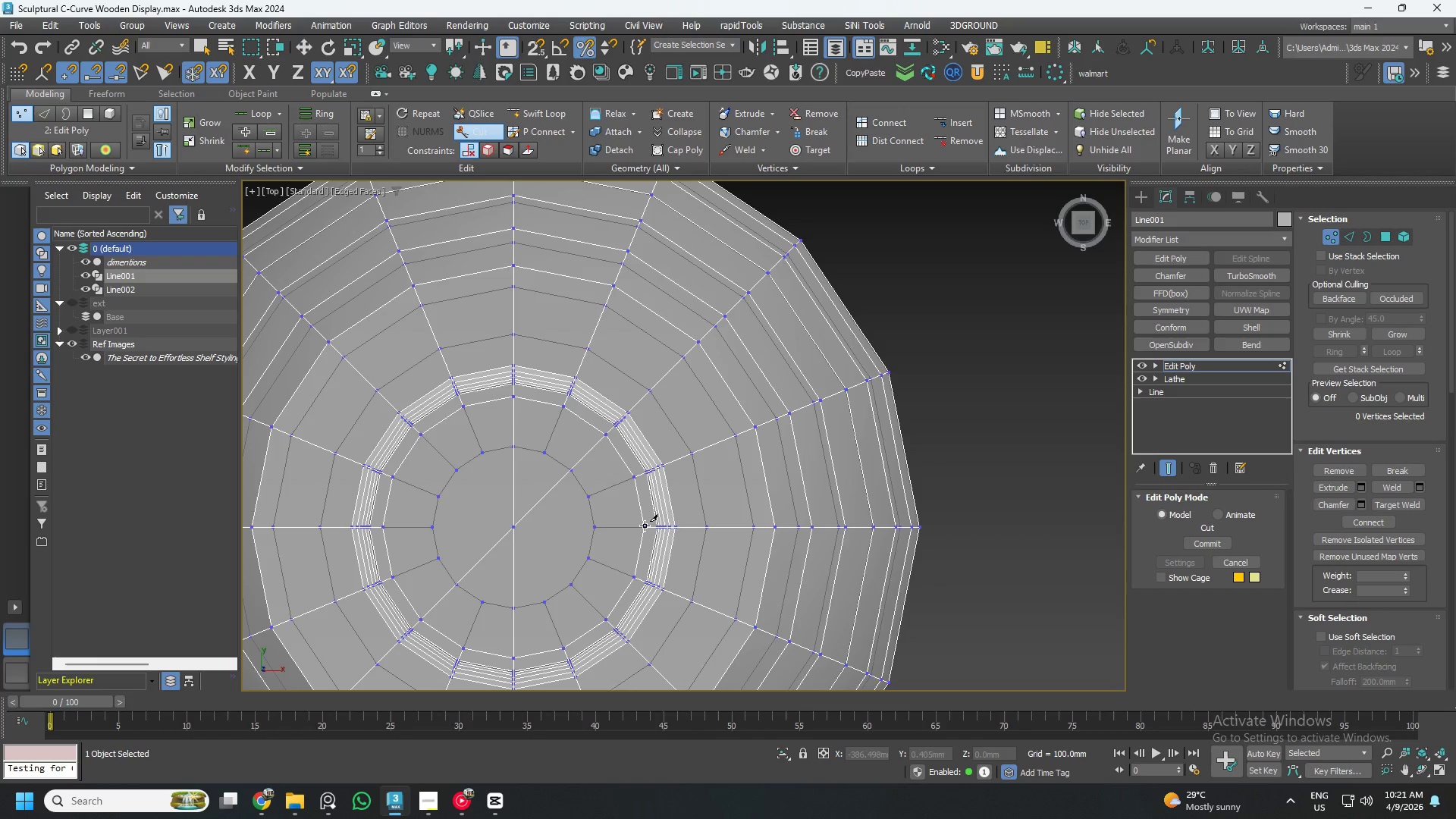 
left_click([384, 527])
 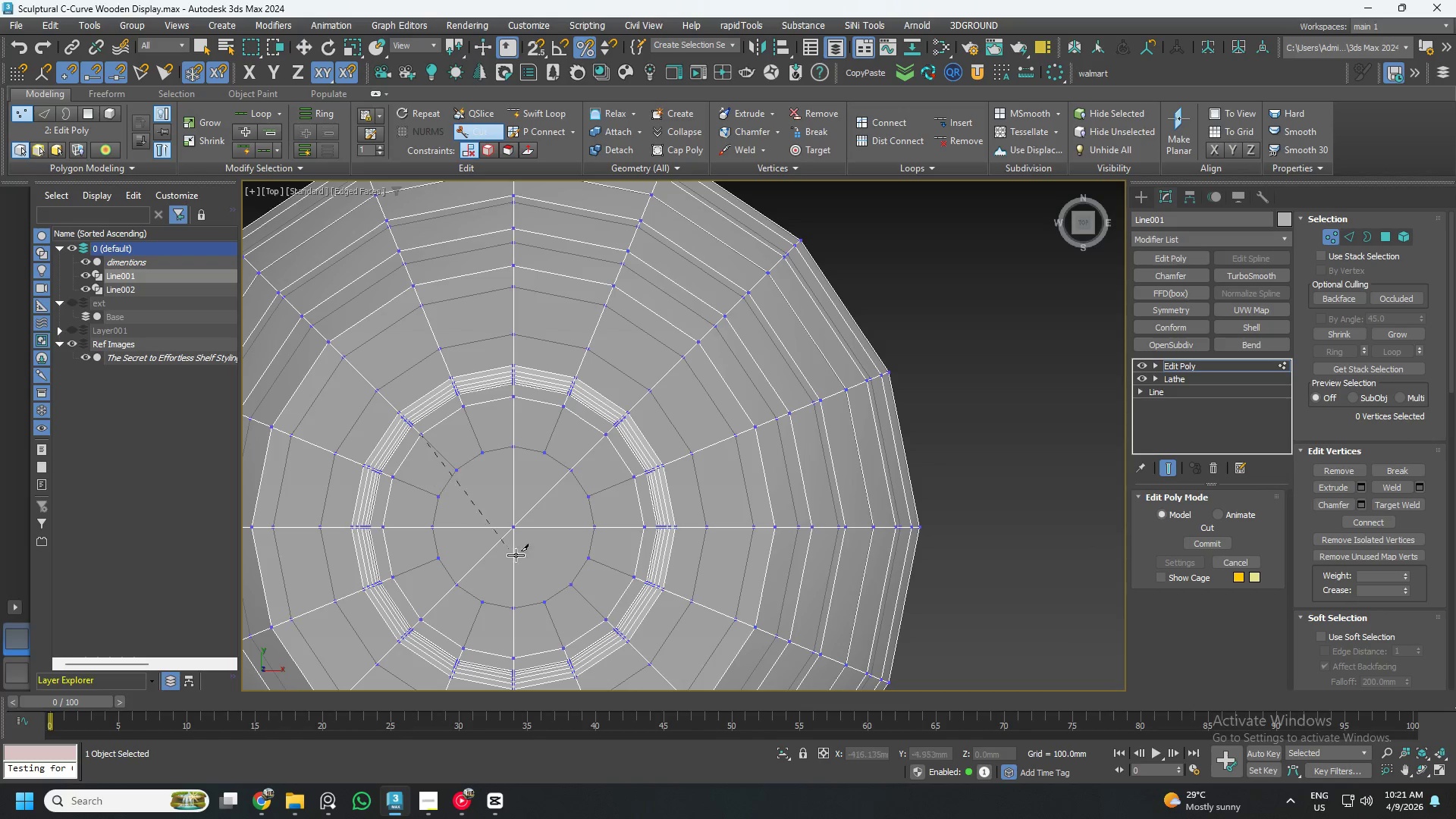 
left_click([606, 622])
 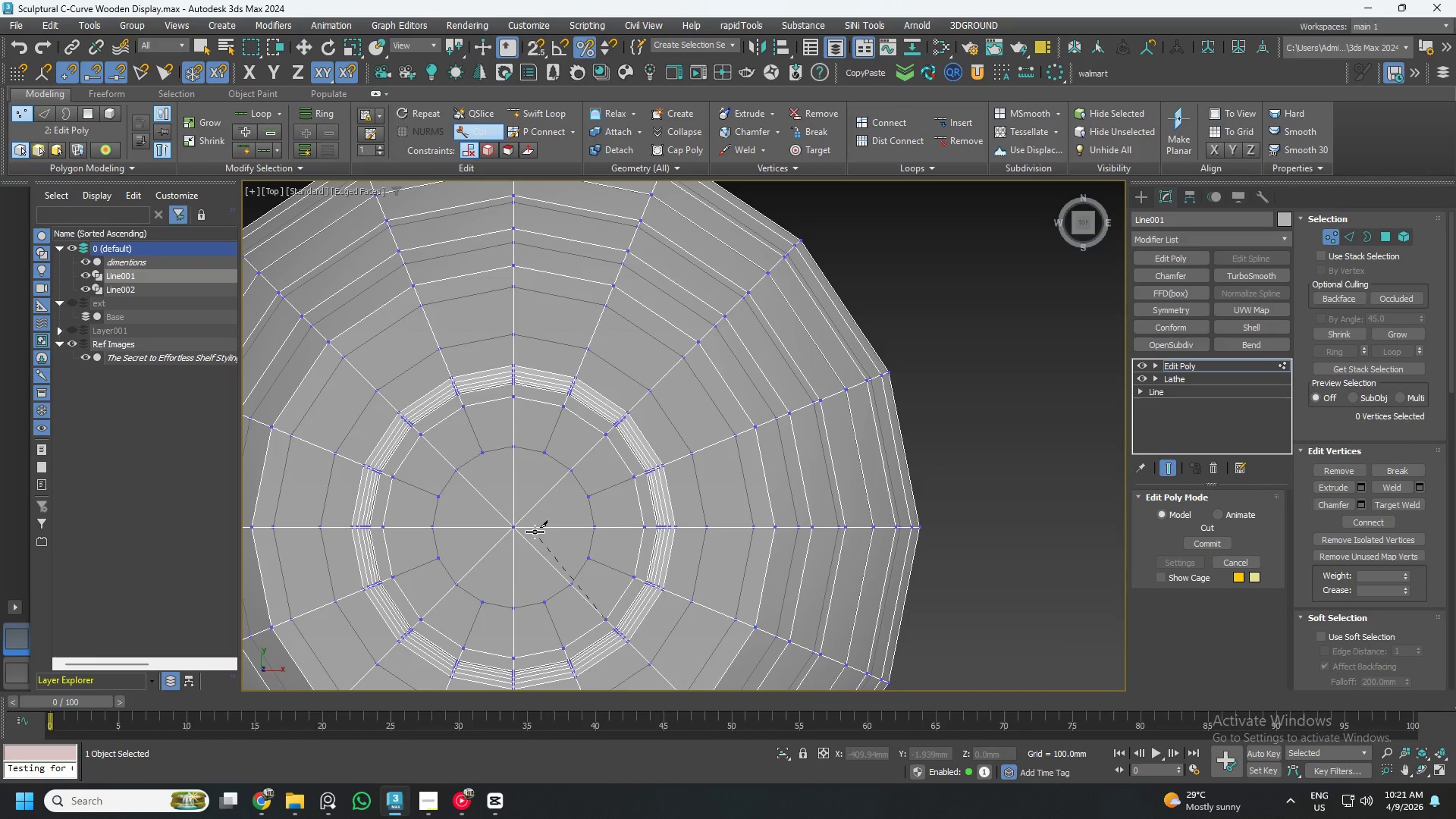 
right_click([504, 503])
 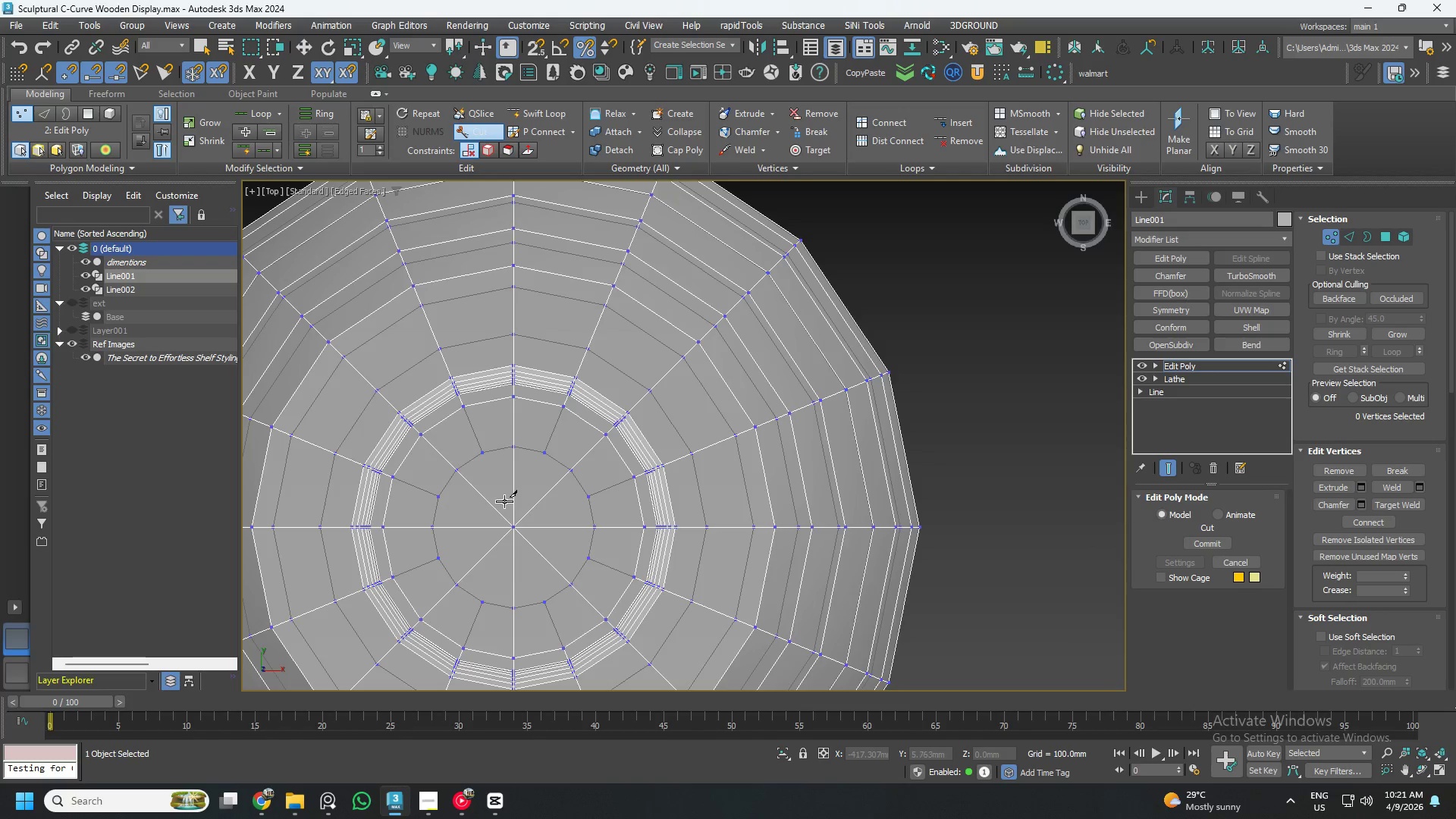 
hold_key(key=AltLeft, duration=0.58)
 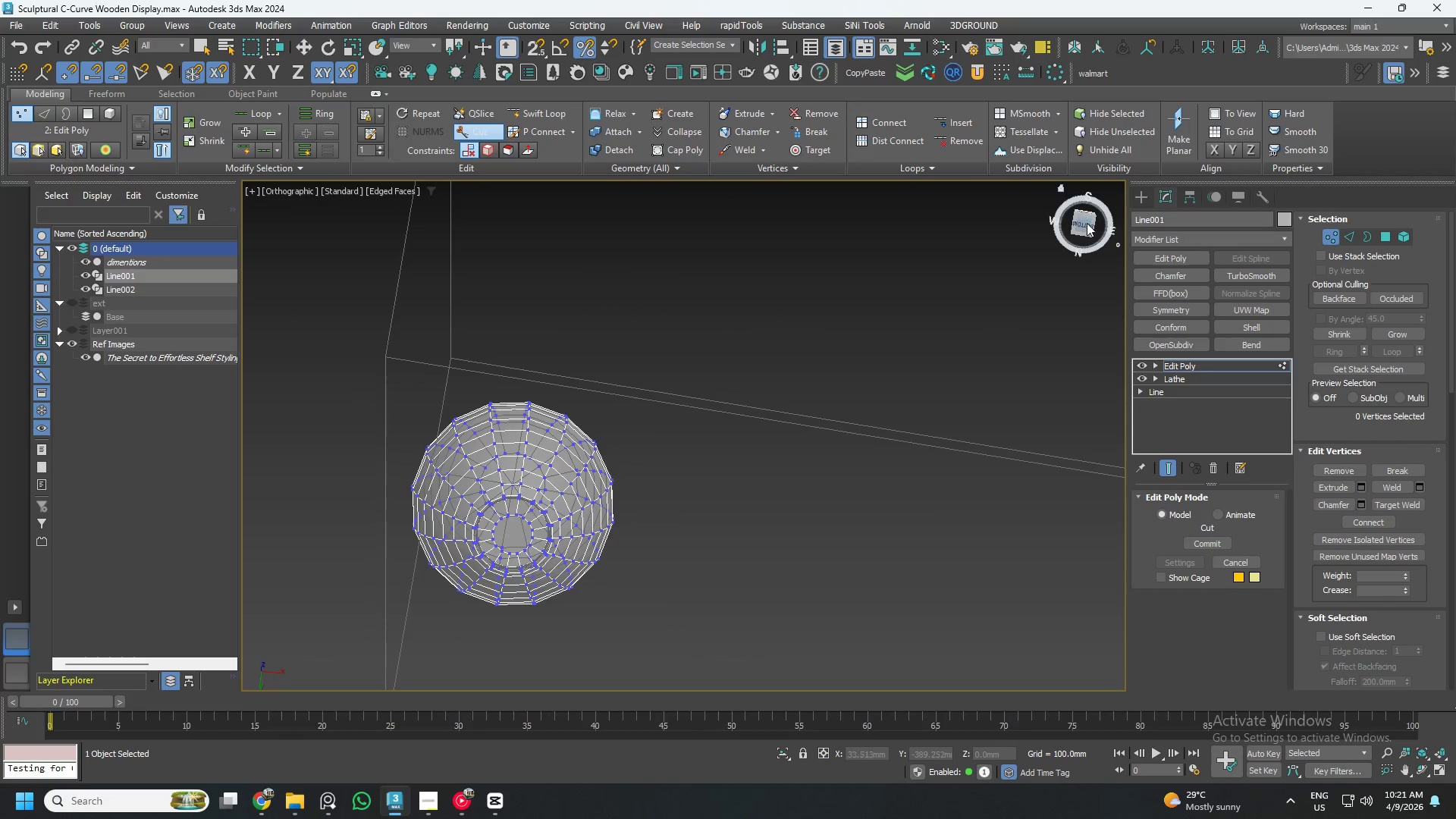 
scroll: coordinate [522, 507], scroll_direction: down, amount: 4.0
 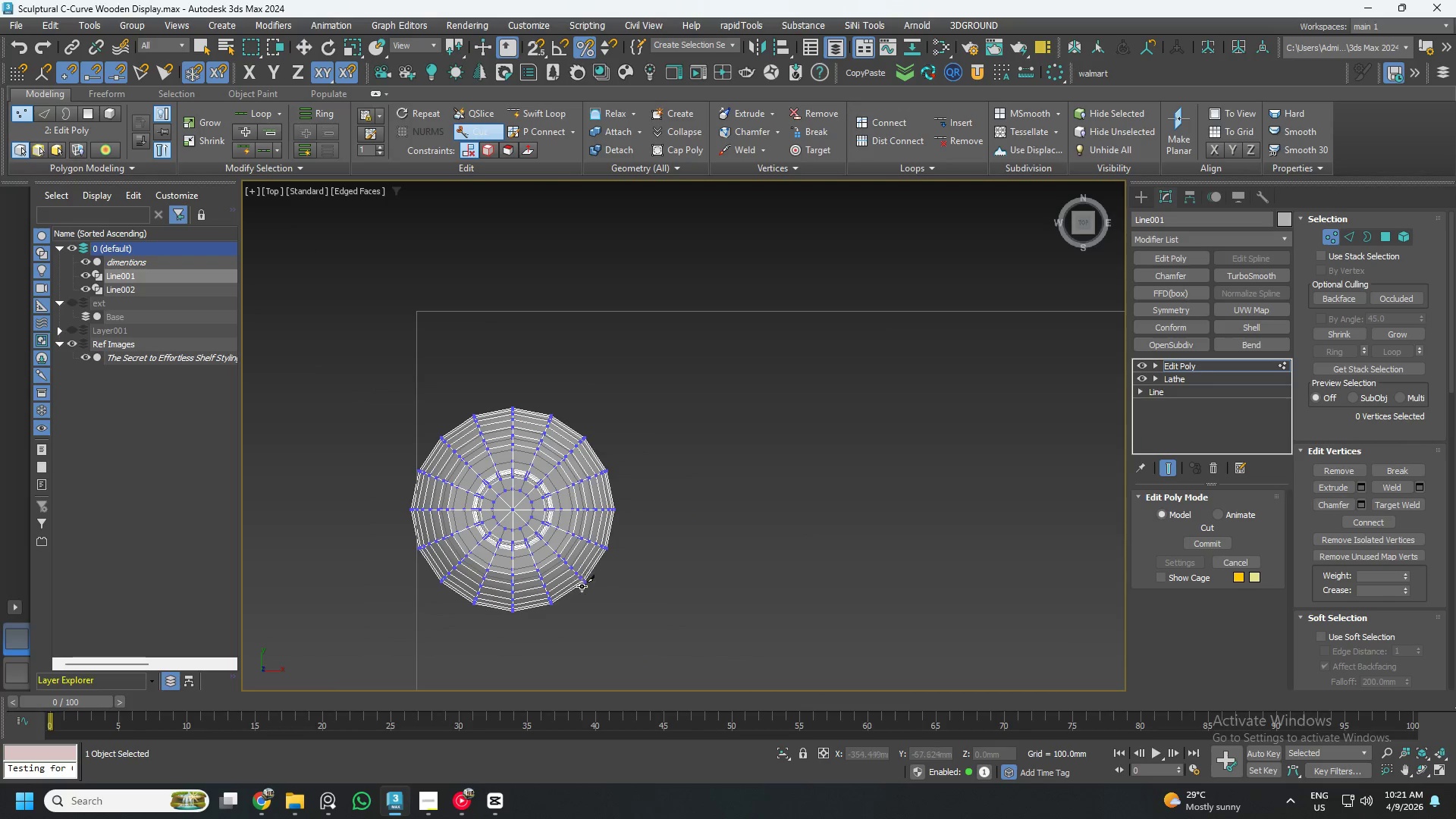 
left_click([1088, 227])
 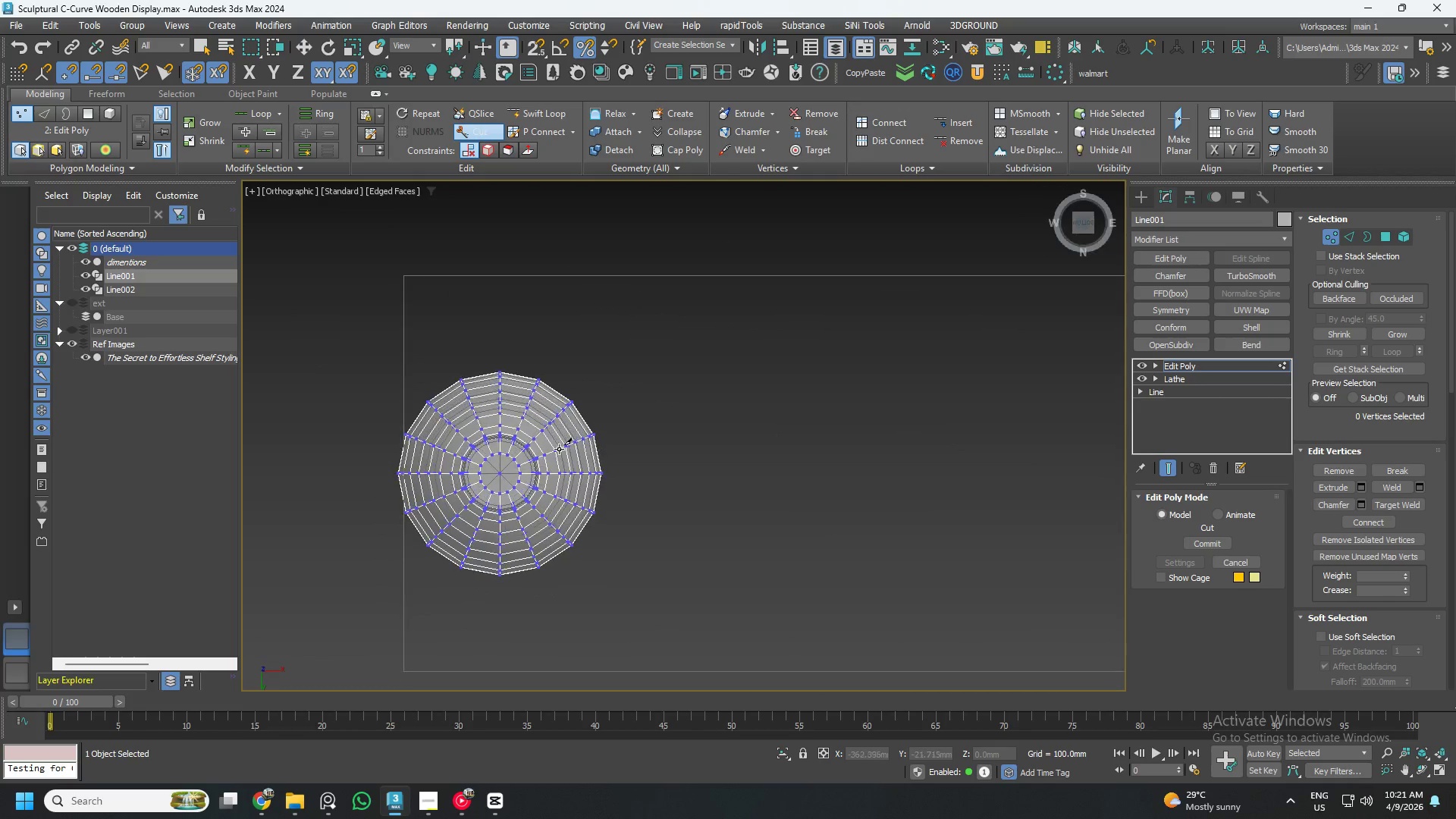 
scroll: coordinate [469, 480], scroll_direction: up, amount: 5.0
 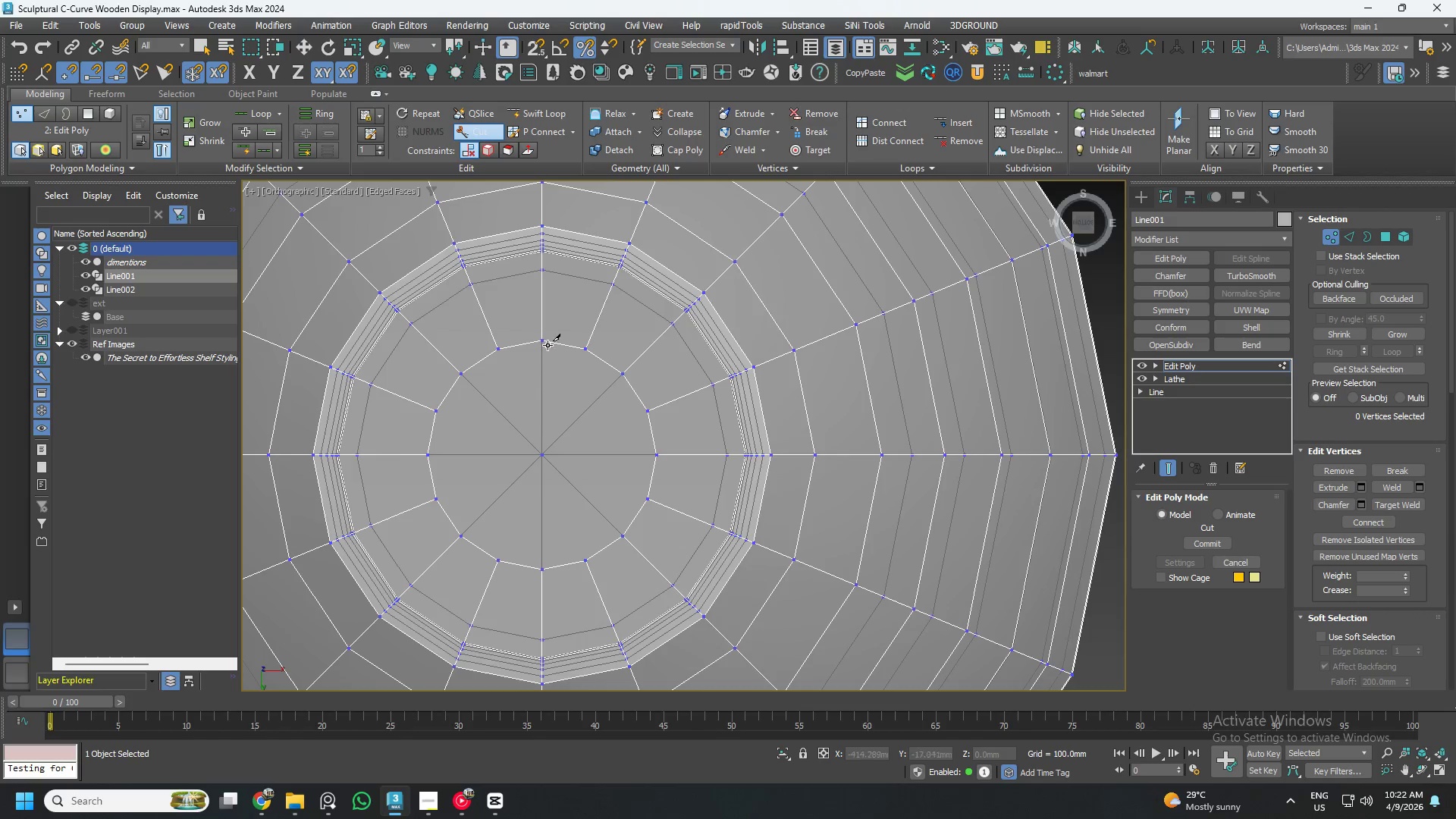 
left_click([544, 340])
 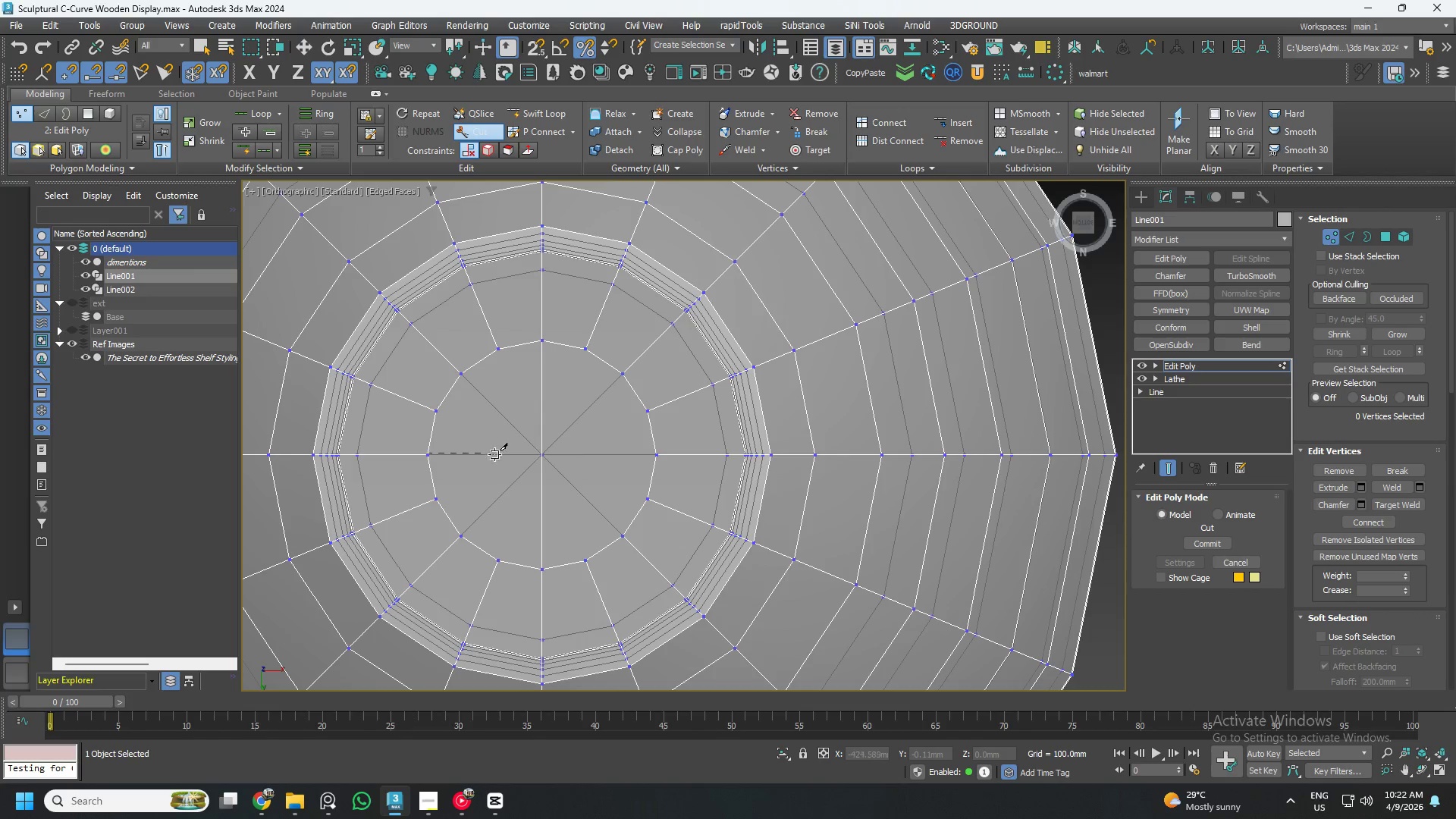 
left_click([664, 453])
 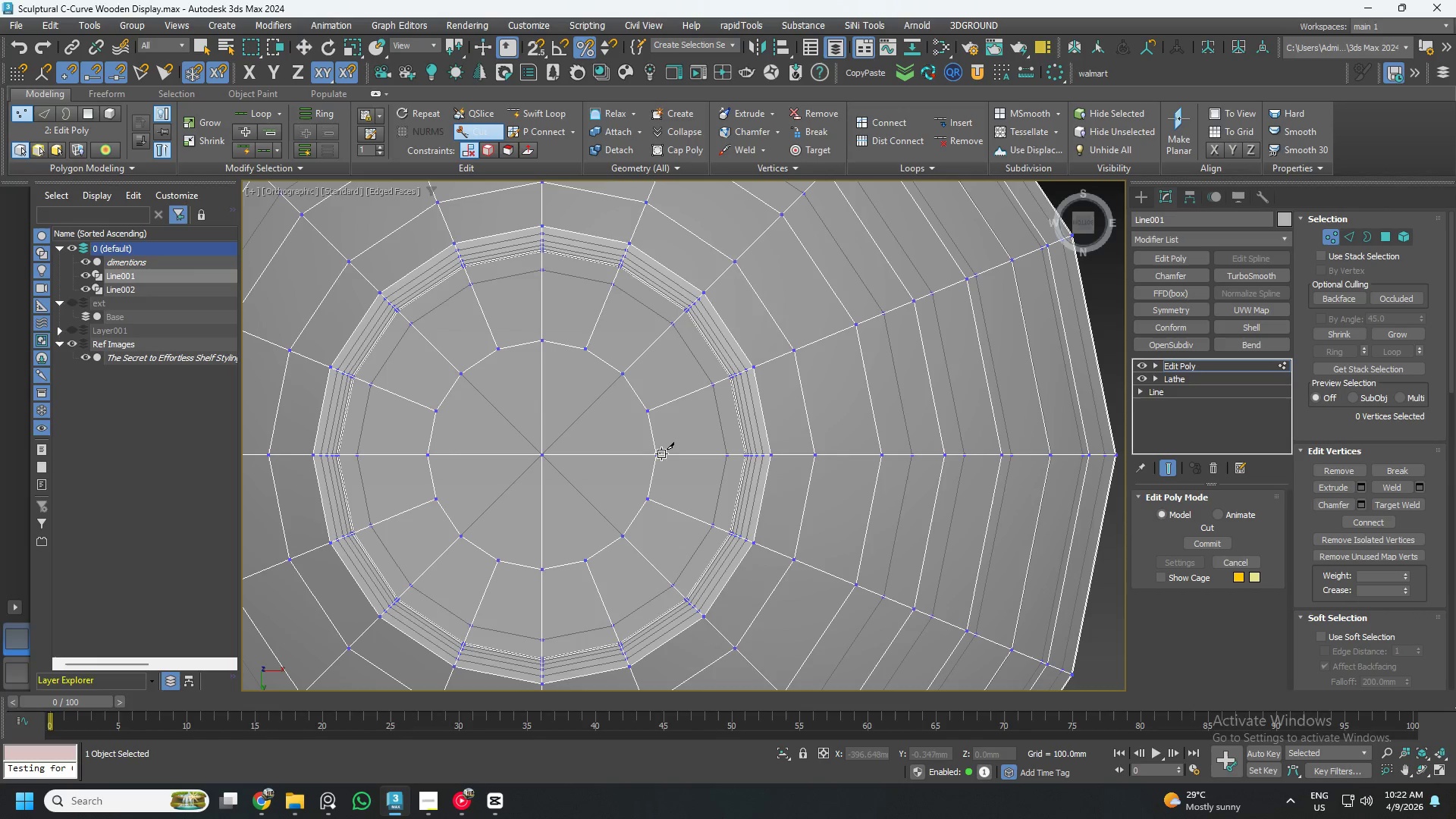 
right_click([661, 454])
 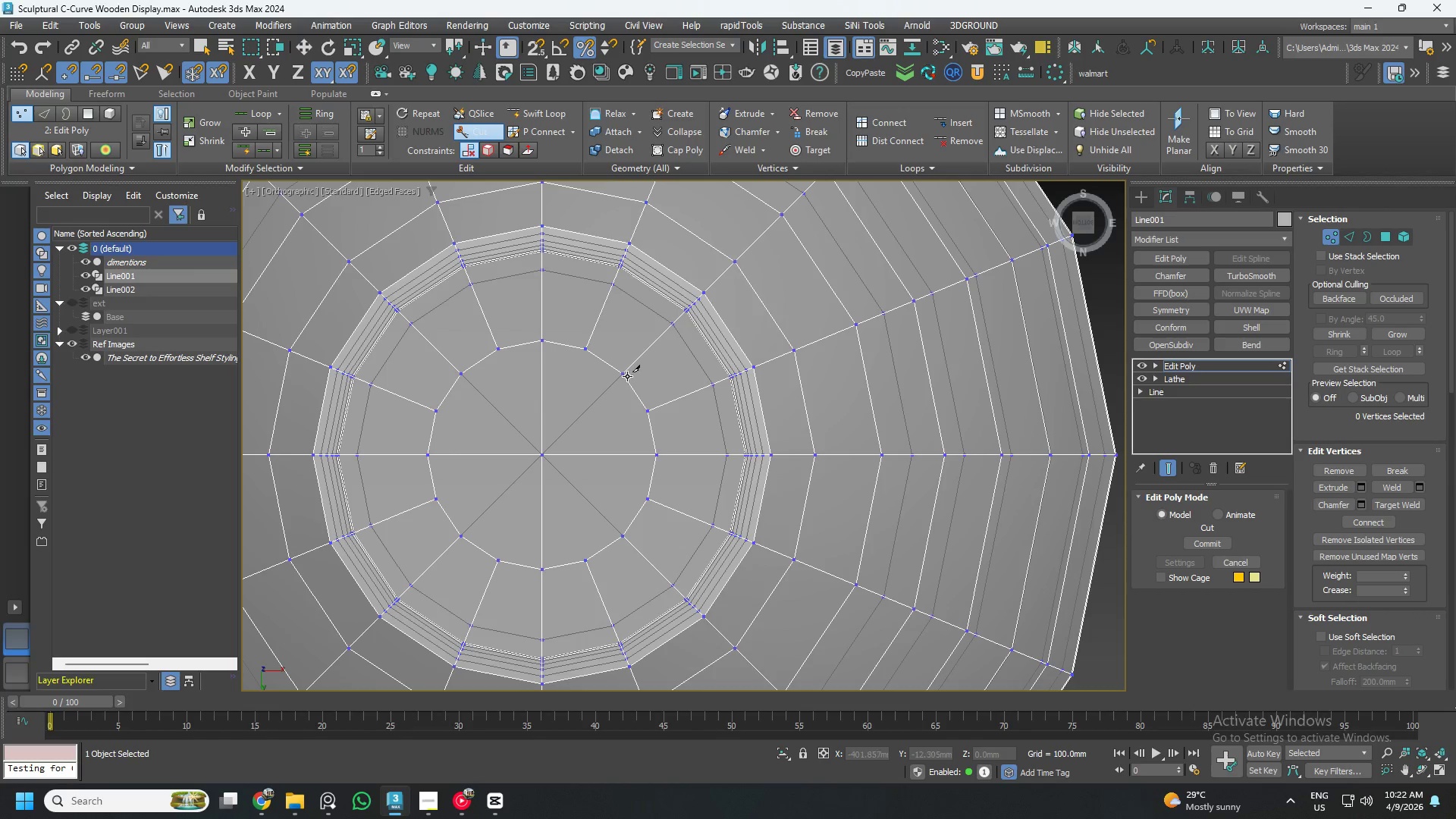 
left_click([623, 371])
 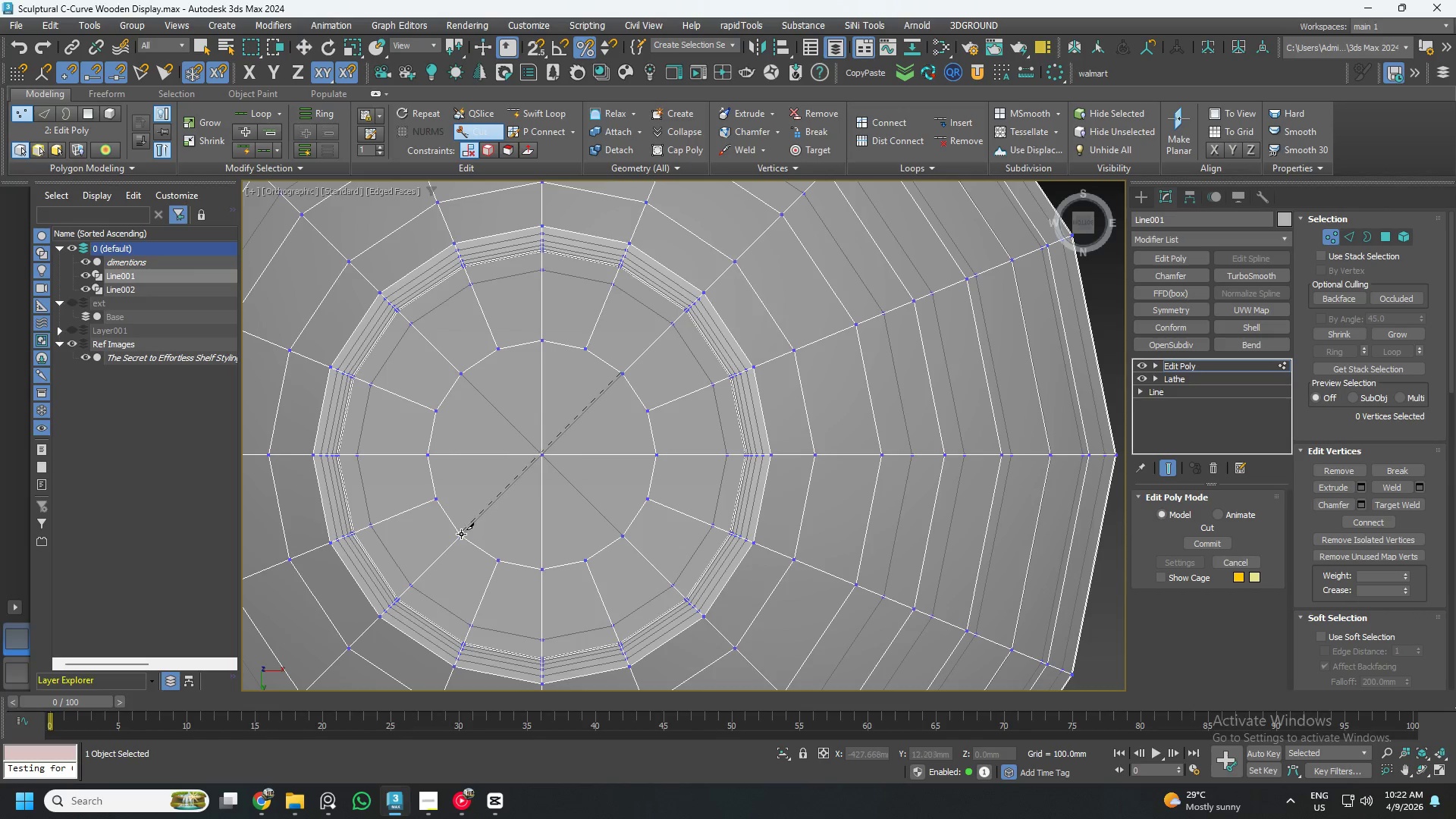 
left_click([458, 538])
 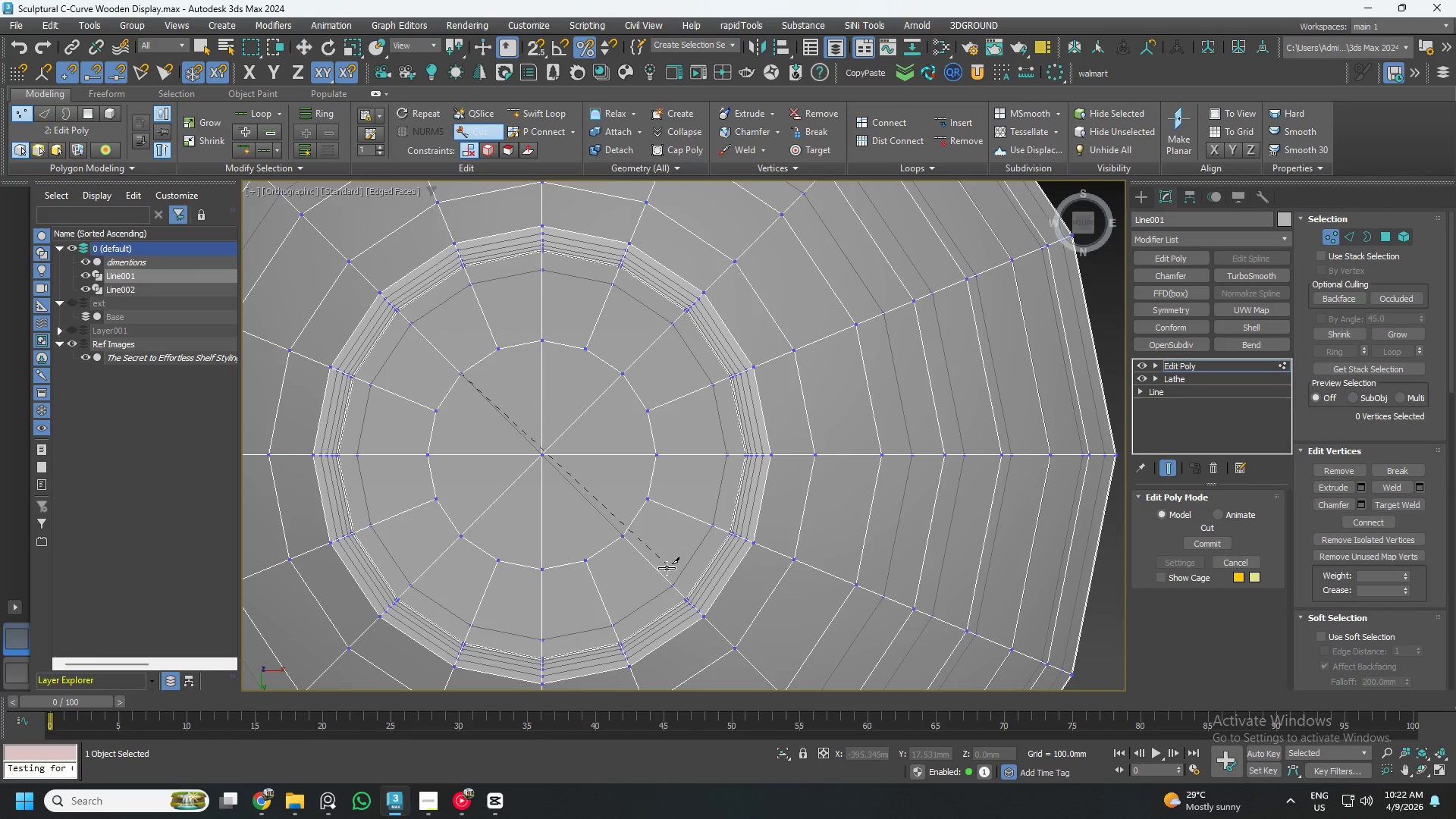 
left_click([627, 541])
 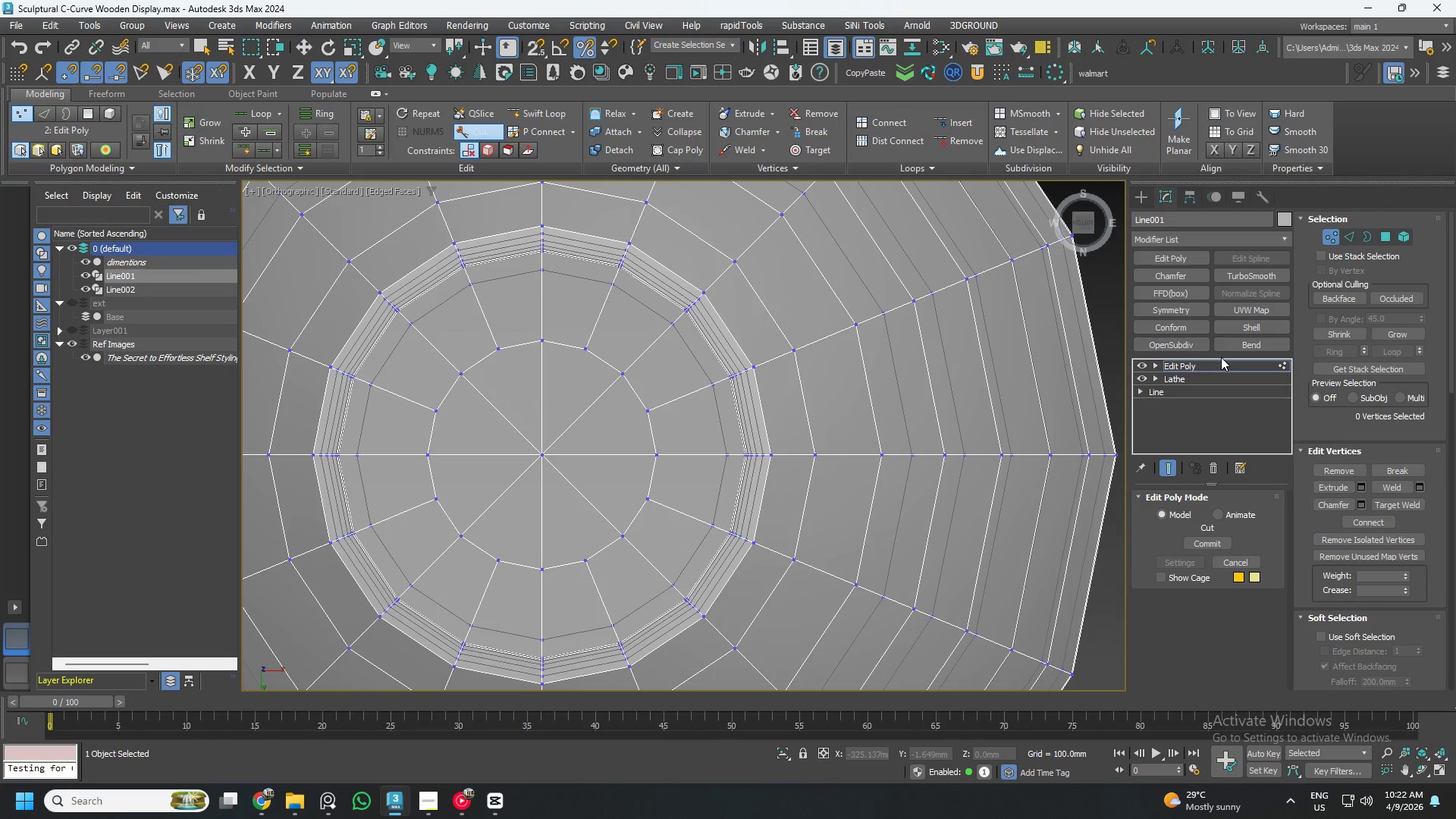 
left_click([1217, 362])
 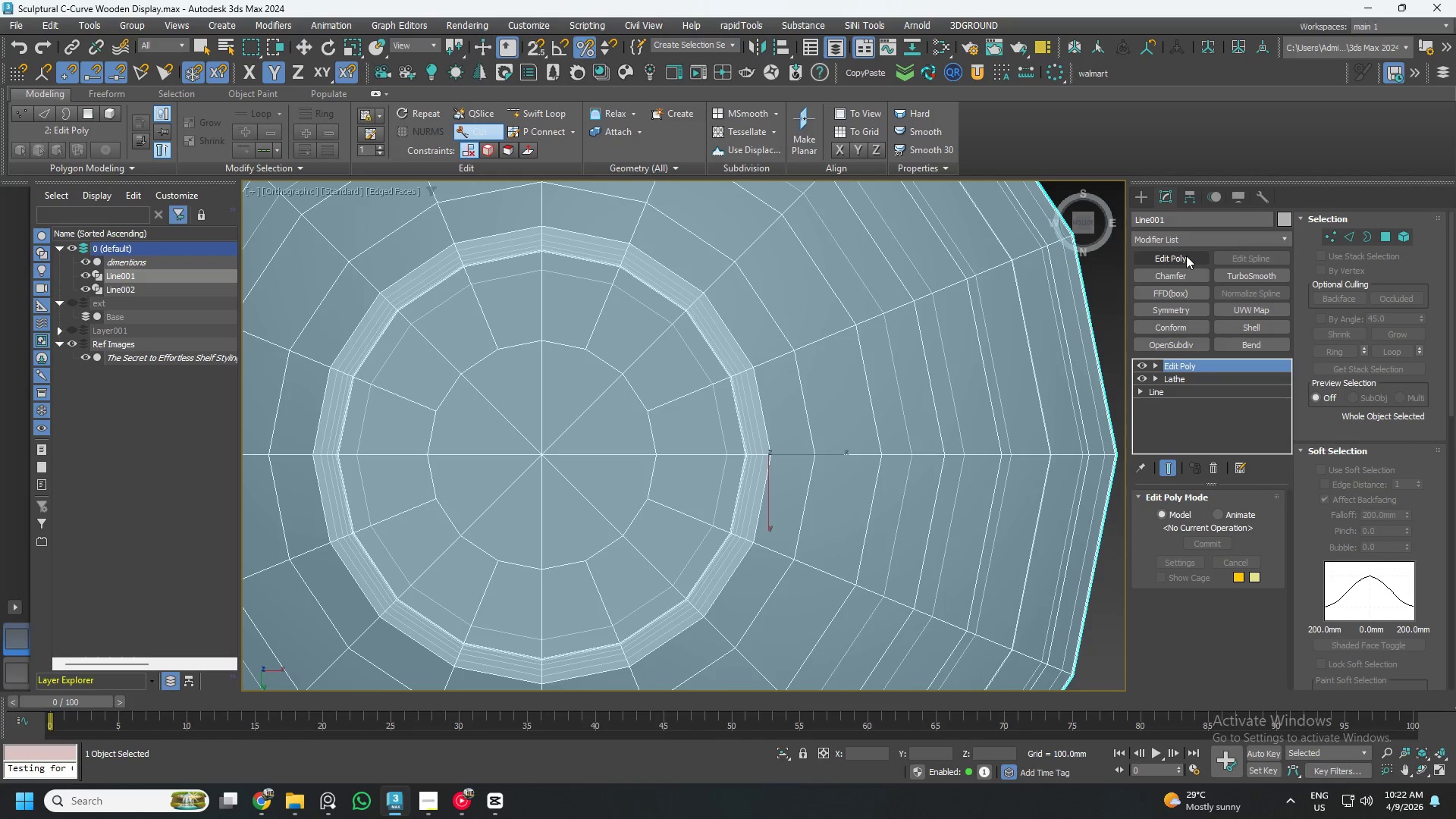 
left_click([1192, 377])
 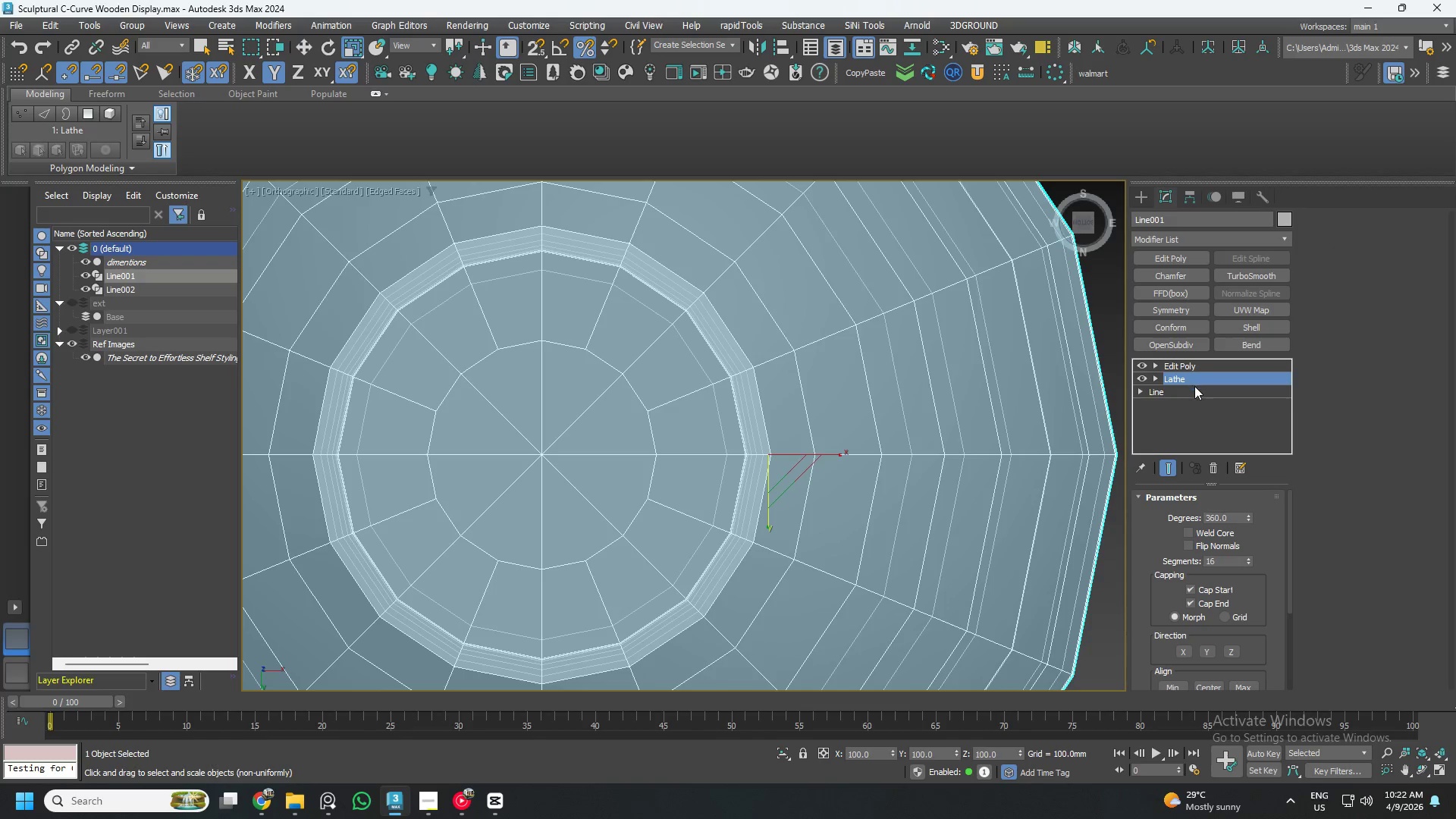 
left_click([1201, 360])
 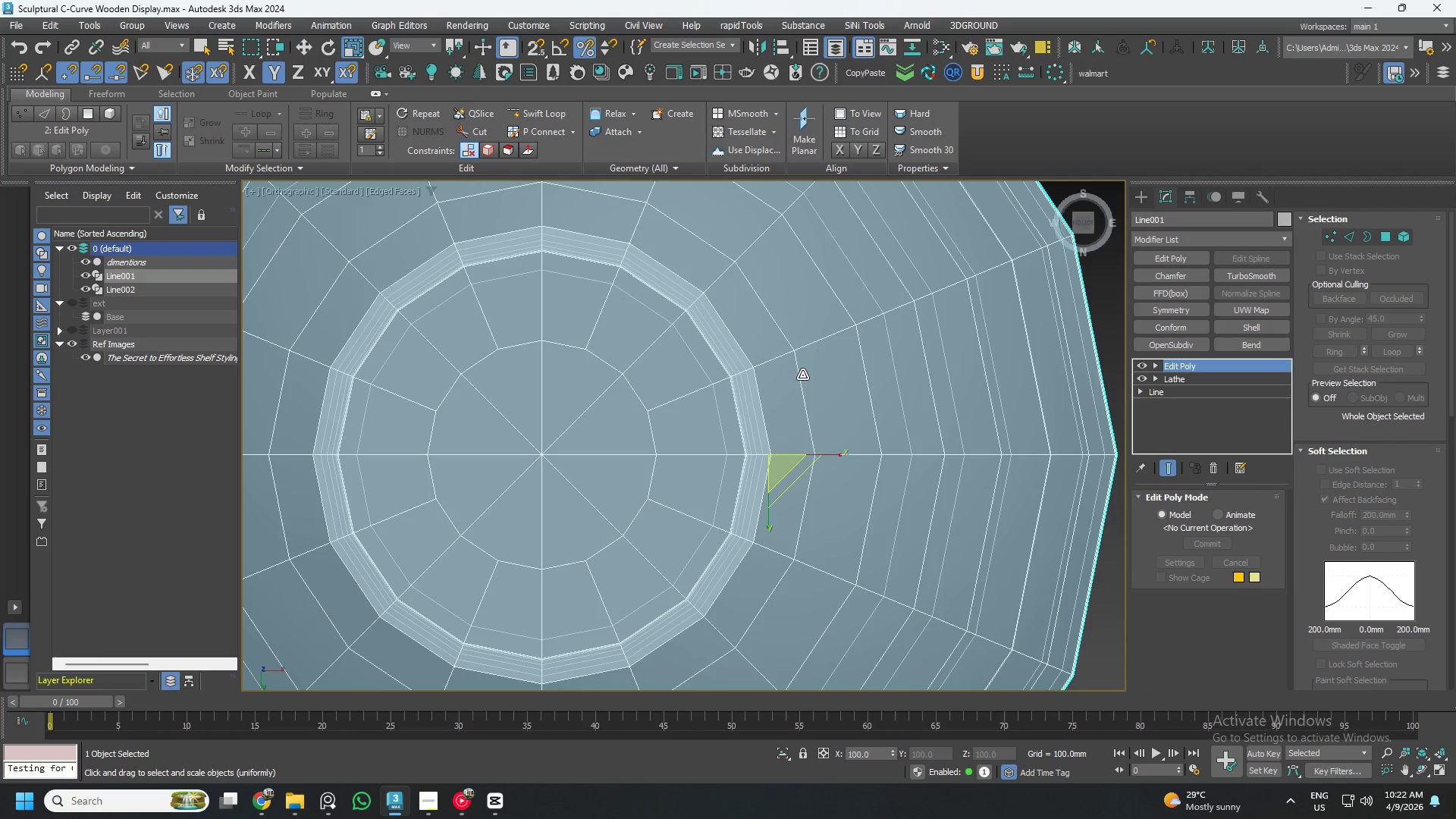 
scroll: coordinate [731, 433], scroll_direction: down, amount: 2.0
 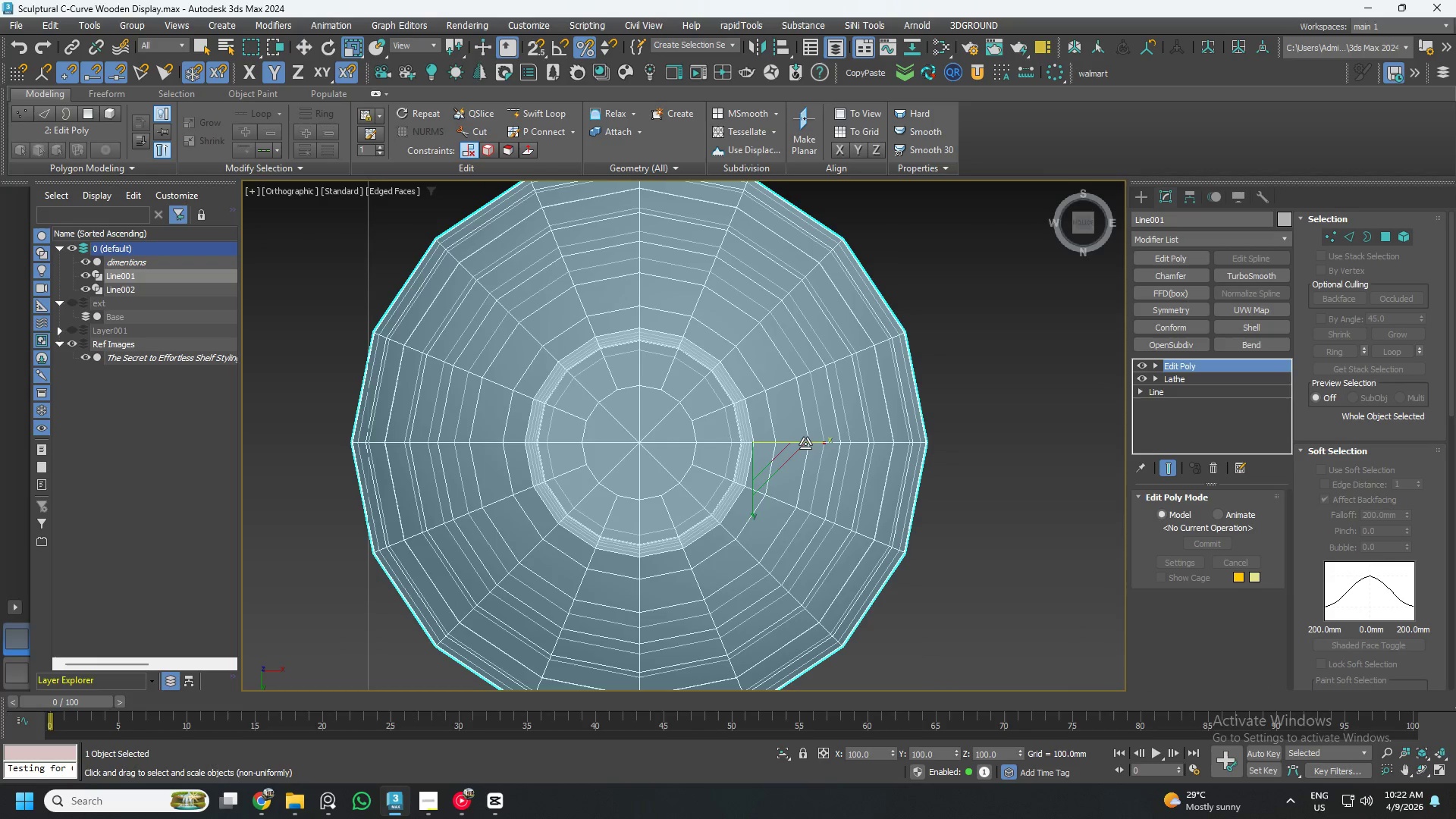 
type(w1)
 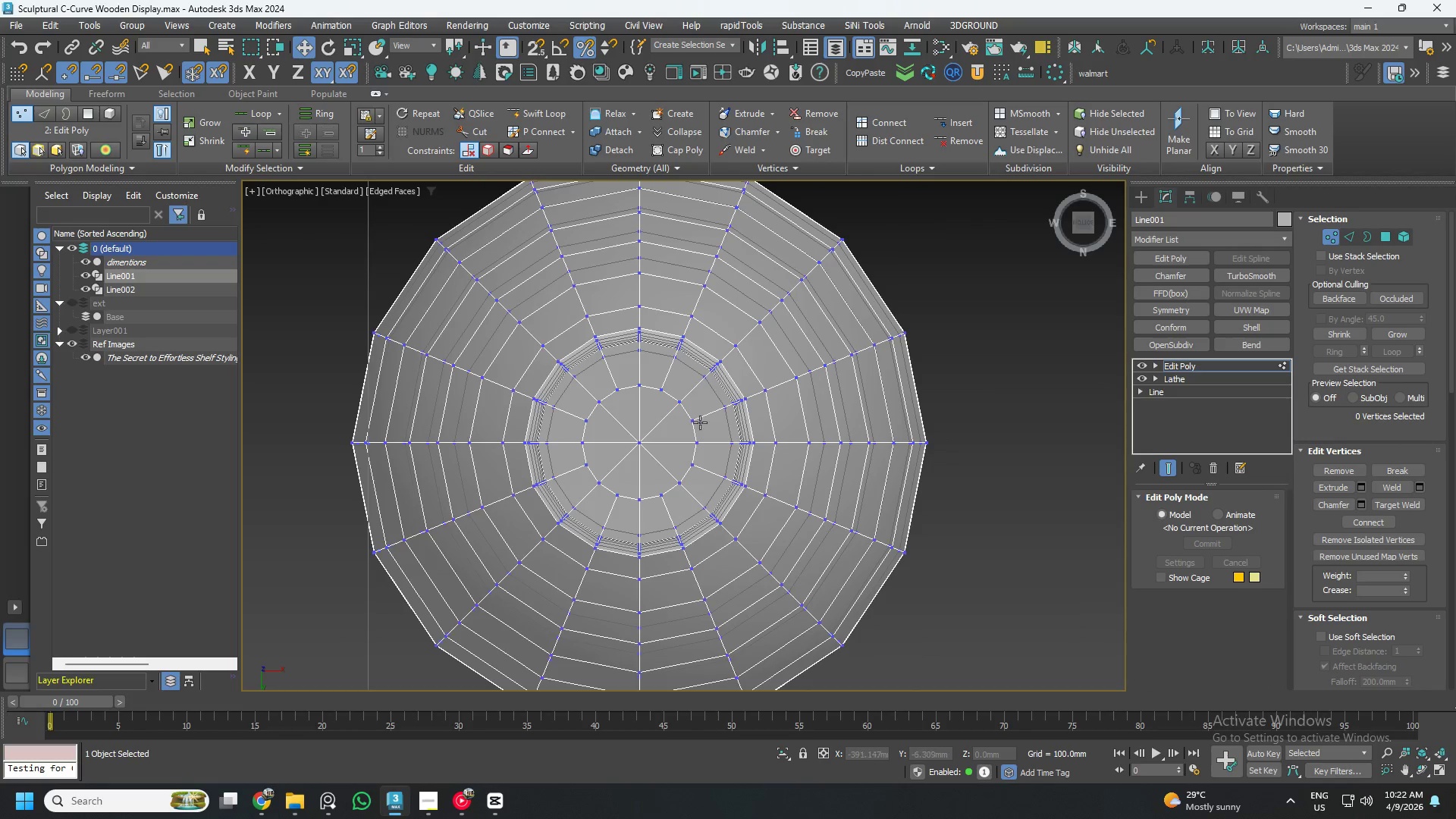 
hold_key(key=AltLeft, duration=0.61)
 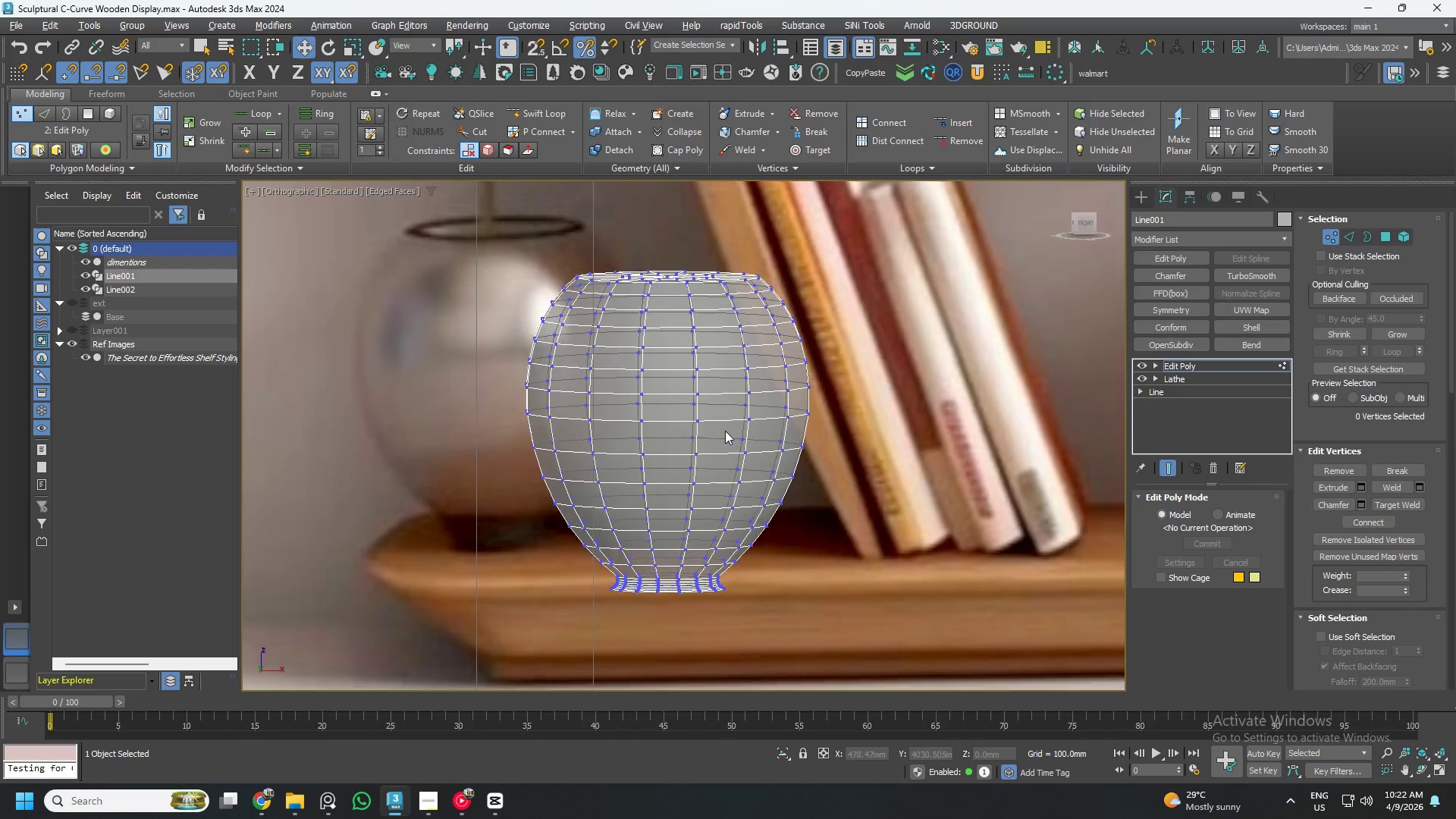 
scroll: coordinate [695, 423], scroll_direction: down, amount: 2.0
 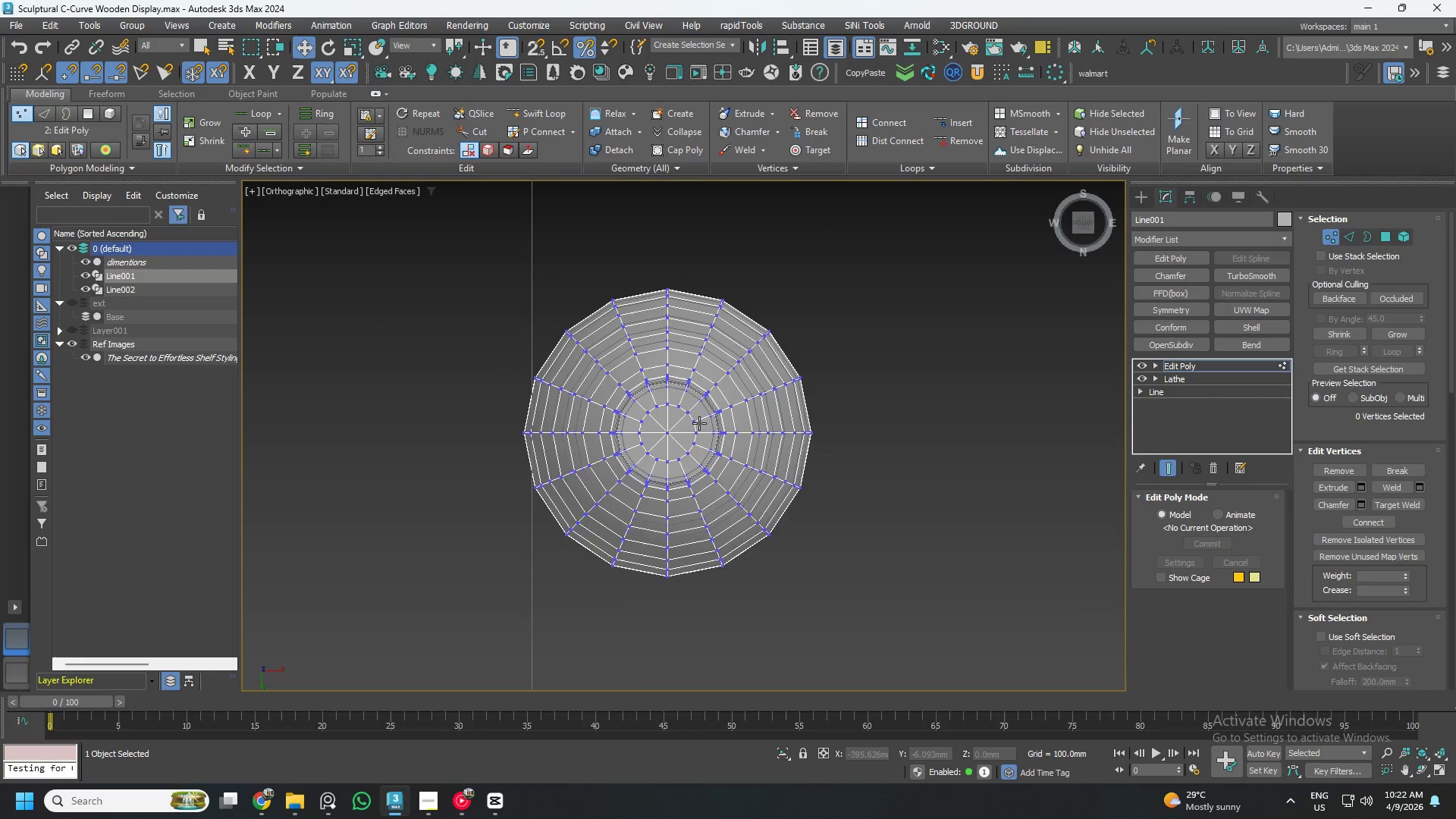 
hold_key(key=AltLeft, duration=1.0)
 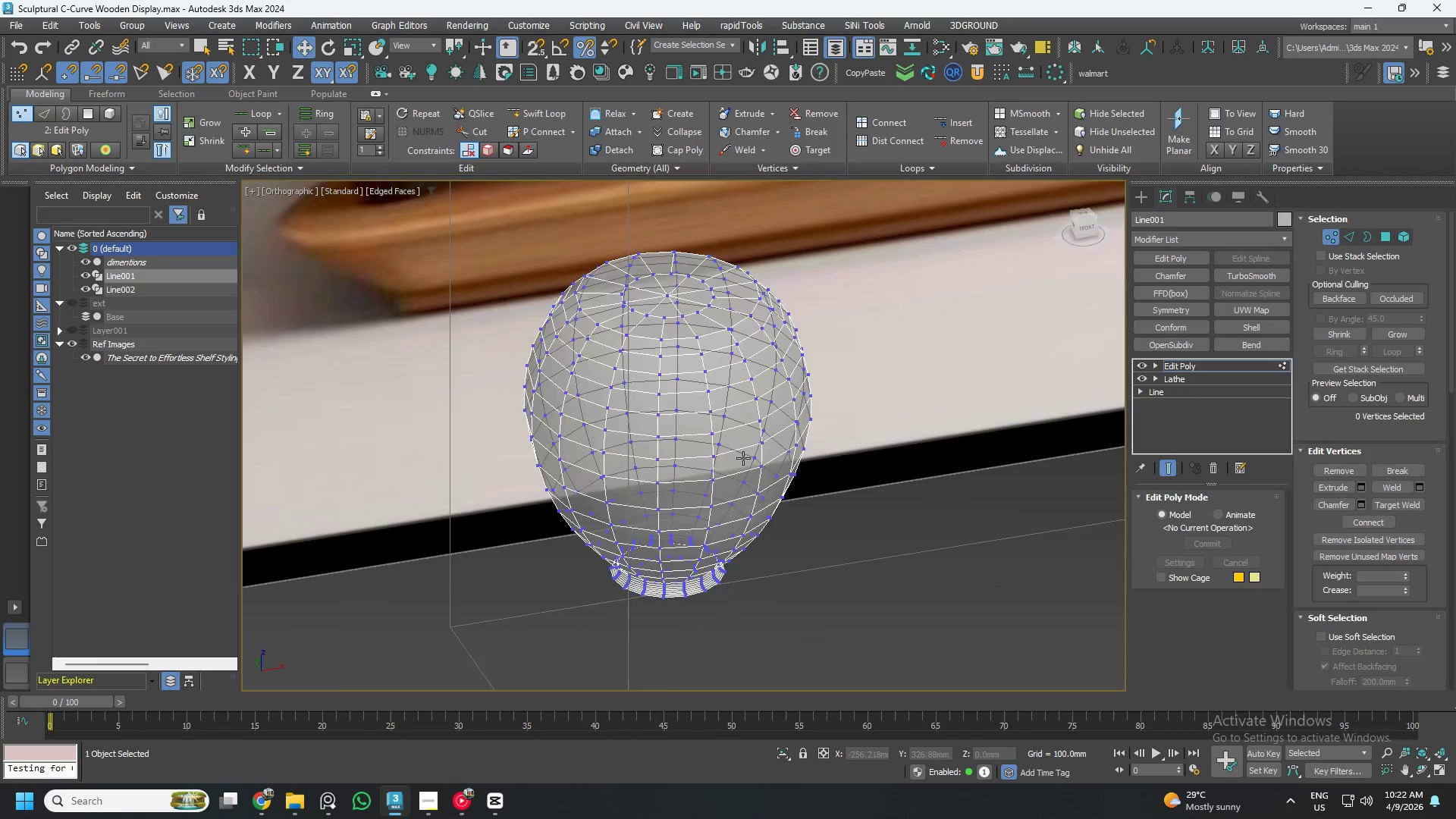 
scroll: coordinate [742, 458], scroll_direction: down, amount: 2.0
 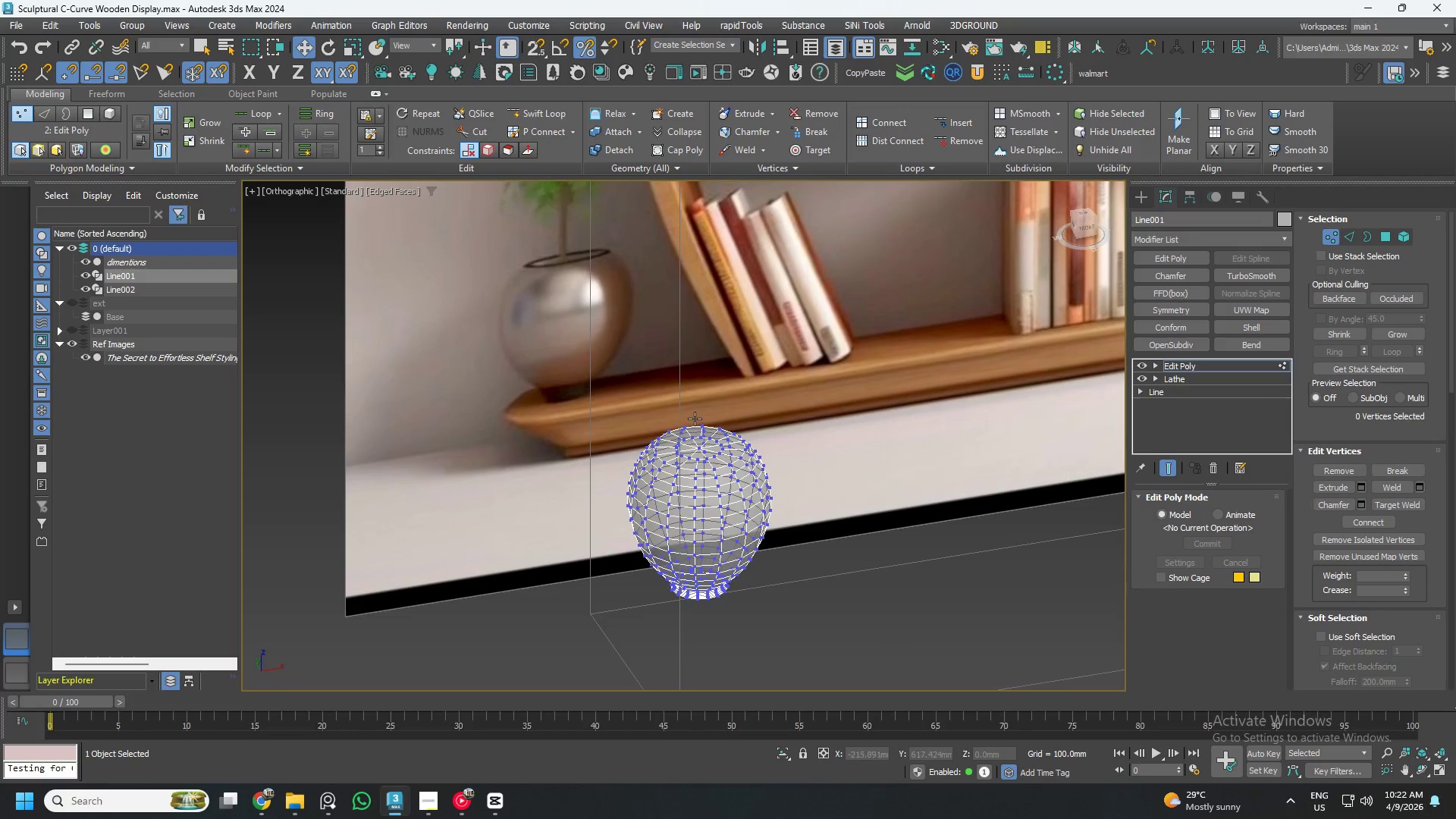 
scroll: coordinate [761, 476], scroll_direction: up, amount: 4.0
 